 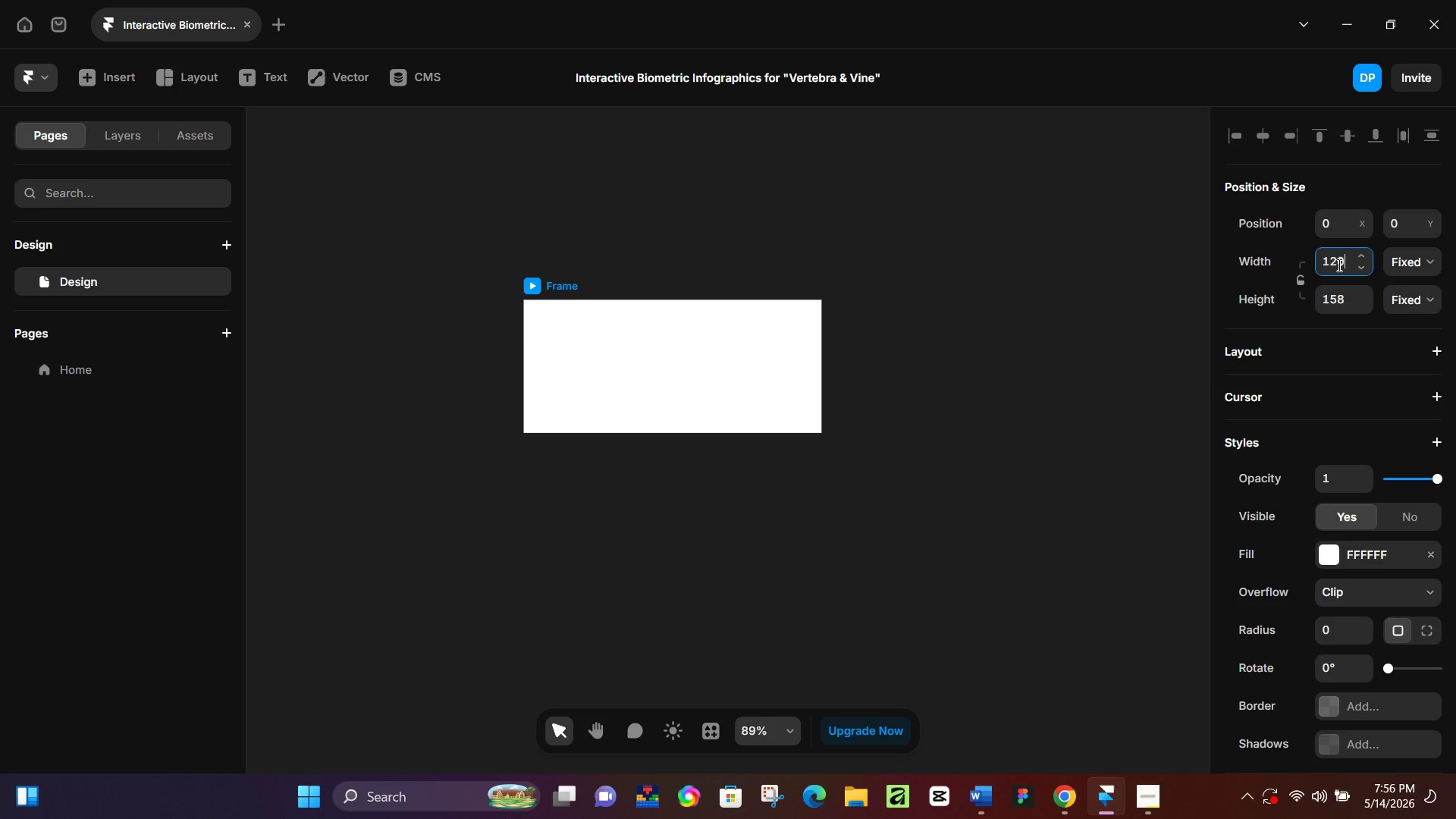 
key(Numpad0)
 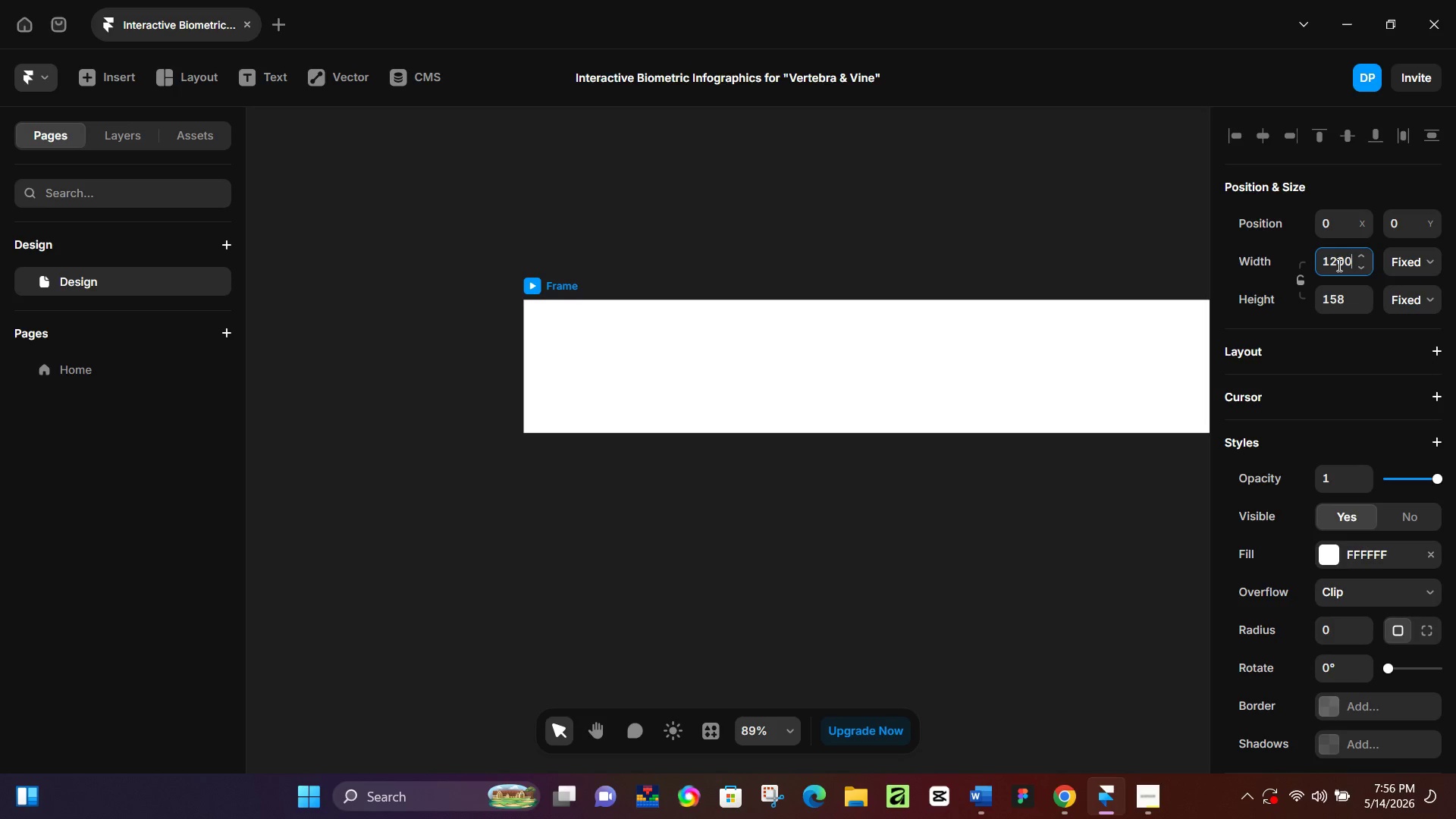 
key(NumpadEnter)
 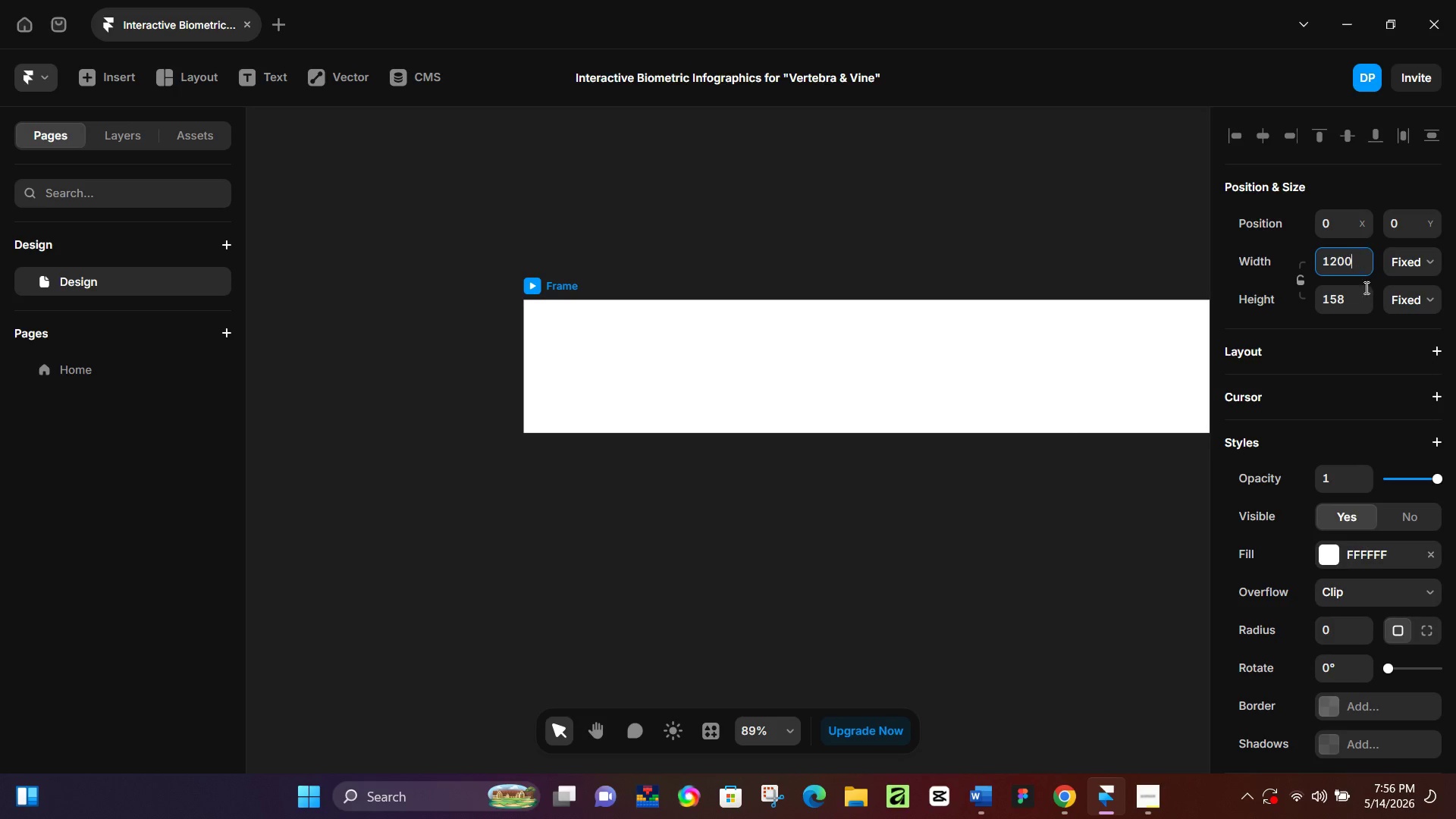 
left_click([1342, 297])
 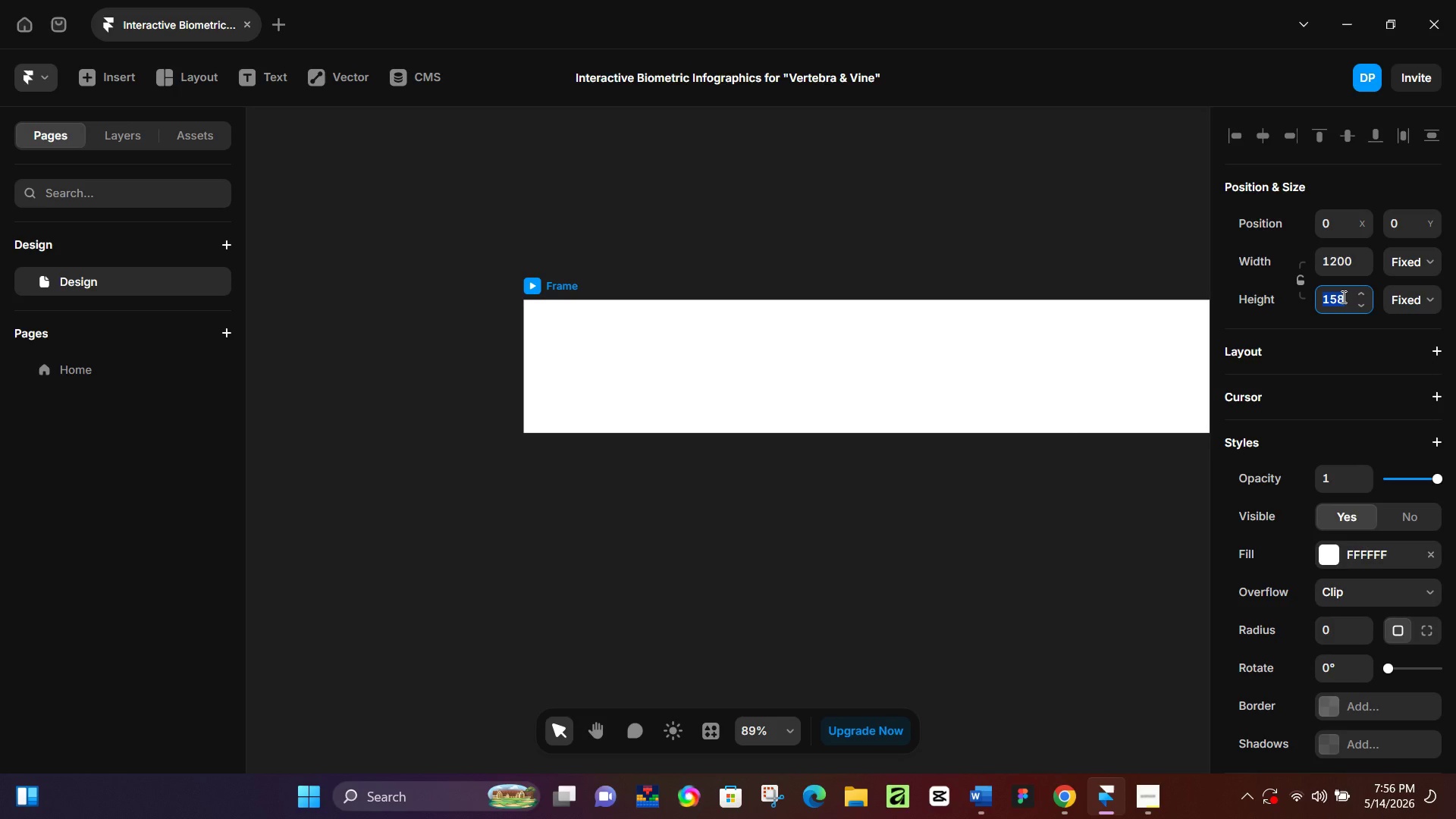 
key(Numpad3)
 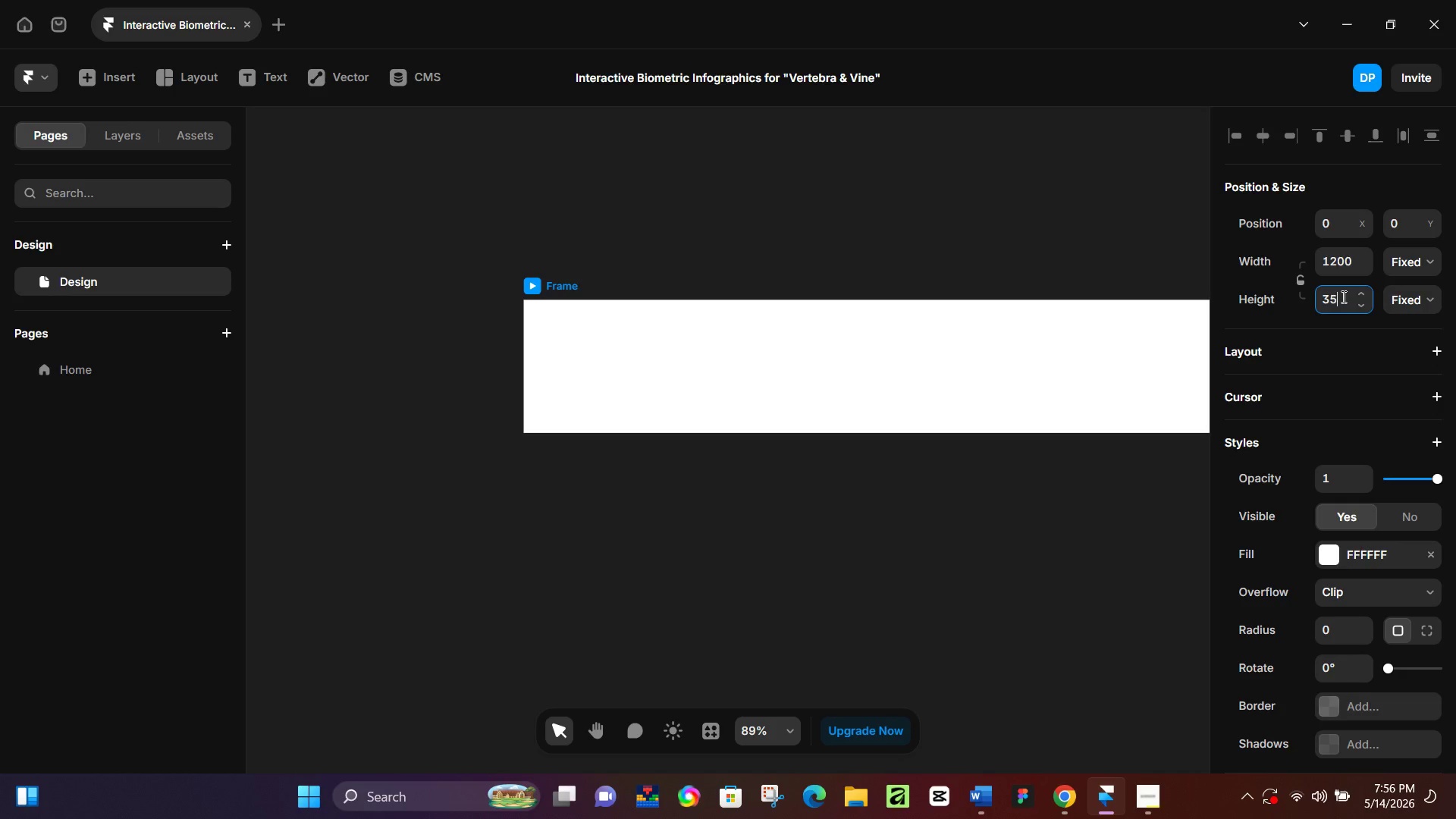 
key(Numpad5)
 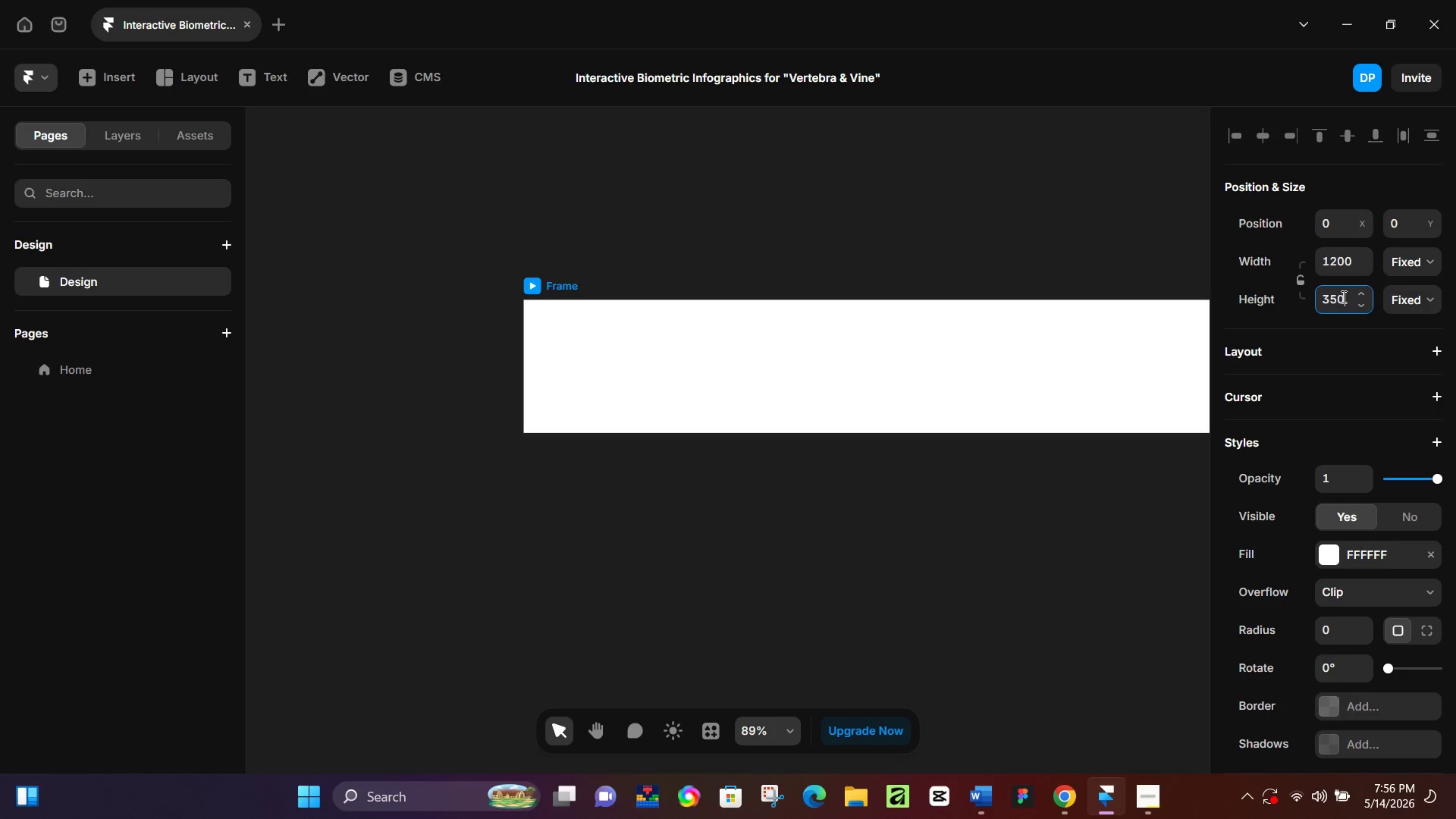 
key(Numpad0)
 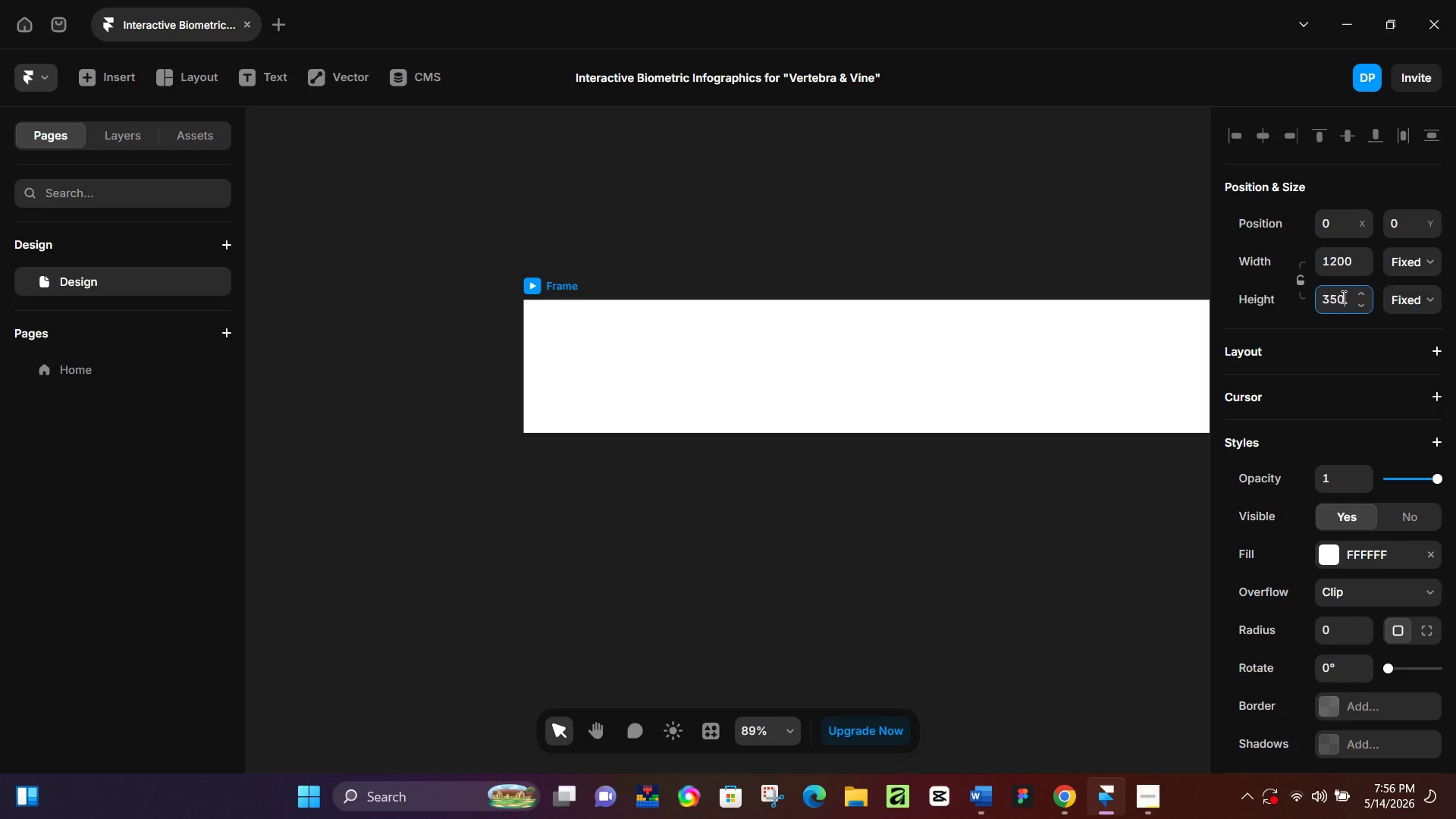 
key(NumpadEnter)
 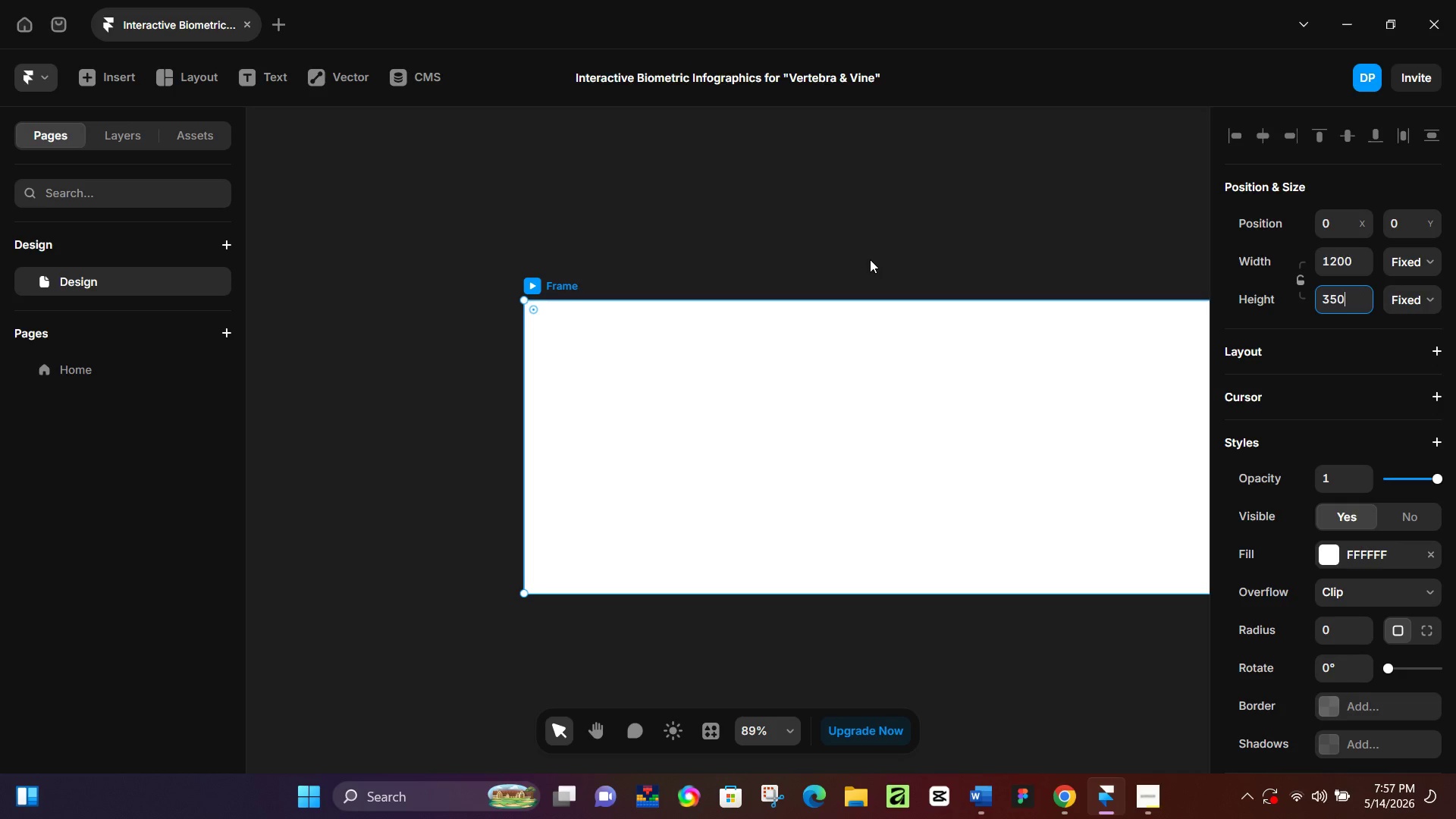 
hold_key(key=ControlLeft, duration=0.31)
 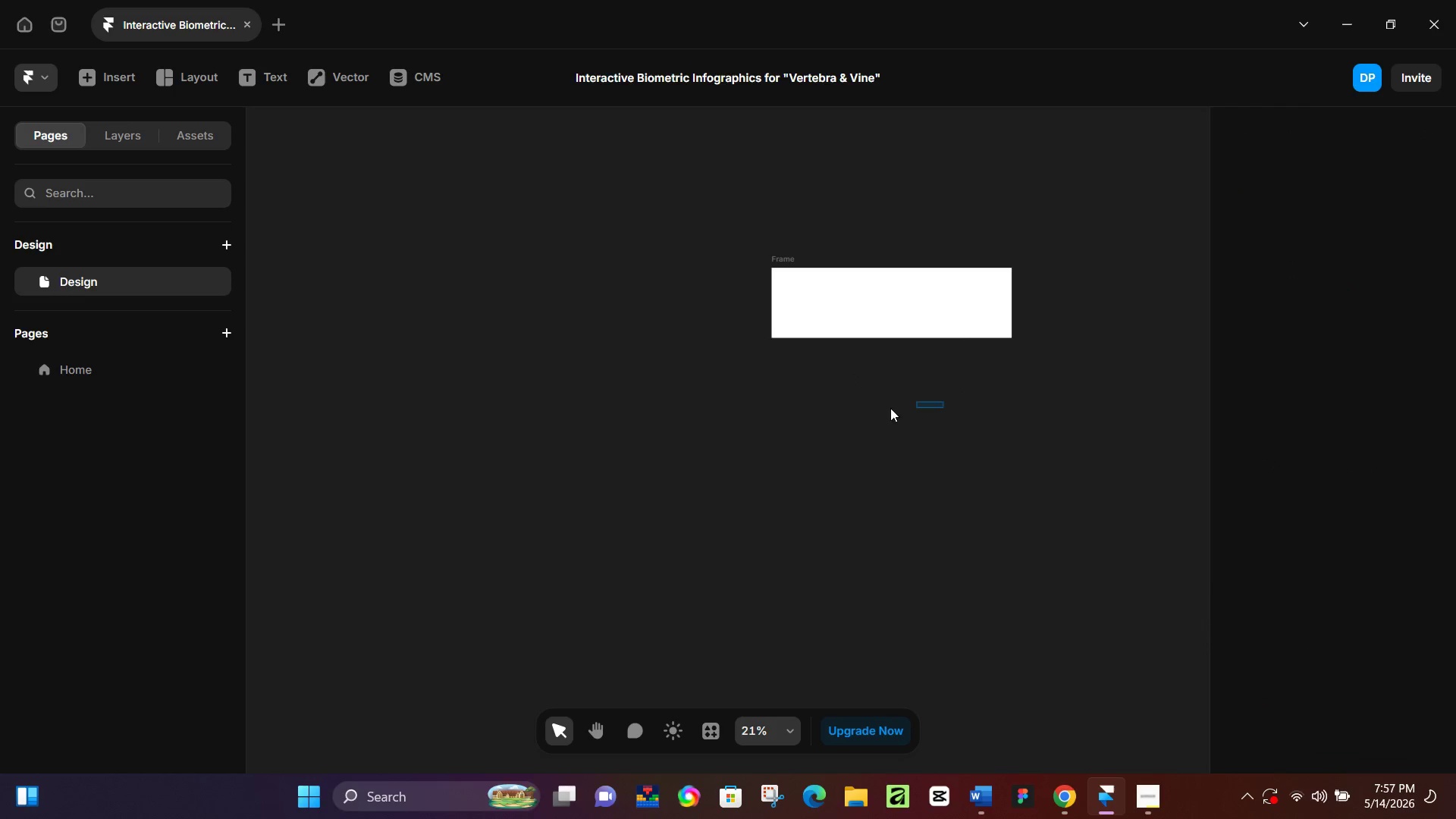 
hold_key(key=Space, duration=0.47)
 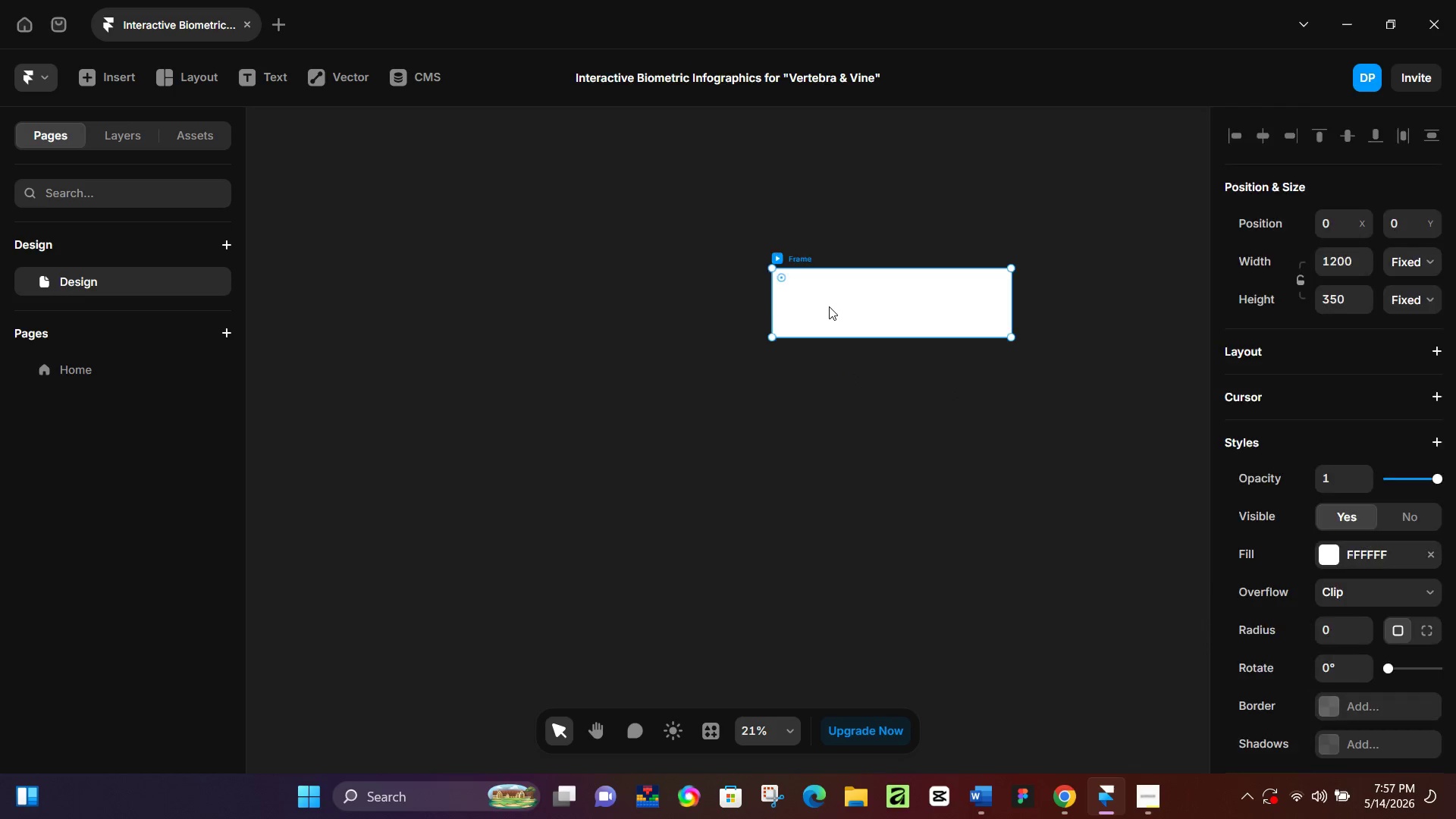 
scroll: coordinate [849, 259], scroll_direction: down, amount: 2.0
 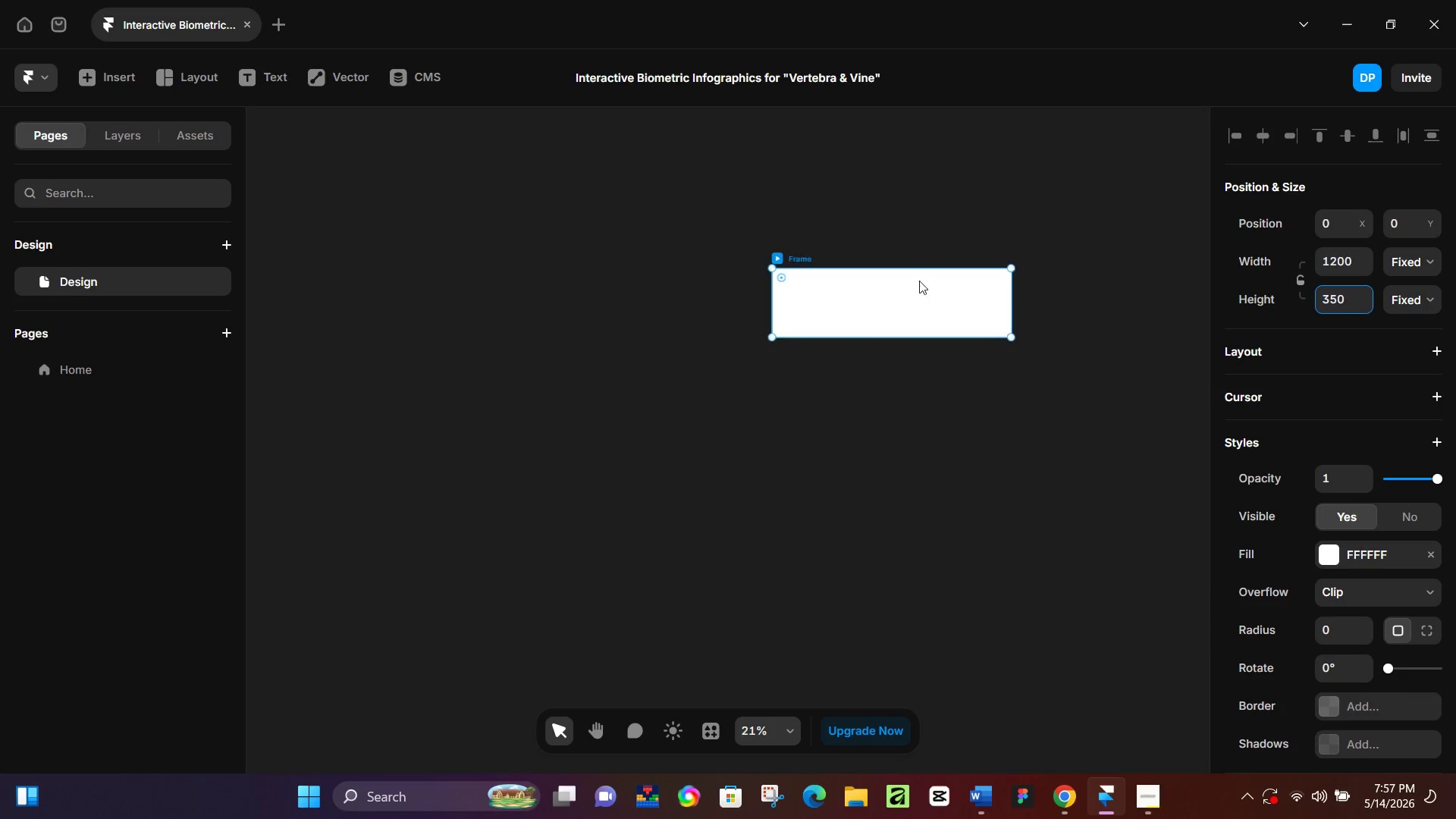 
left_click_drag(start_coordinate=[943, 403], to_coordinate=[774, 394])
 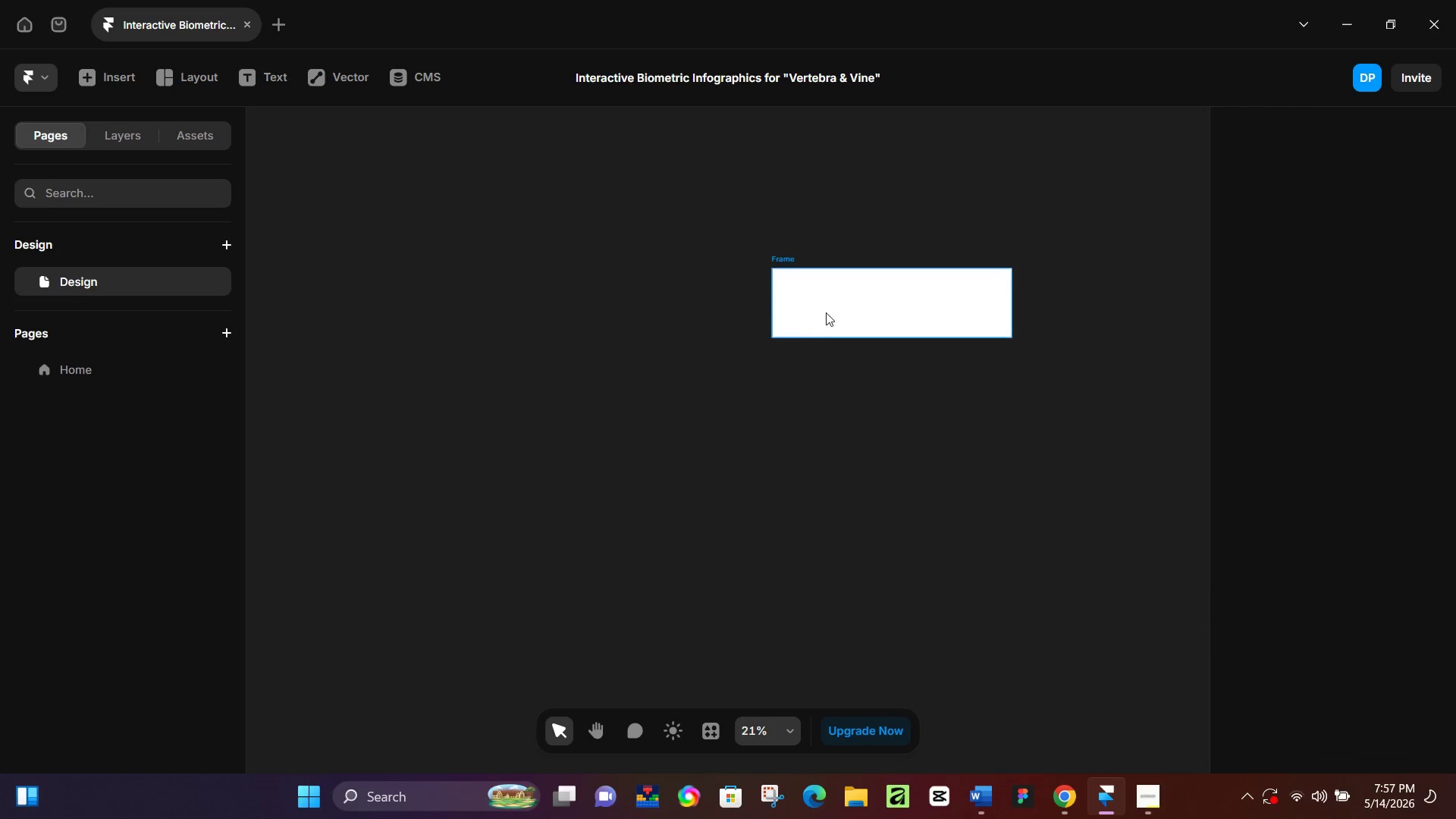 
left_click([829, 306])
 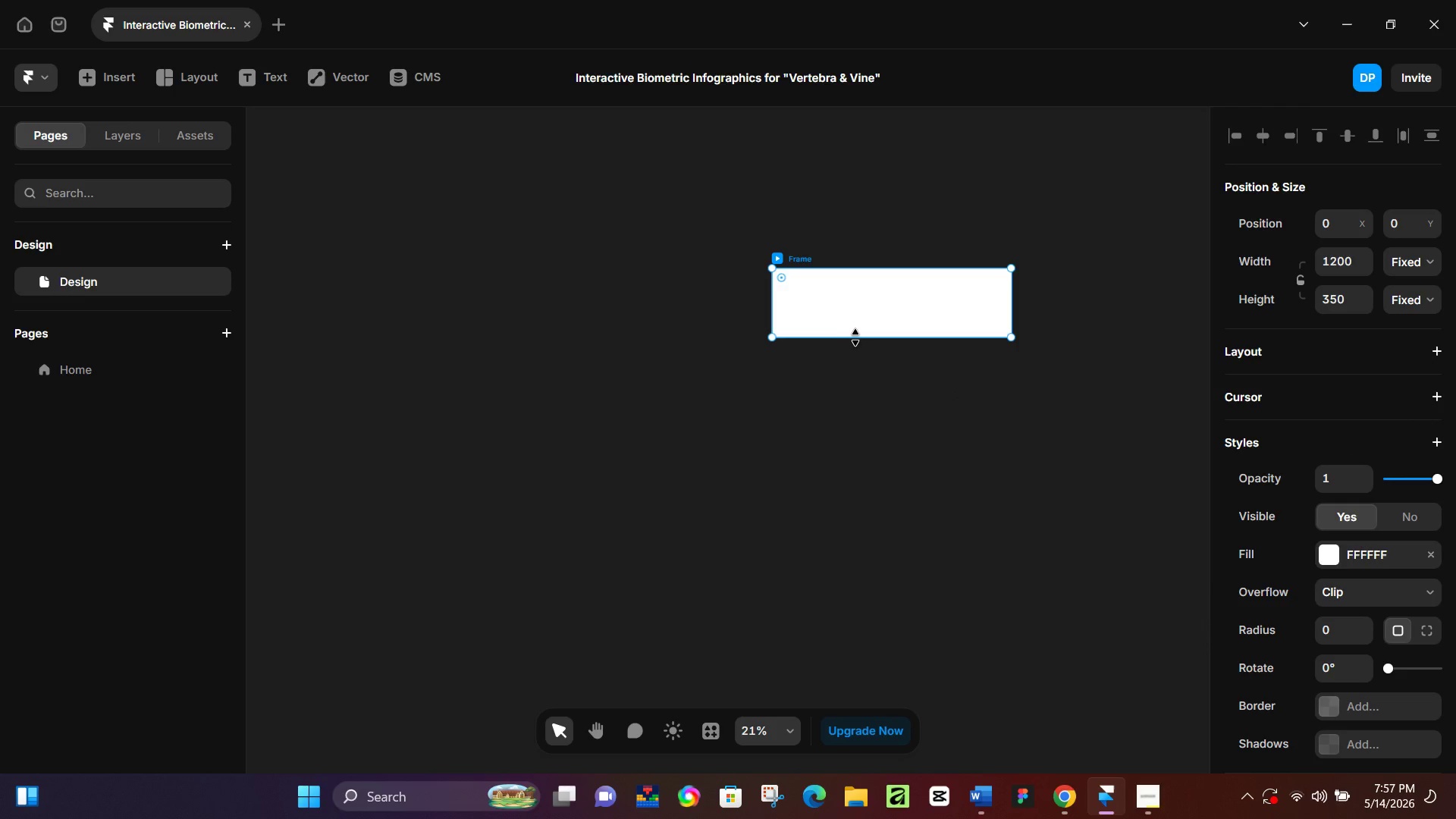 
left_click_drag(start_coordinate=[856, 337], to_coordinate=[868, 395])
 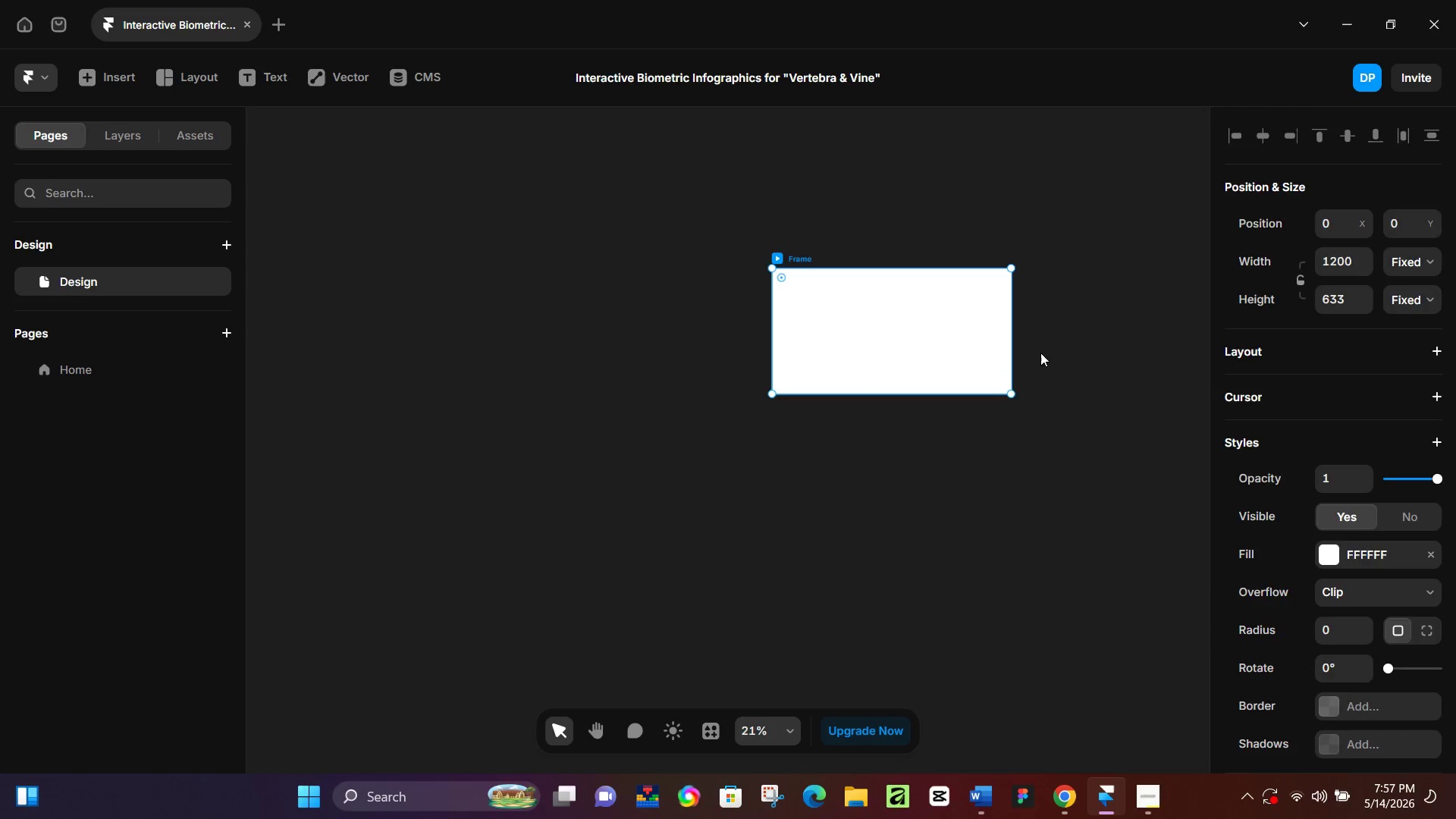 
left_click([1043, 352])
 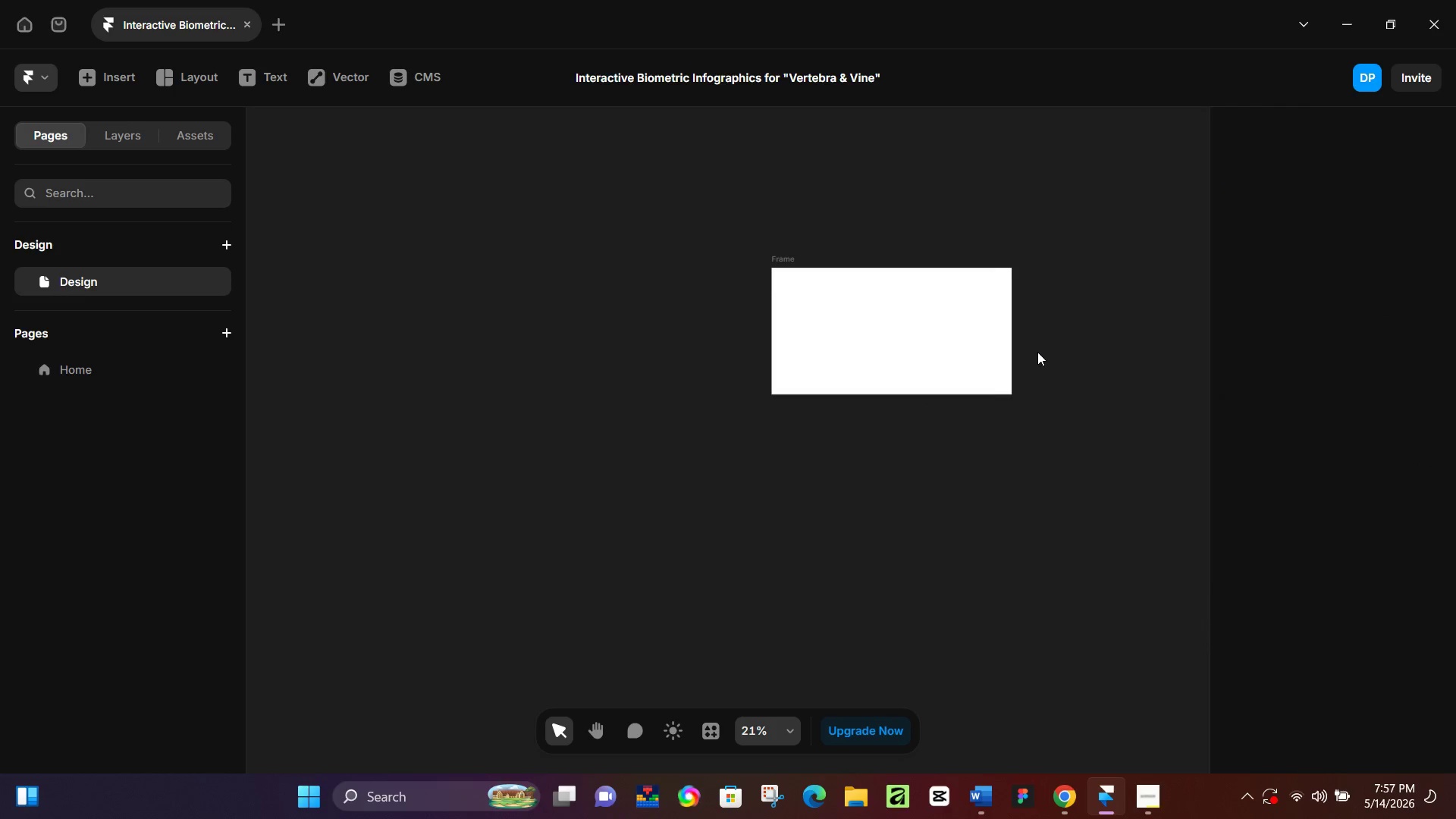 
hold_key(key=ControlLeft, duration=1.11)
scroll: coordinate [955, 337], scroll_direction: up, amount: 10.0
 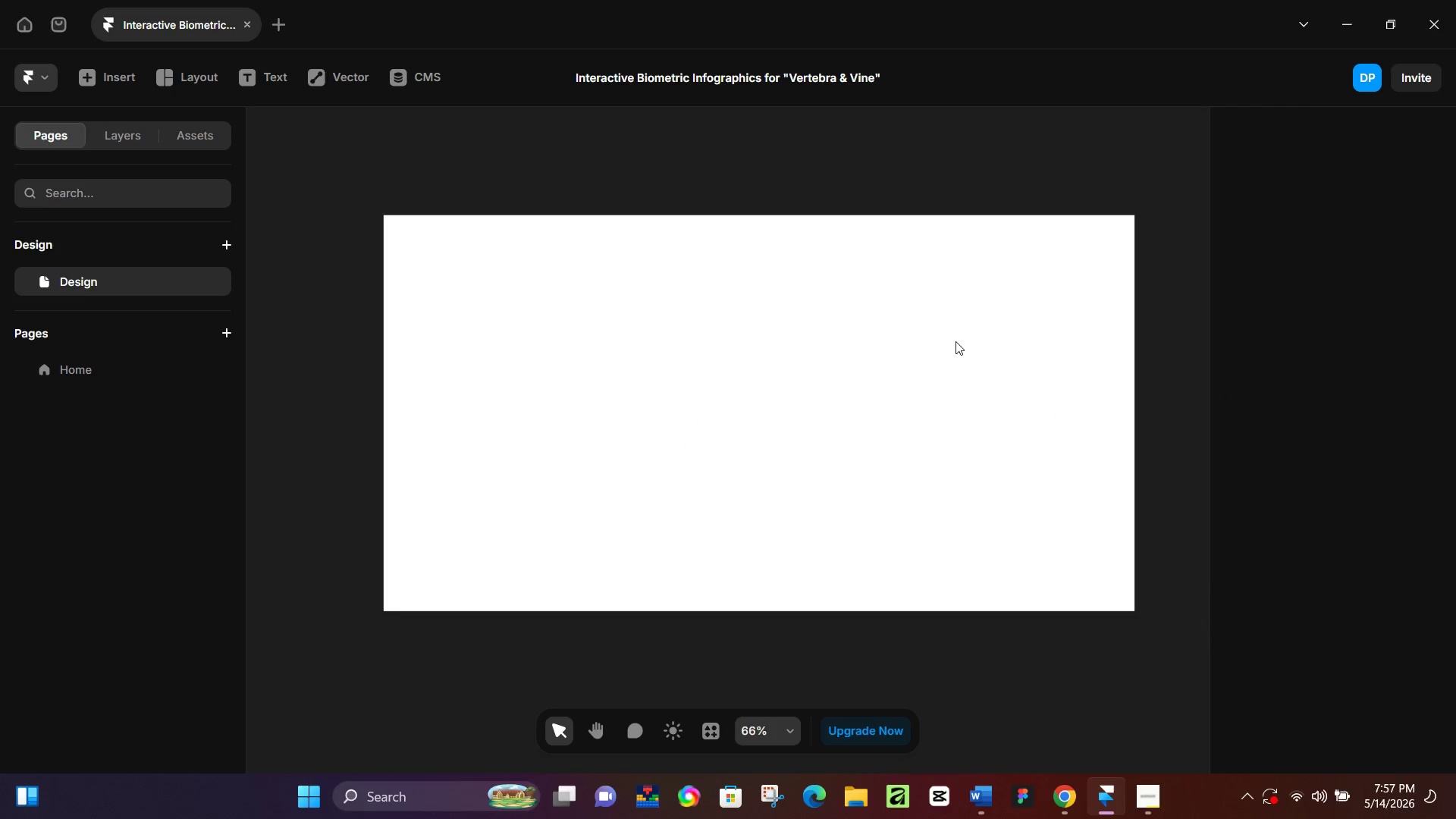 
hold_key(key=Space, duration=1.08)
 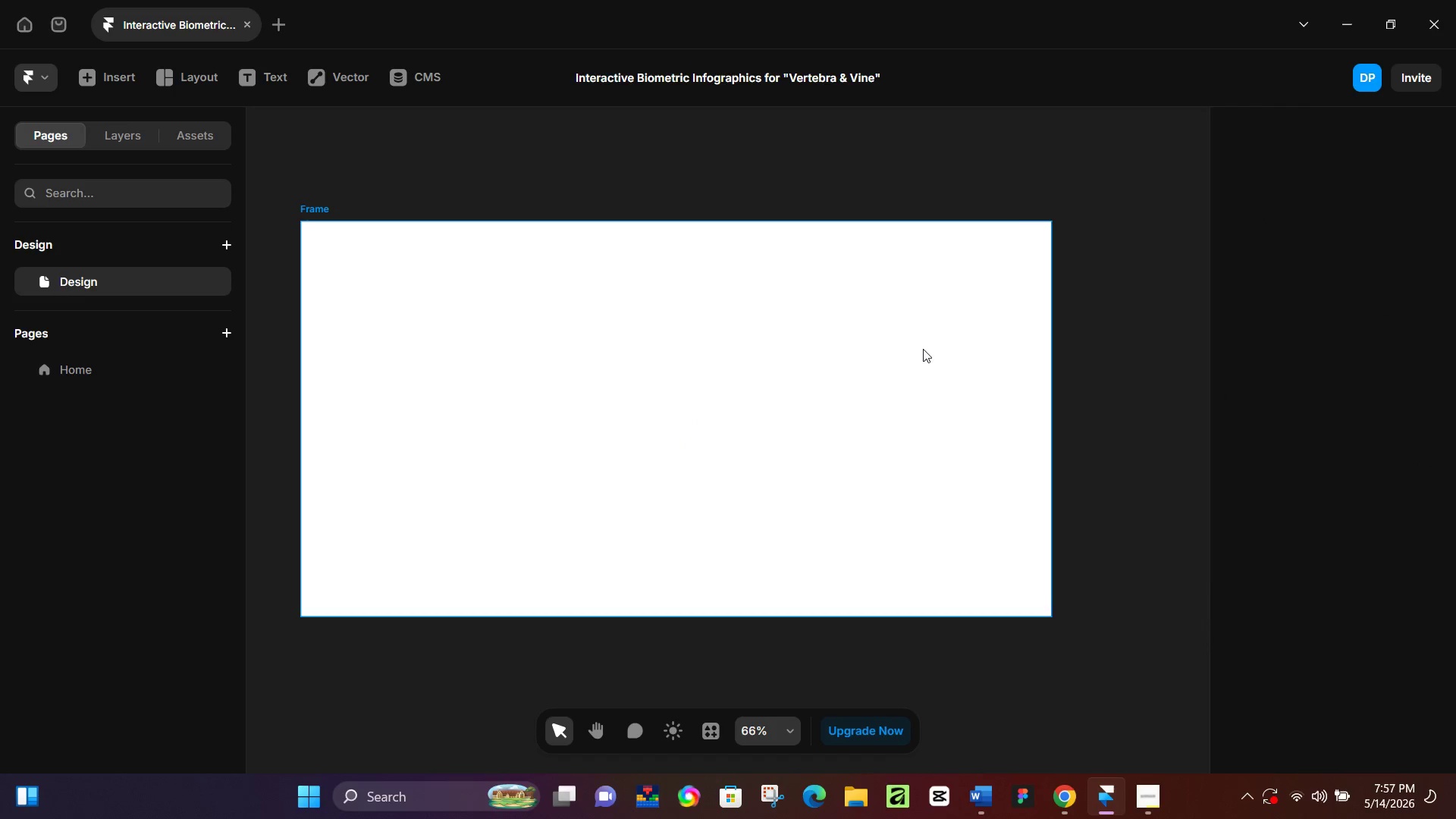 
left_click_drag(start_coordinate=[996, 363], to_coordinate=[913, 369])
 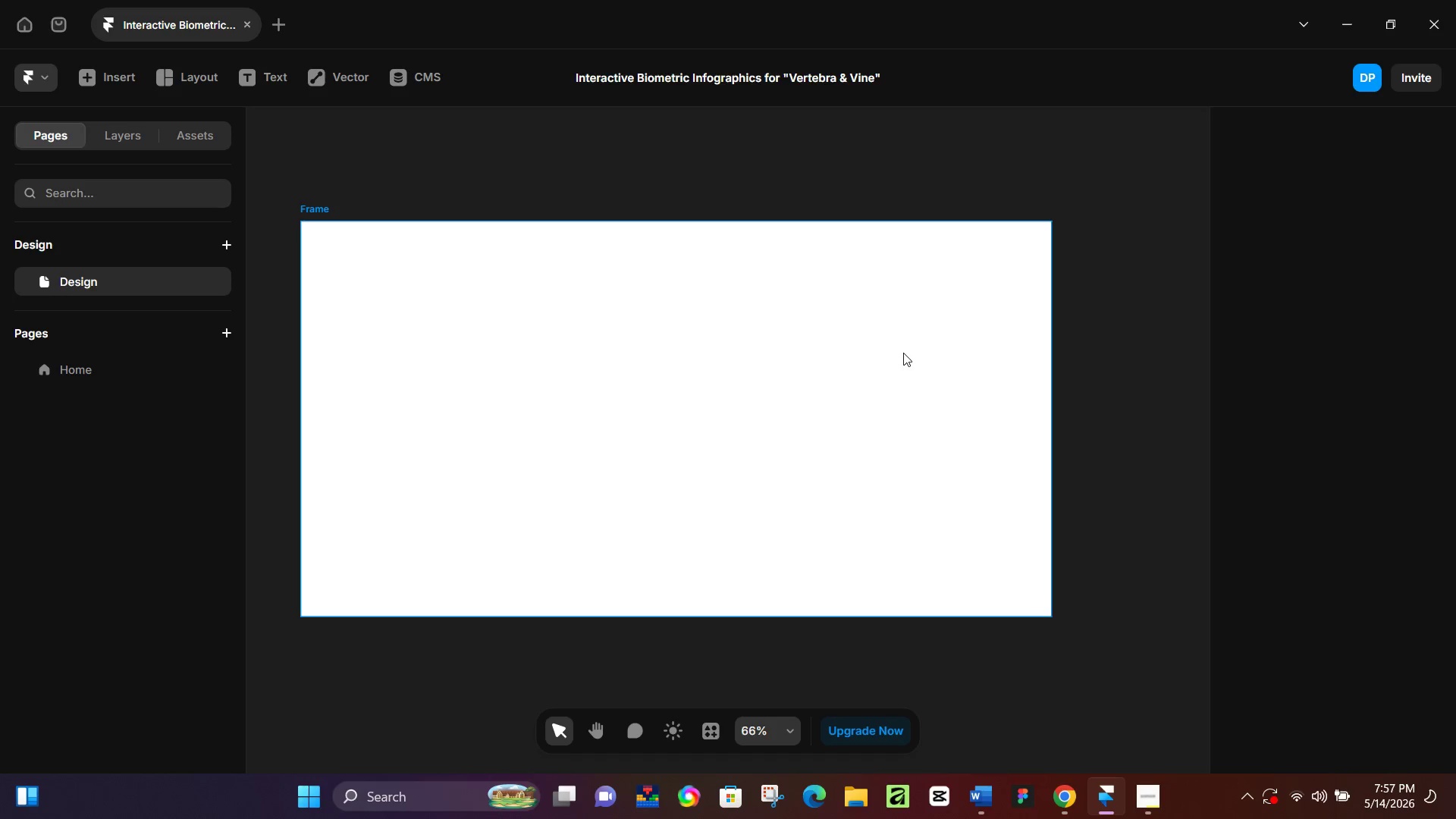 
key(R)
 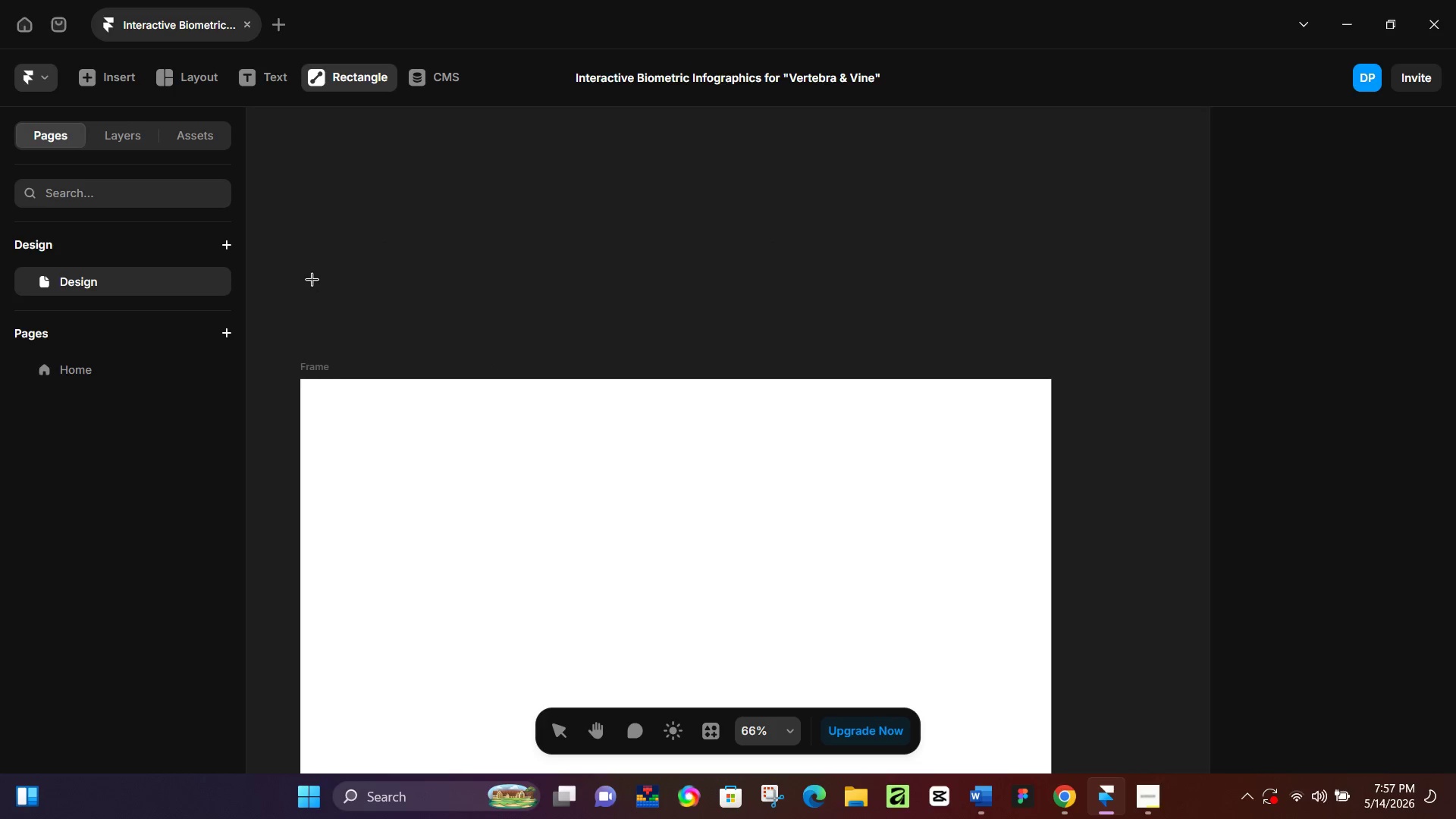 
scroll: coordinate [524, 369], scroll_direction: up, amount: 5.0
 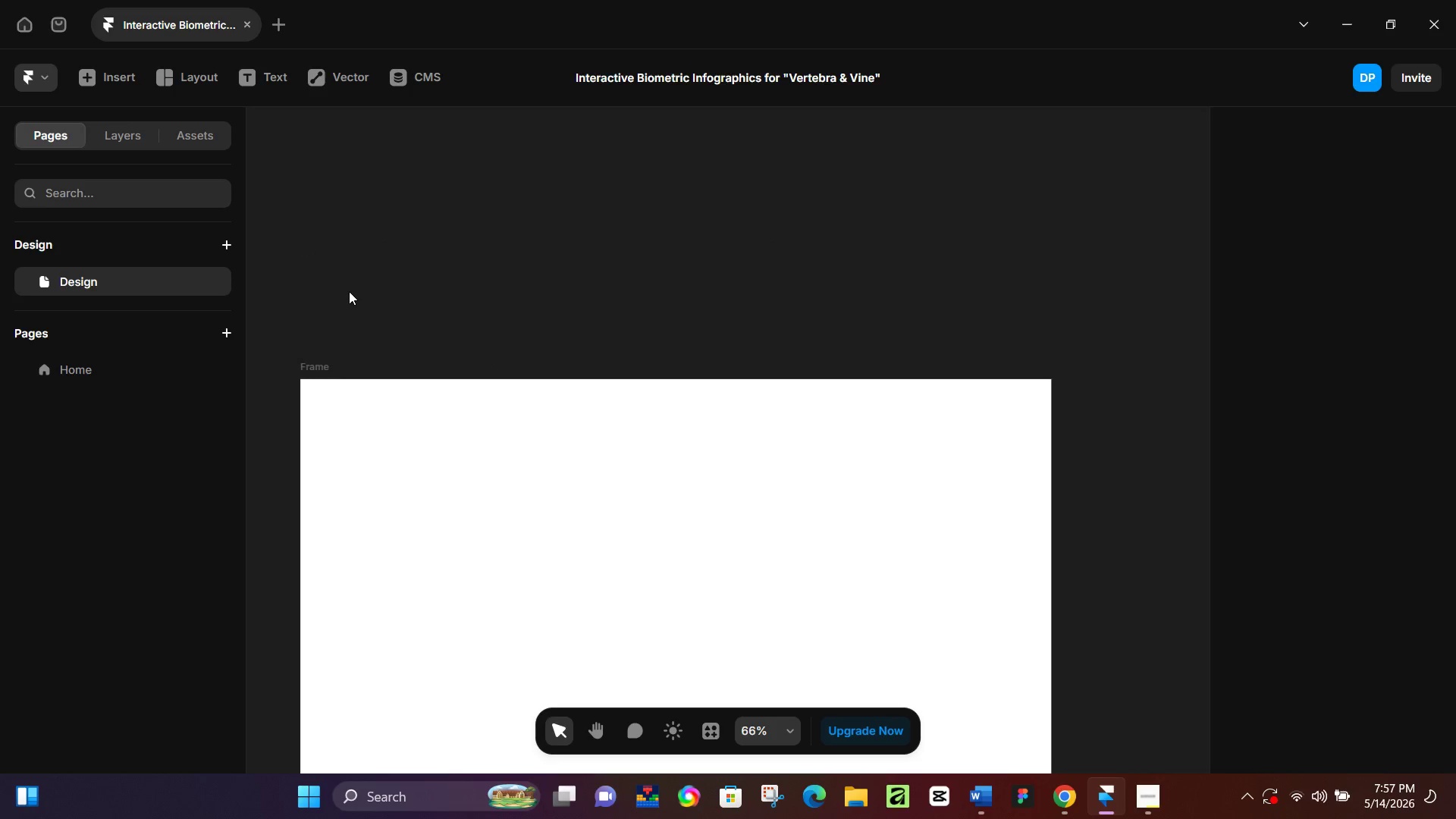 
left_click_drag(start_coordinate=[312, 279], to_coordinate=[407, 314])
 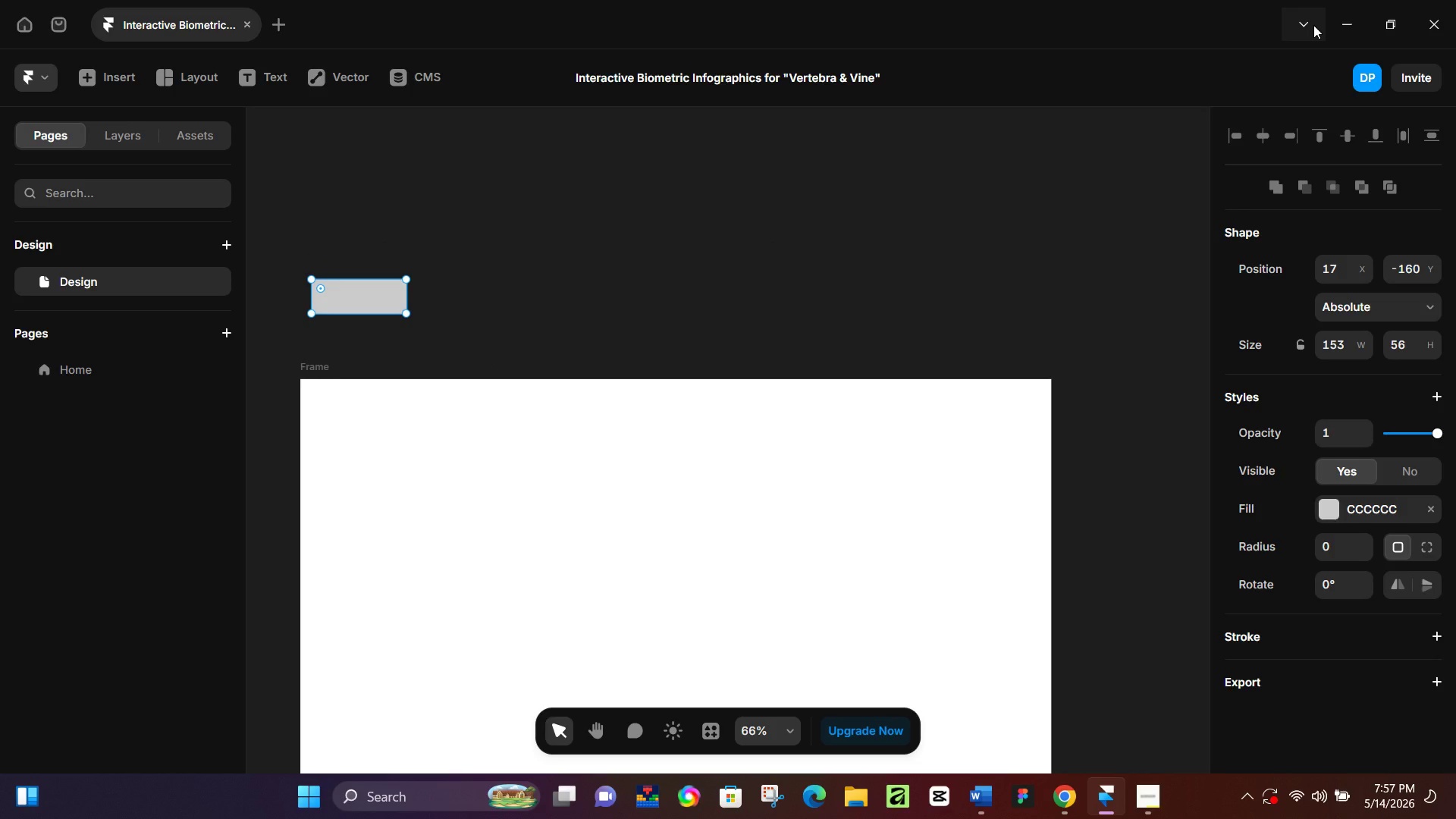 
wait(7.27)
 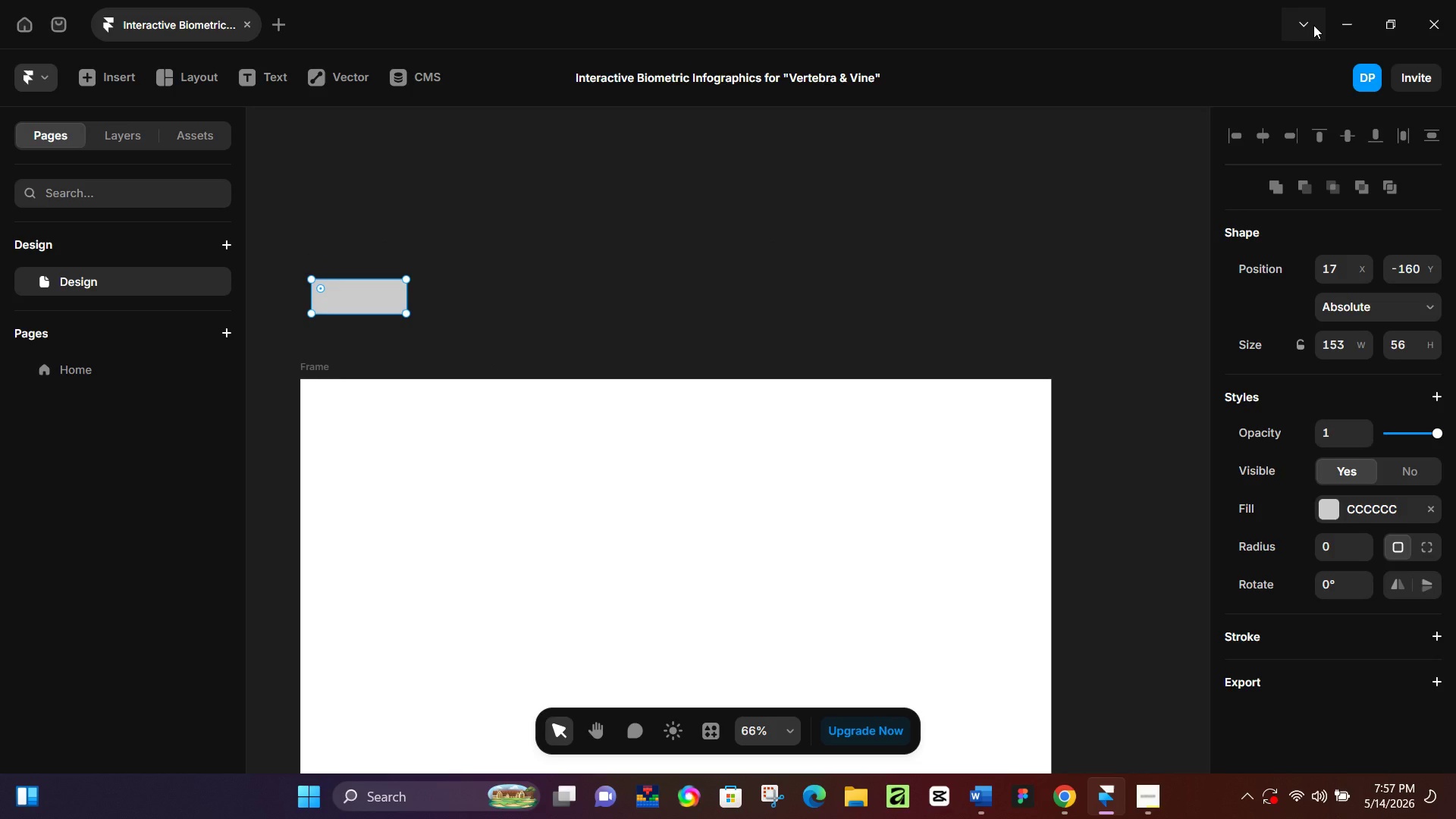 
left_click_drag(start_coordinate=[361, 306], to_coordinate=[350, 291])
 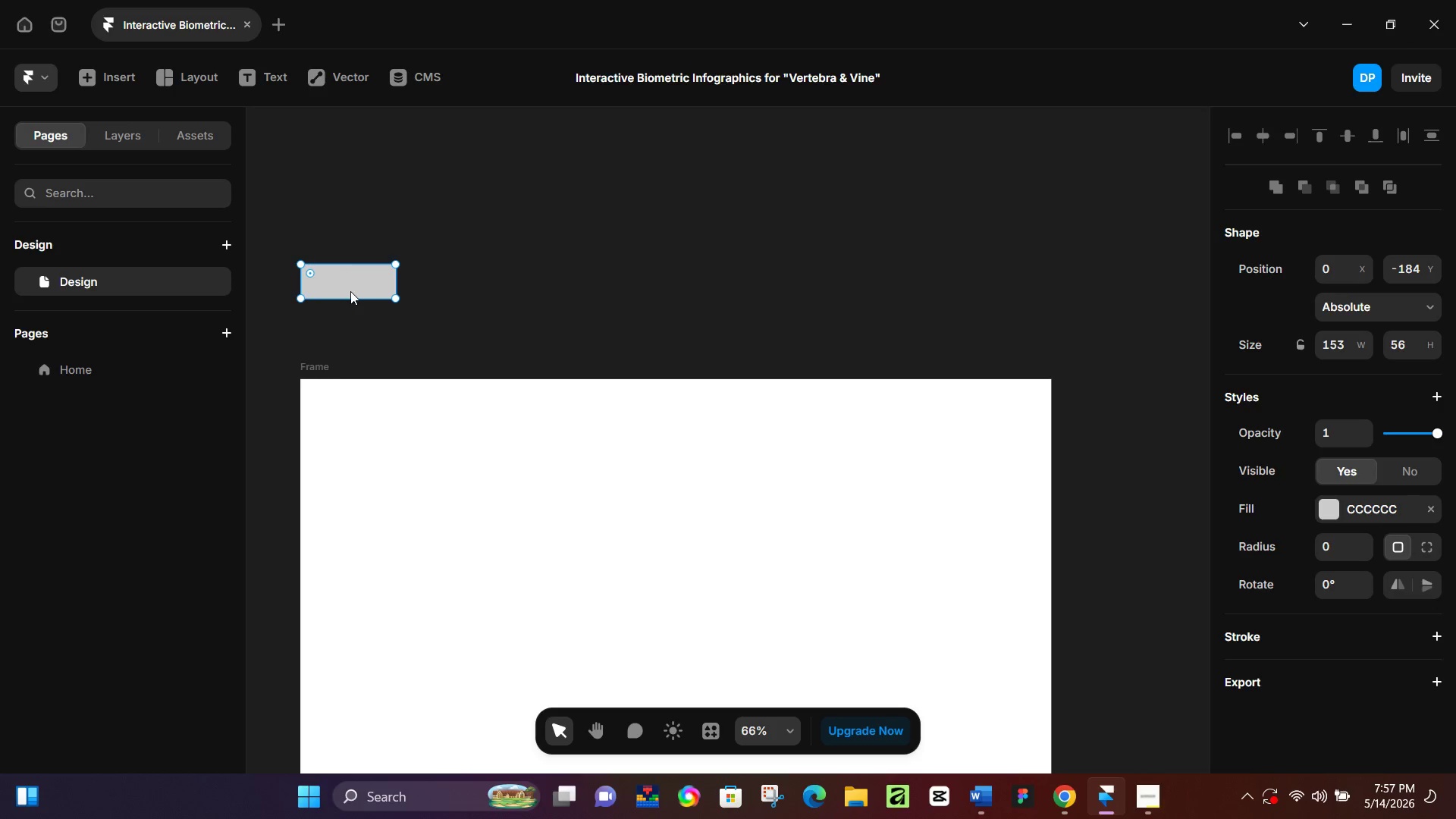 
key(Control+D)
 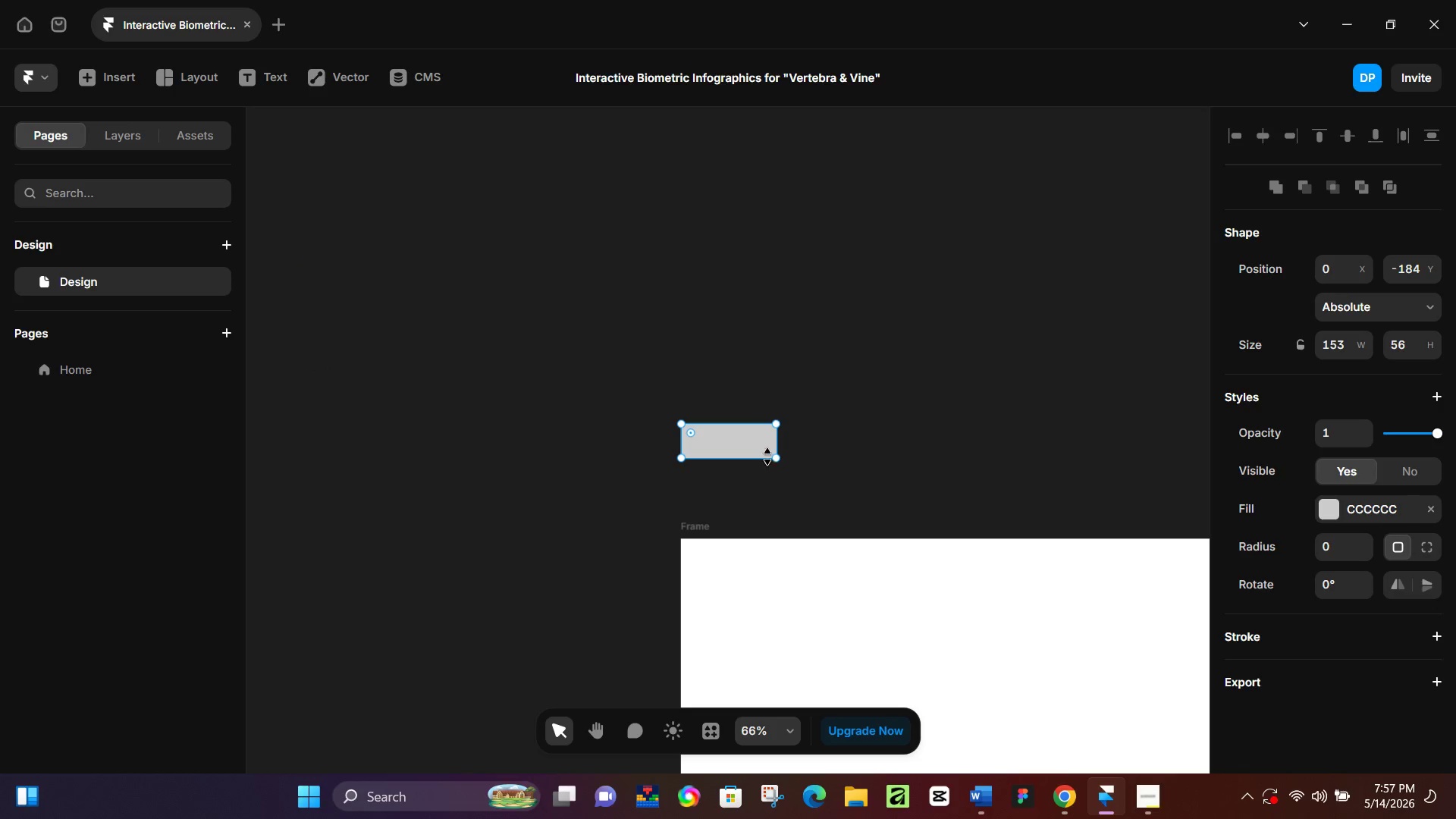 
left_click_drag(start_coordinate=[738, 435], to_coordinate=[847, 433])
 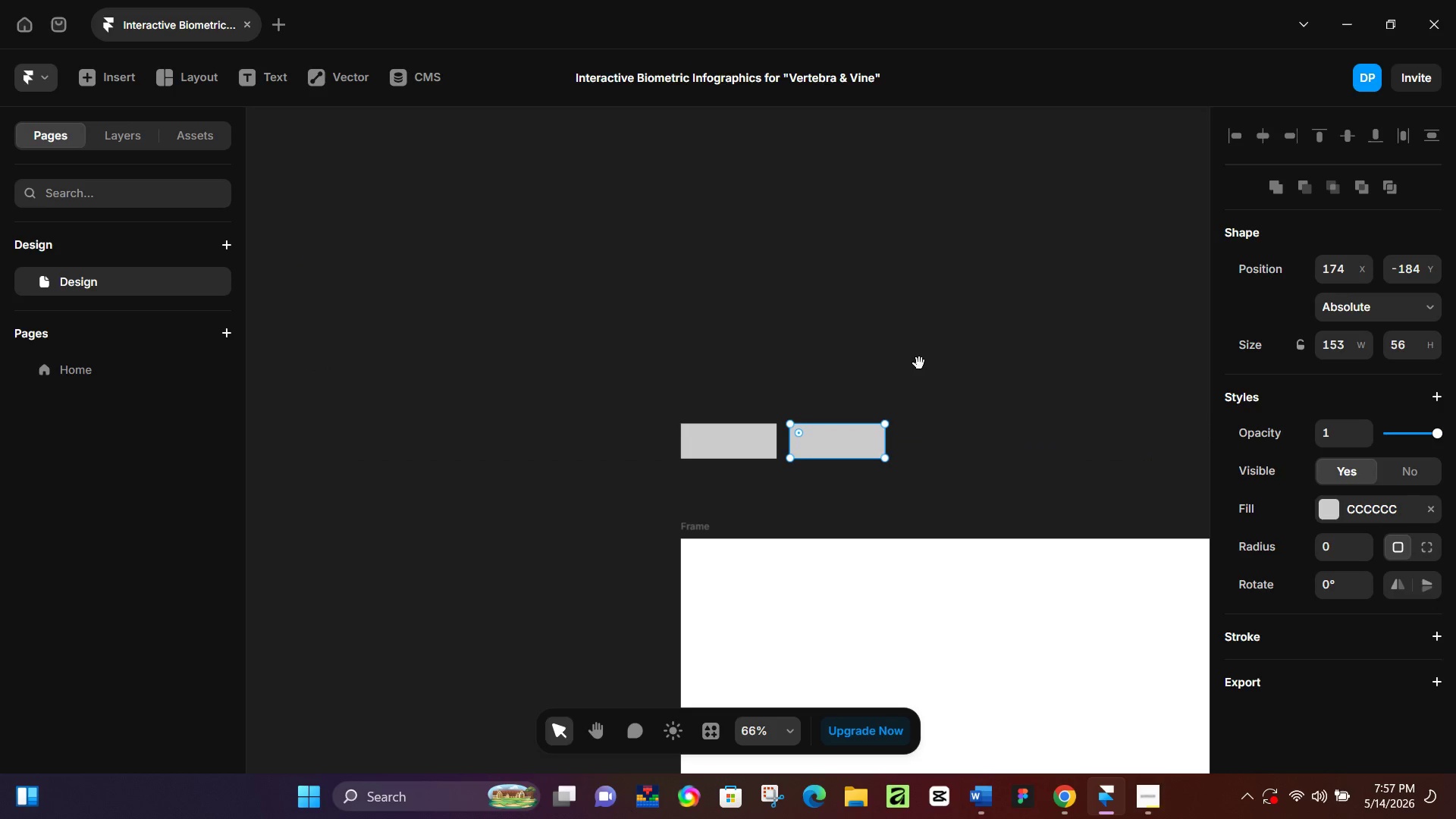 
hold_key(key=Space, duration=0.83)
 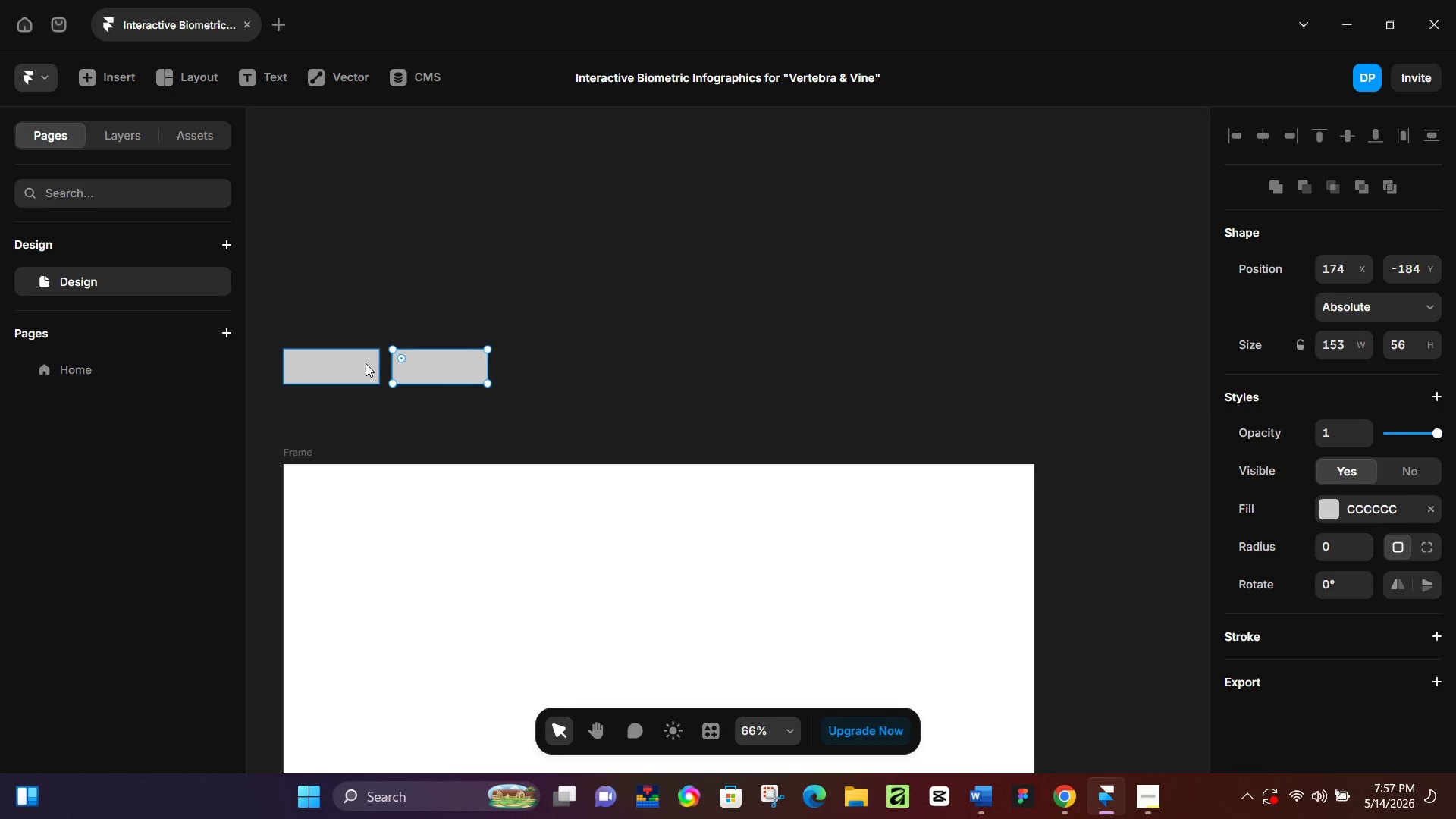 
left_click_drag(start_coordinate=[1046, 328], to_coordinate=[649, 253])
 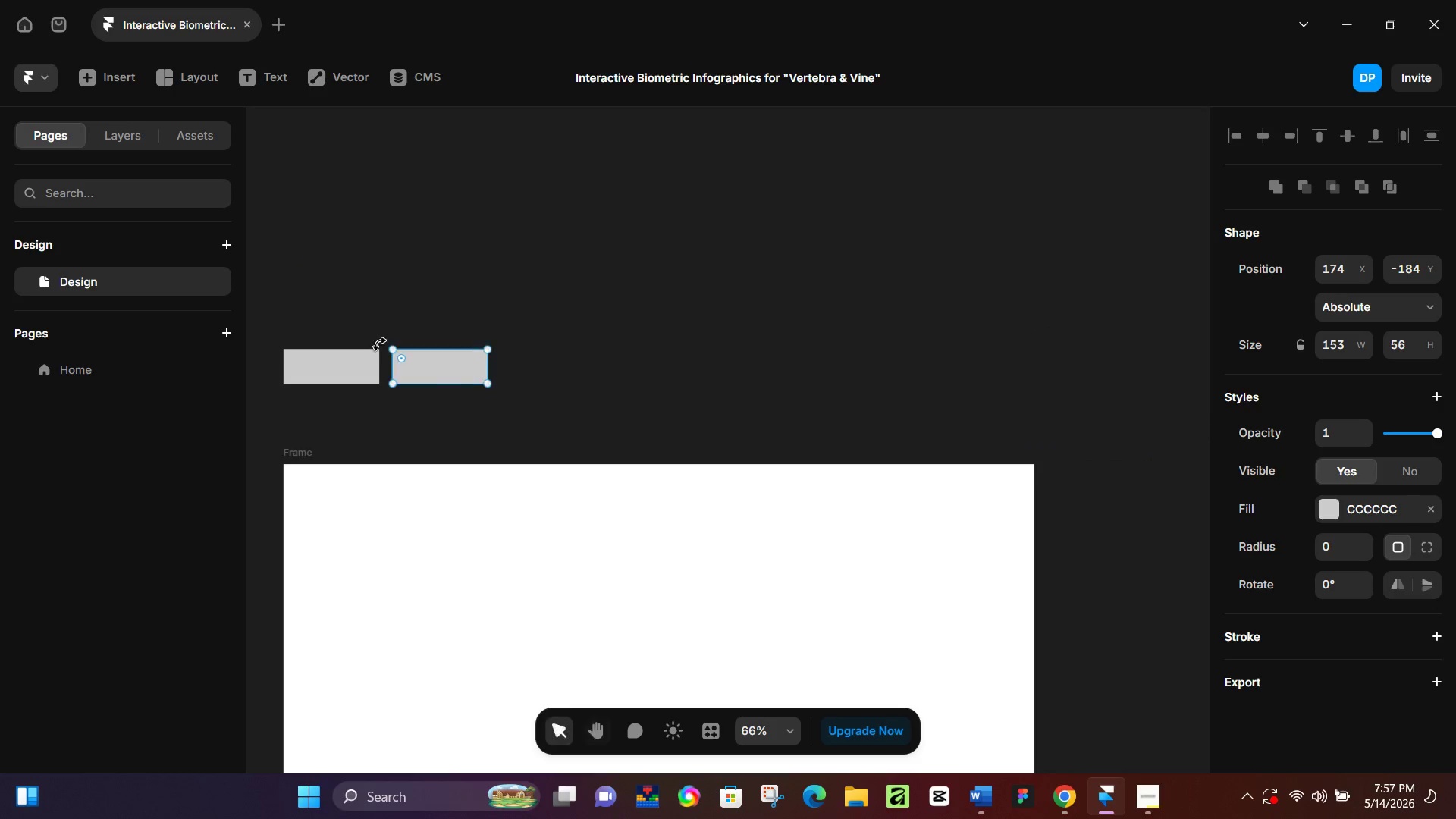 
hold_key(key=ShiftLeft, duration=0.52)
 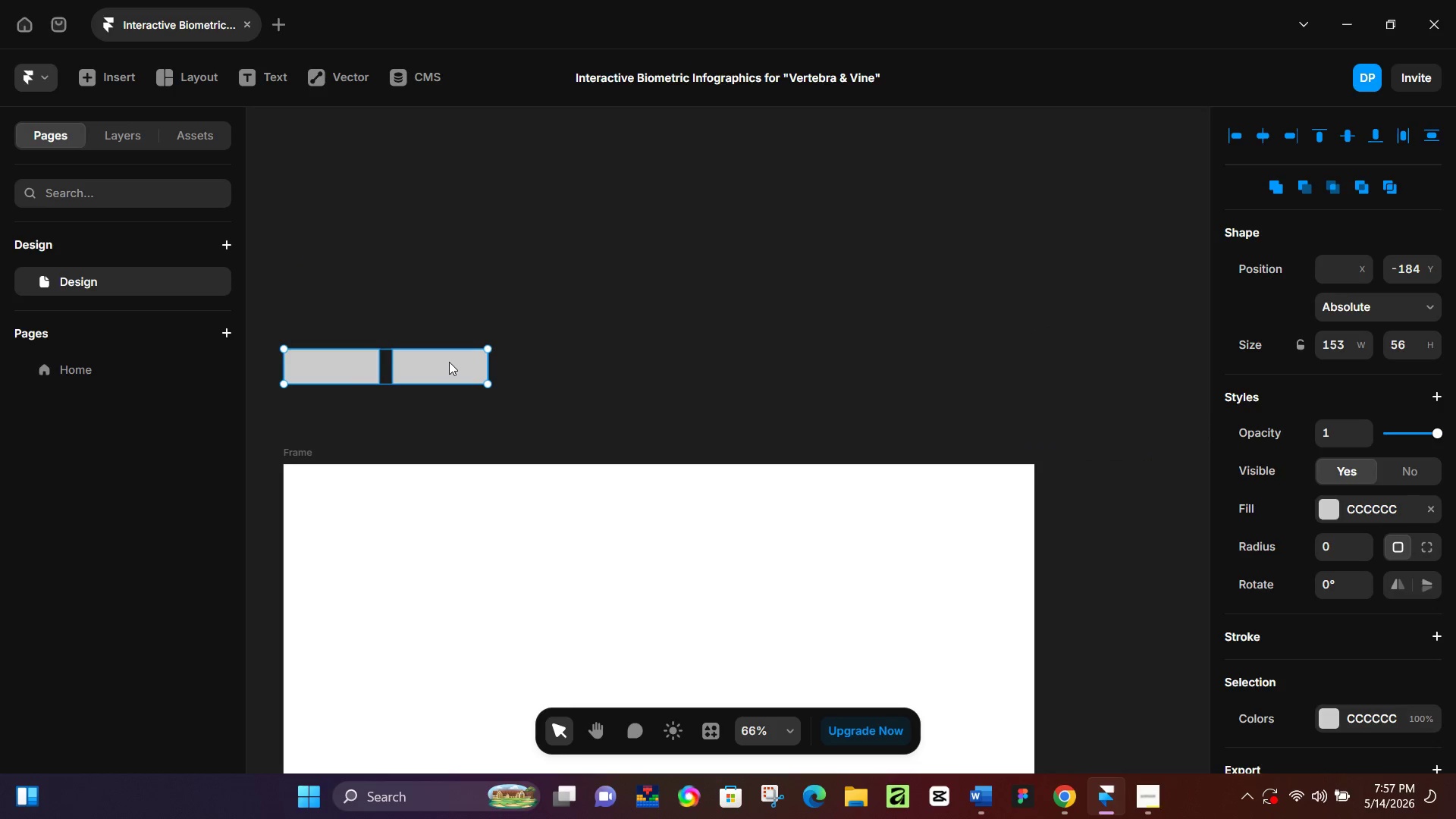 
key(Control+D)
 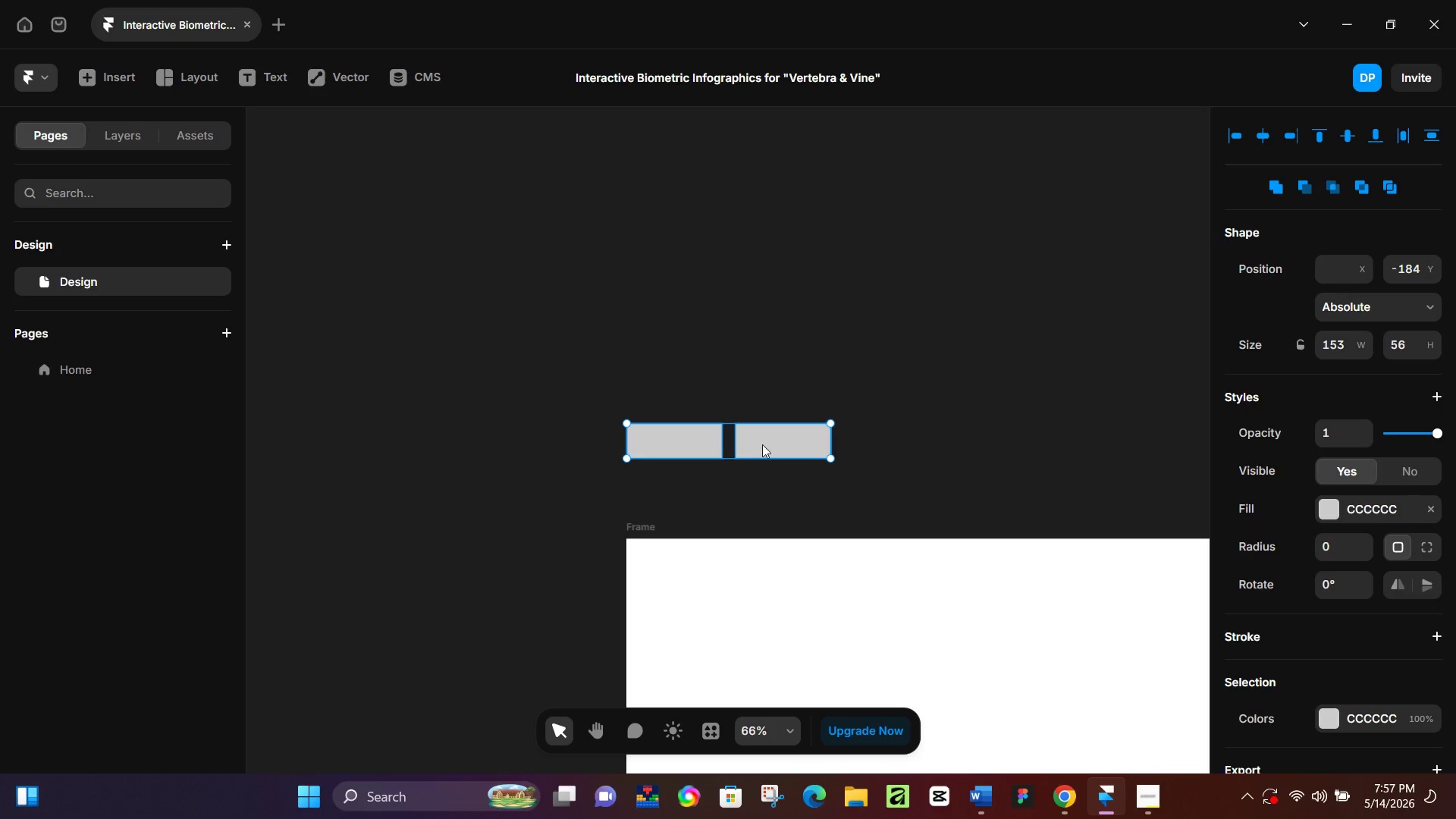 
left_click_drag(start_coordinate=[773, 437], to_coordinate=[989, 435])
 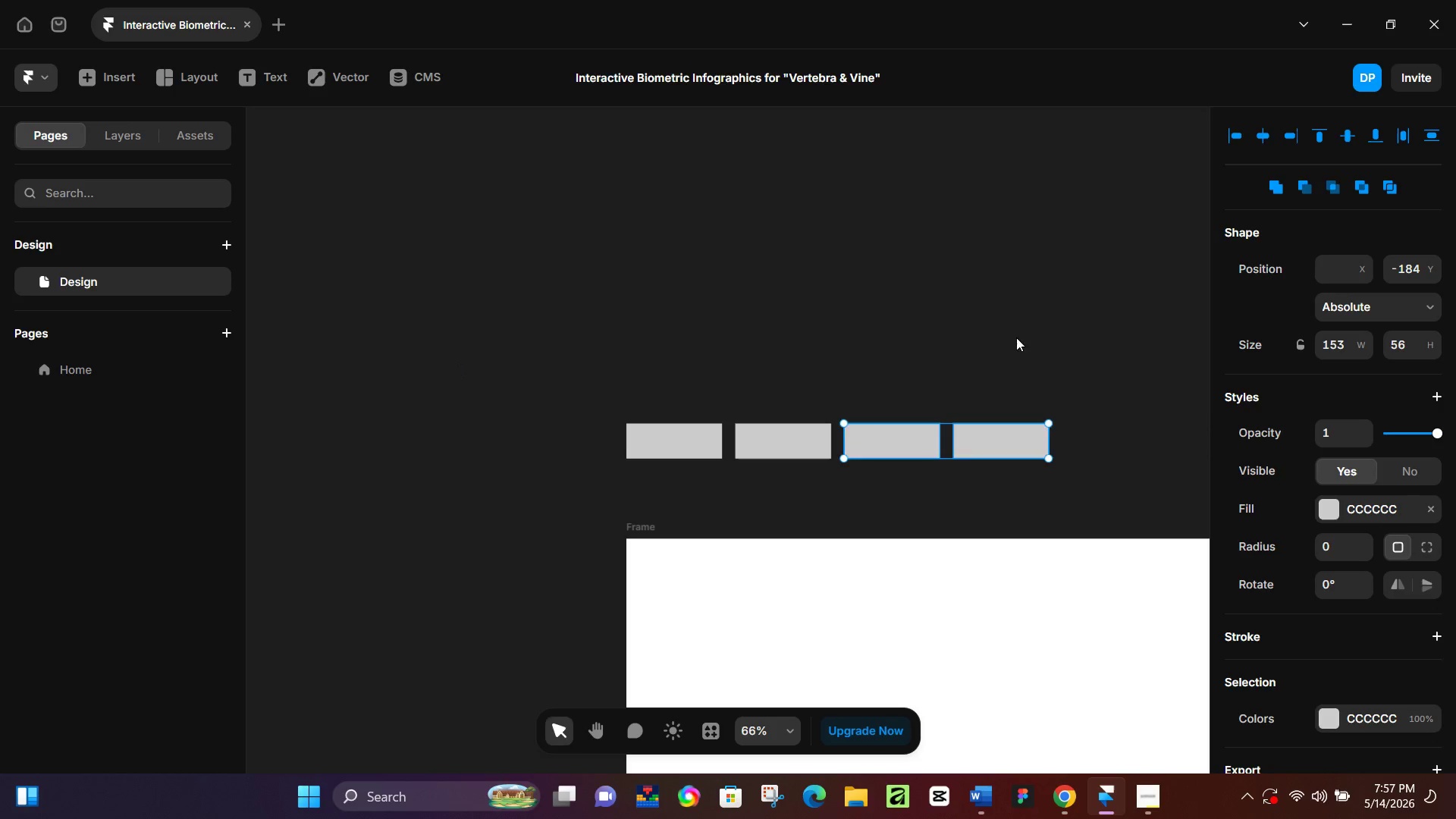 
hold_key(key=Space, duration=0.66)
 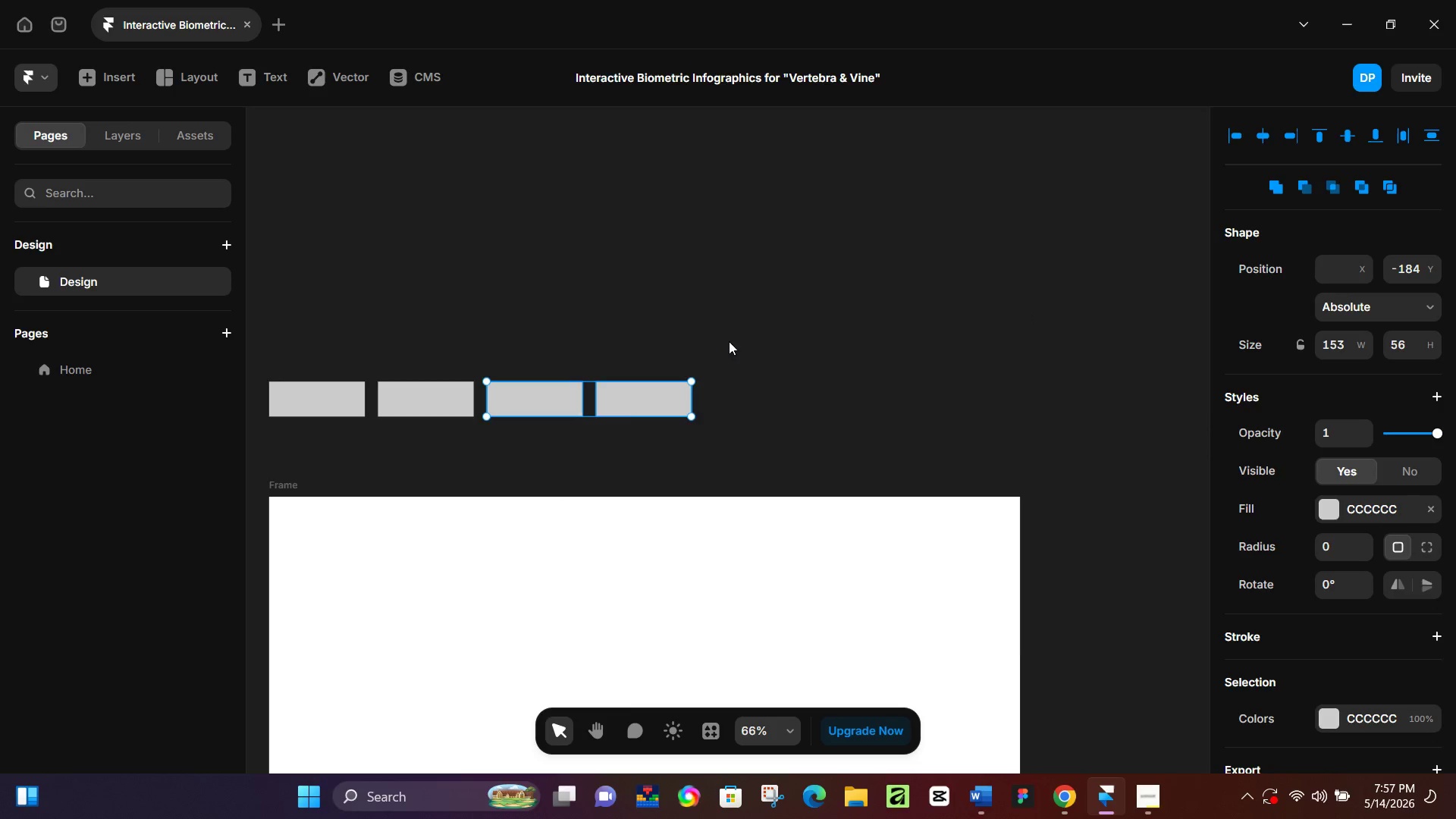 
left_click_drag(start_coordinate=[1048, 318], to_coordinate=[690, 277])
 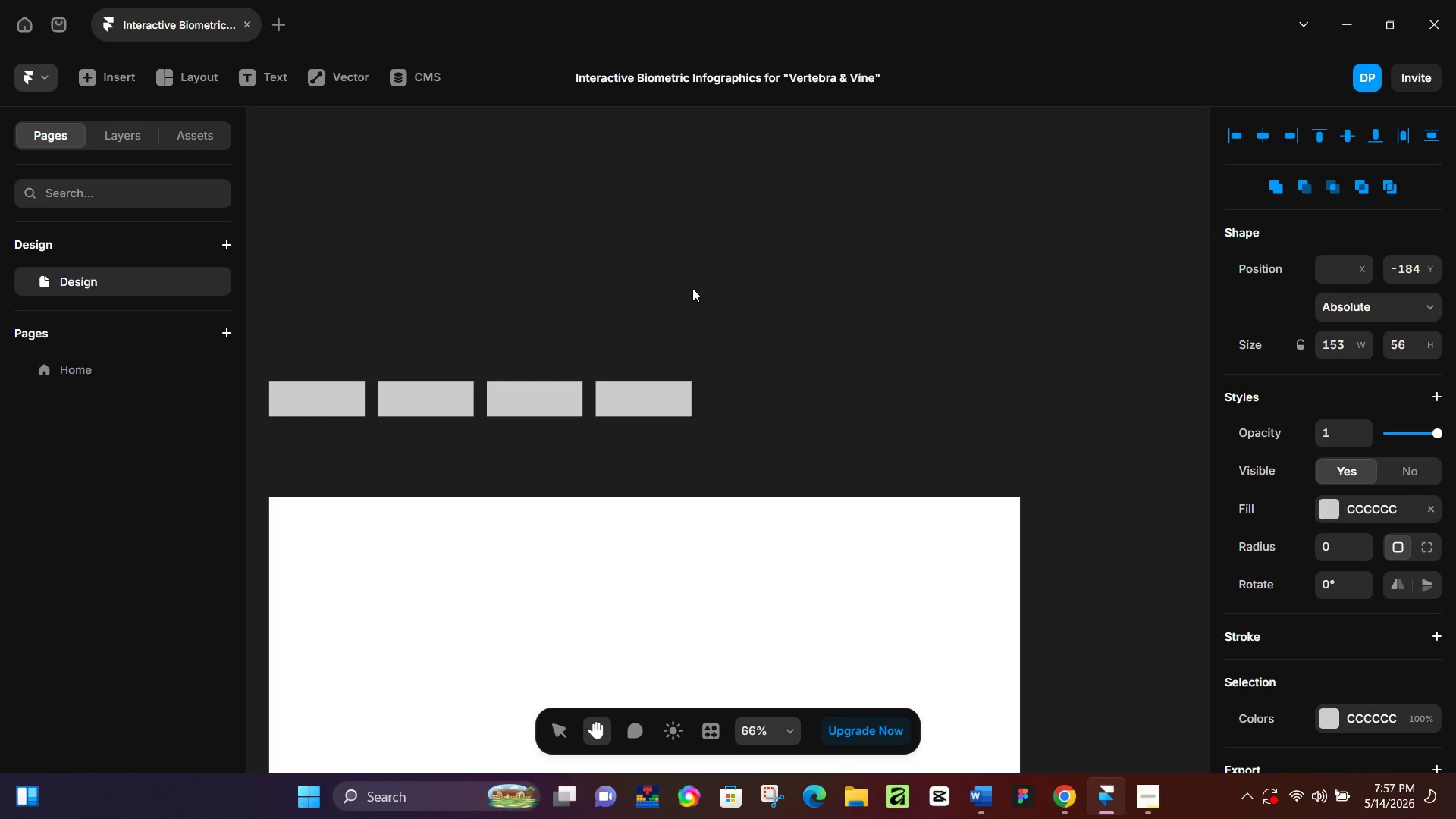 
key(Control+D)
 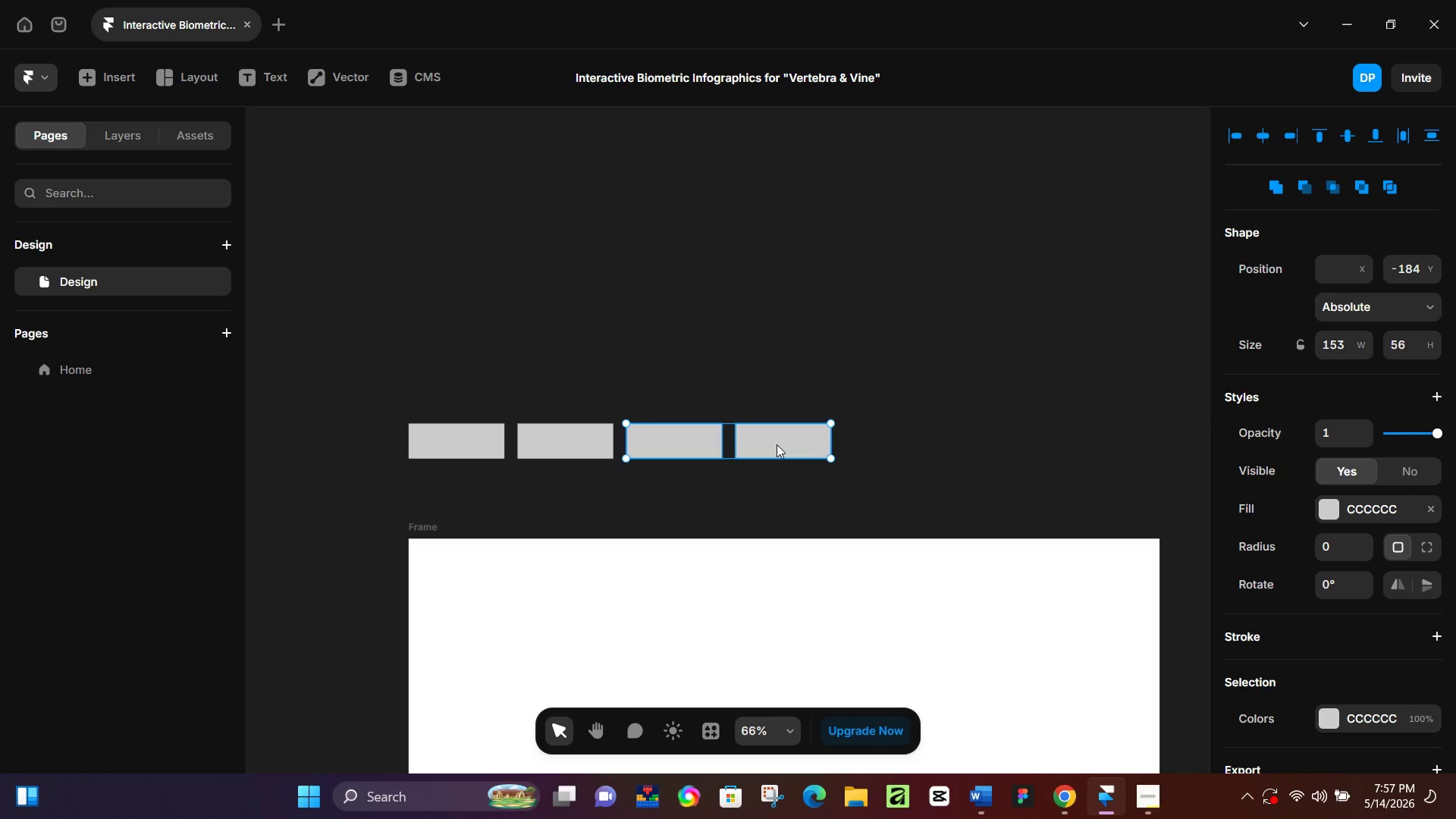 
left_click_drag(start_coordinate=[777, 441], to_coordinate=[996, 441])
 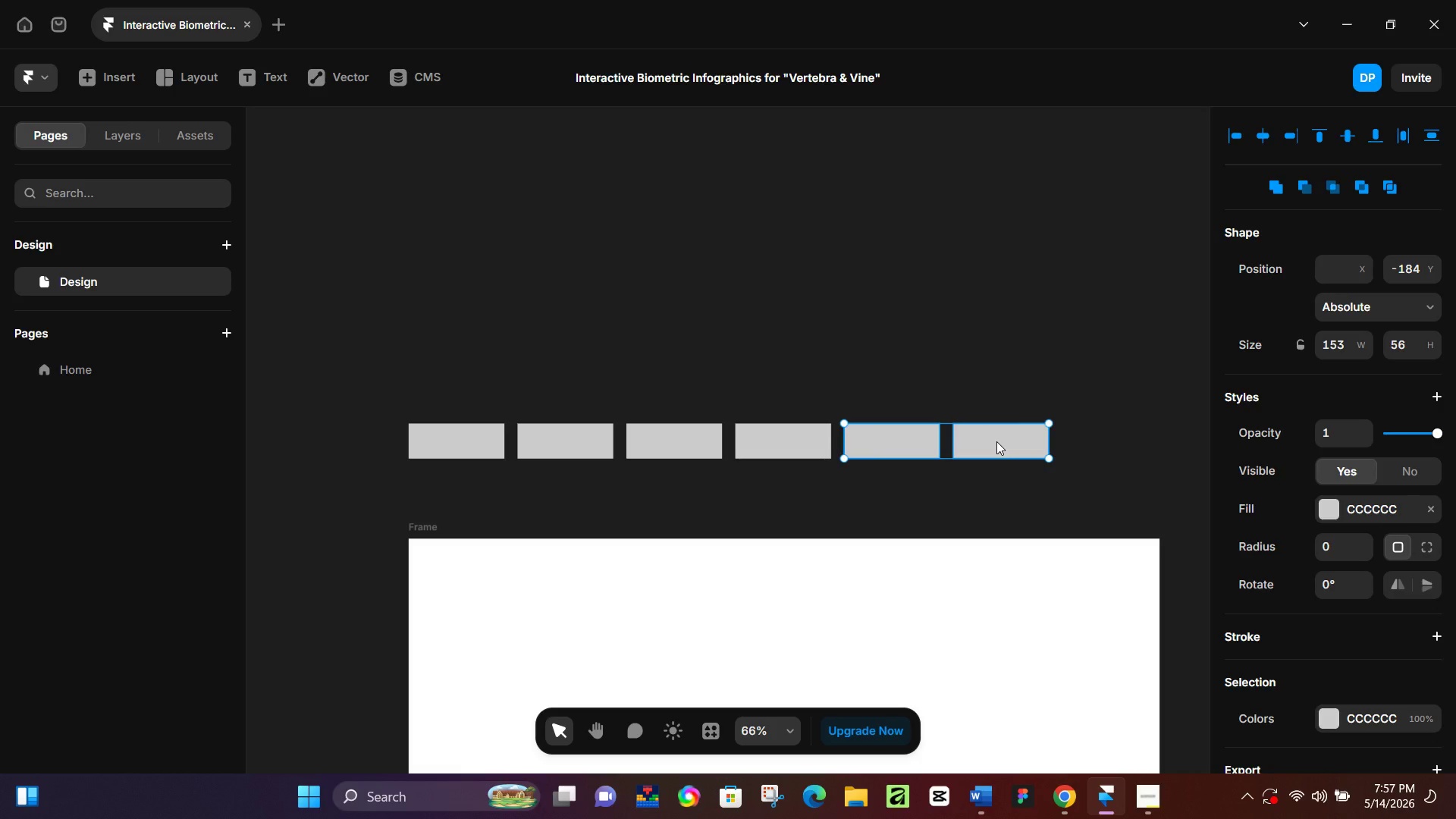 
hold_key(key=ControlLeft, duration=0.58)
 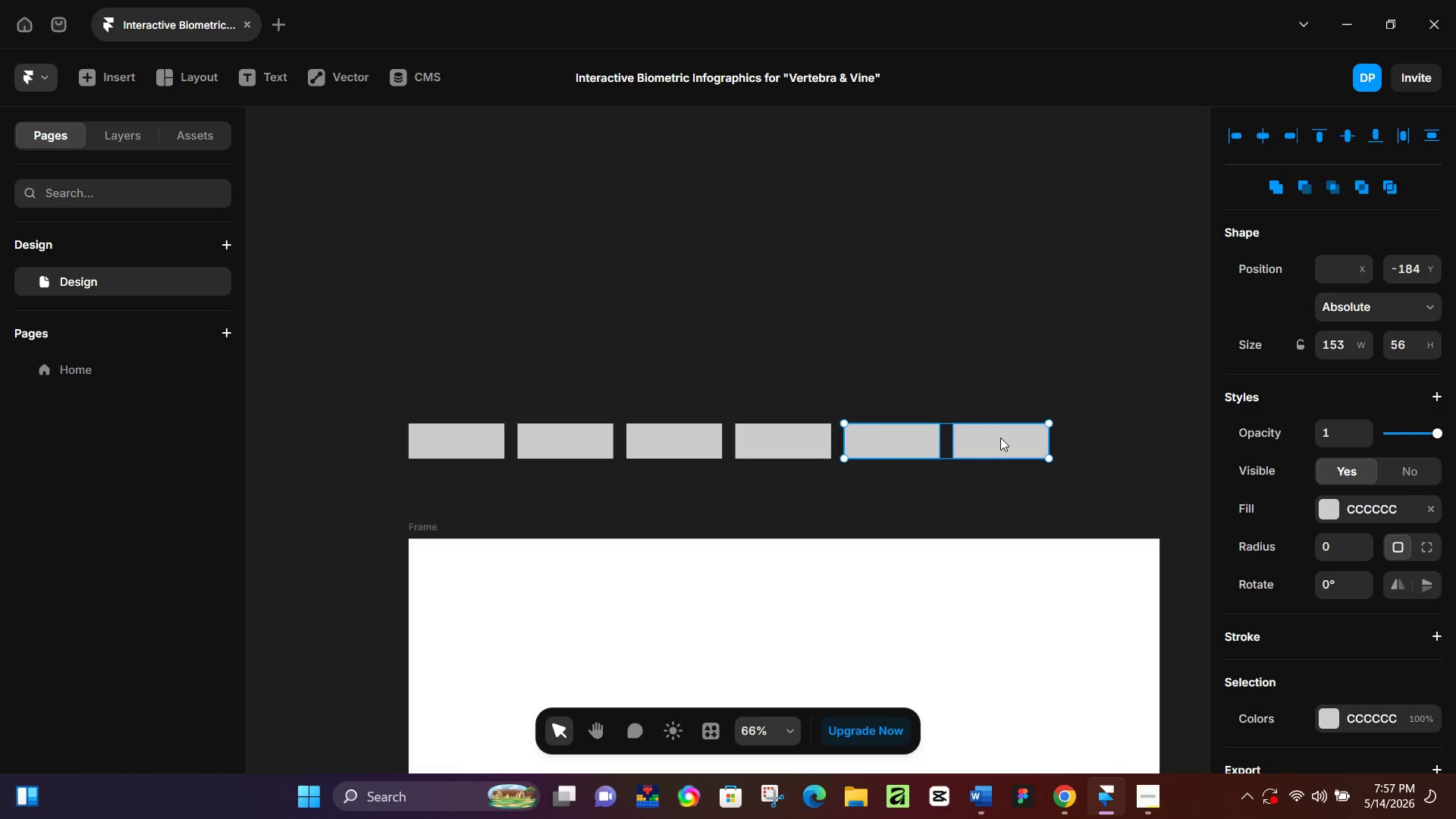 
key(Control+D)
 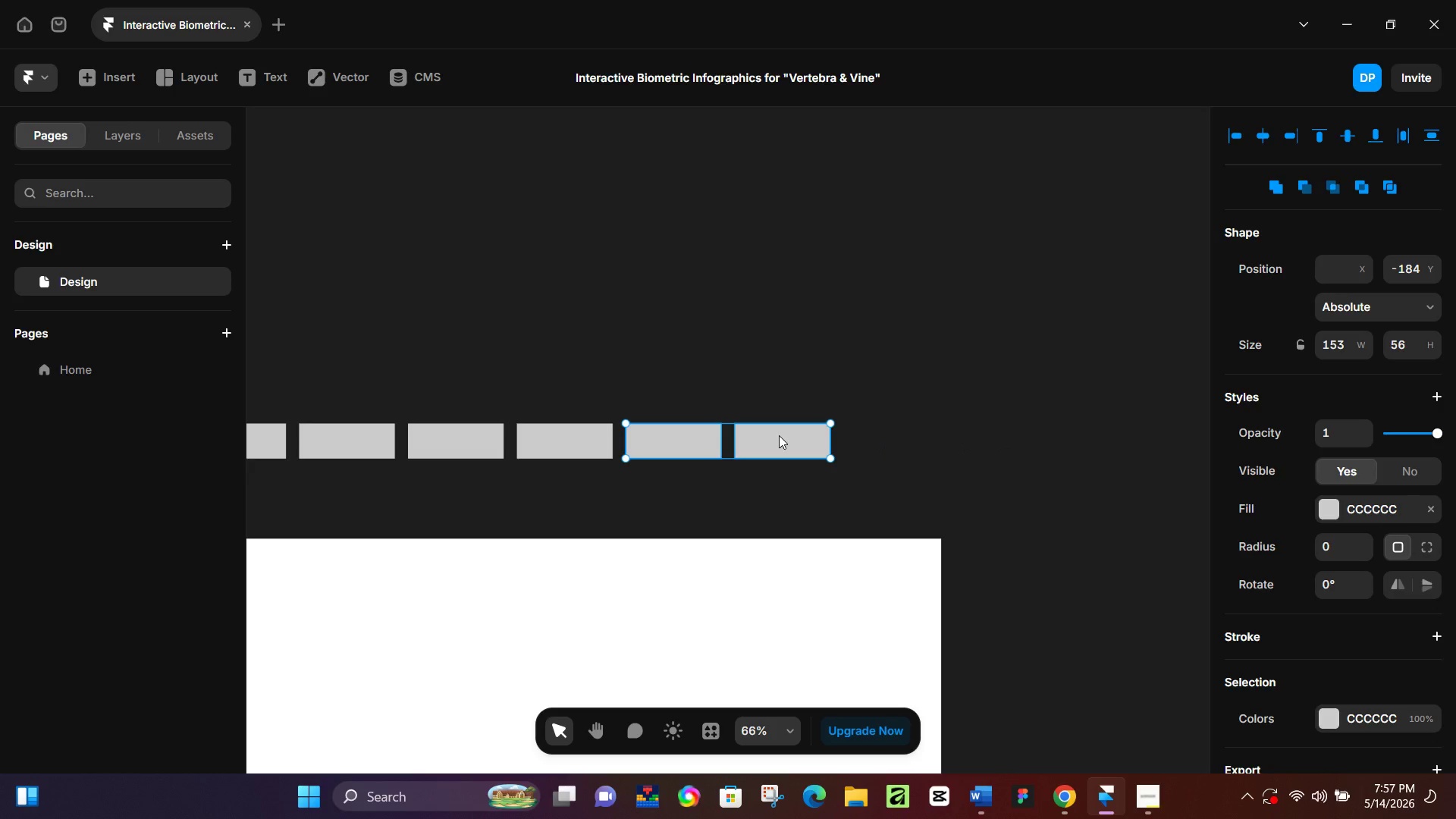 
left_click_drag(start_coordinate=[780, 437], to_coordinate=[851, 481])
 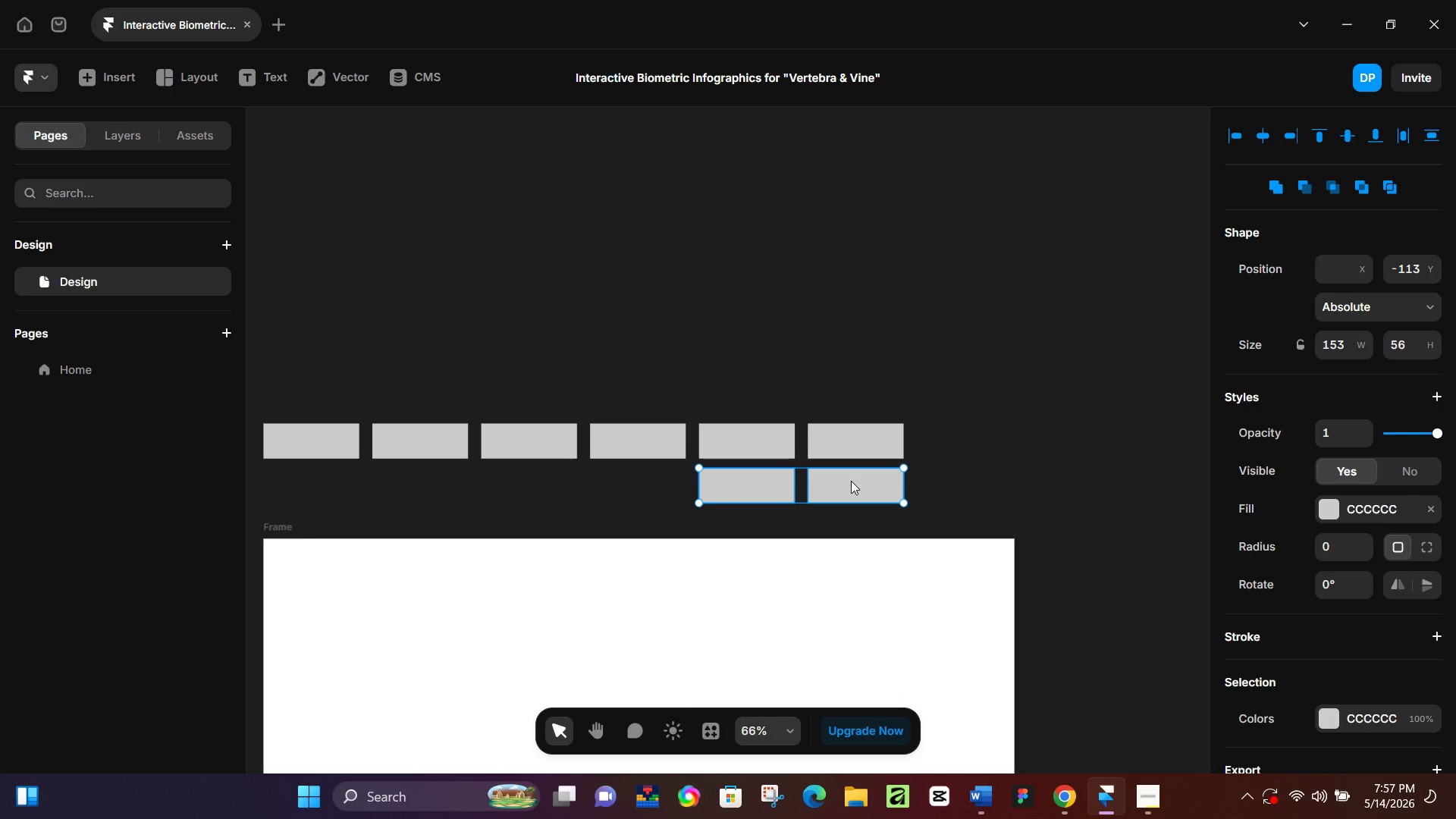 
key(Control+D)
 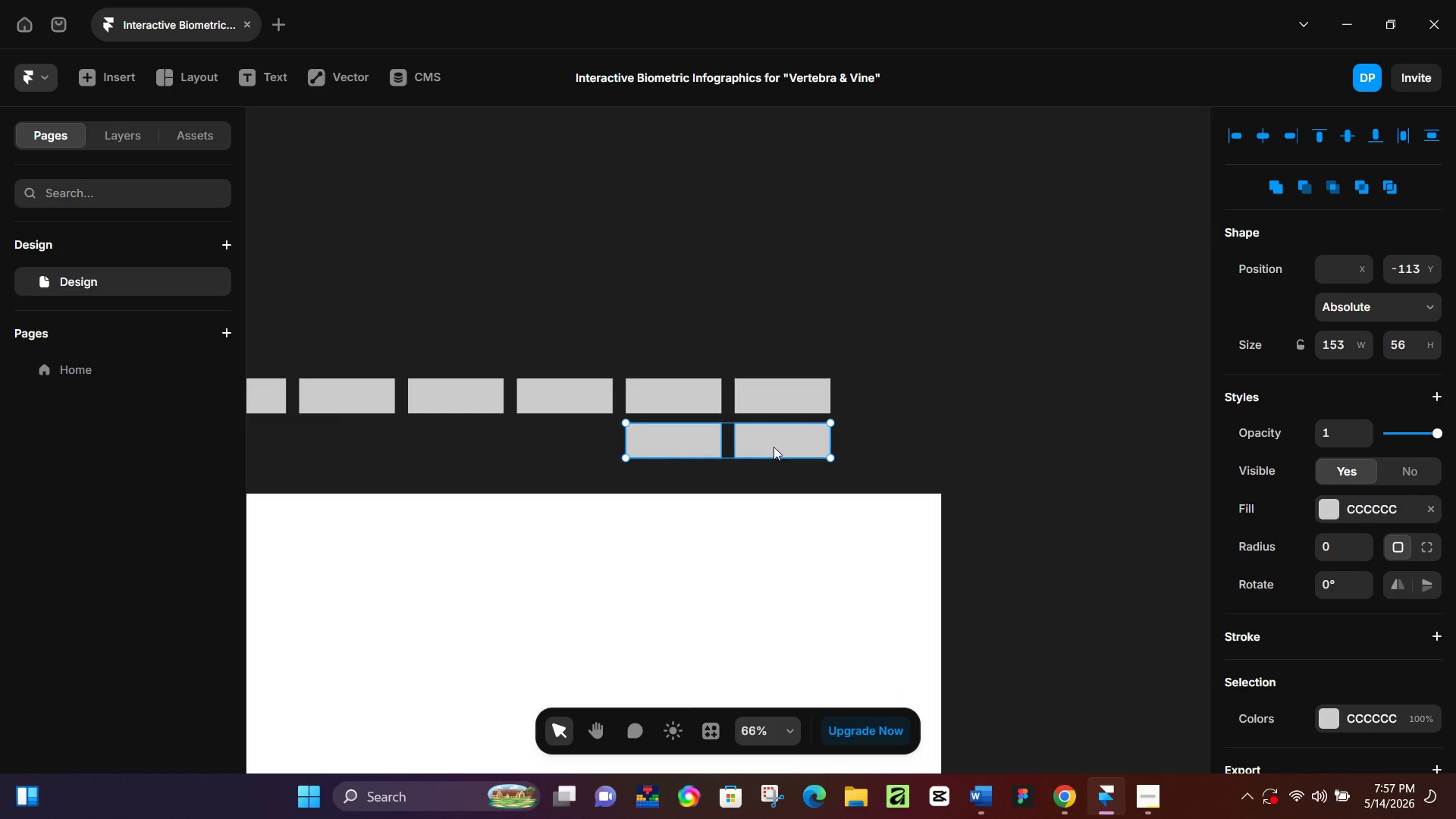 
left_click_drag(start_coordinate=[774, 447], to_coordinate=[559, 444])
 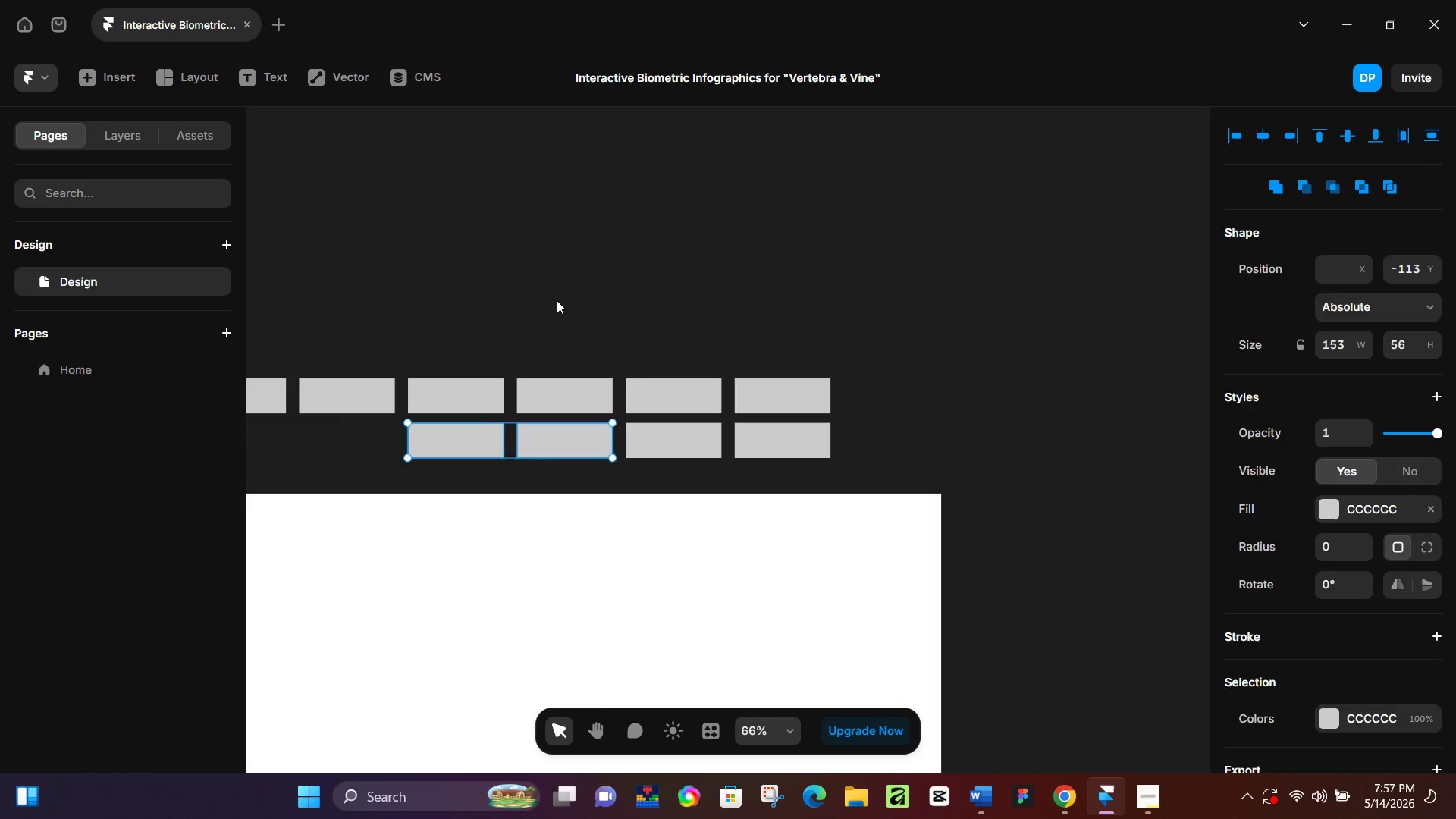 
left_click([557, 300])
 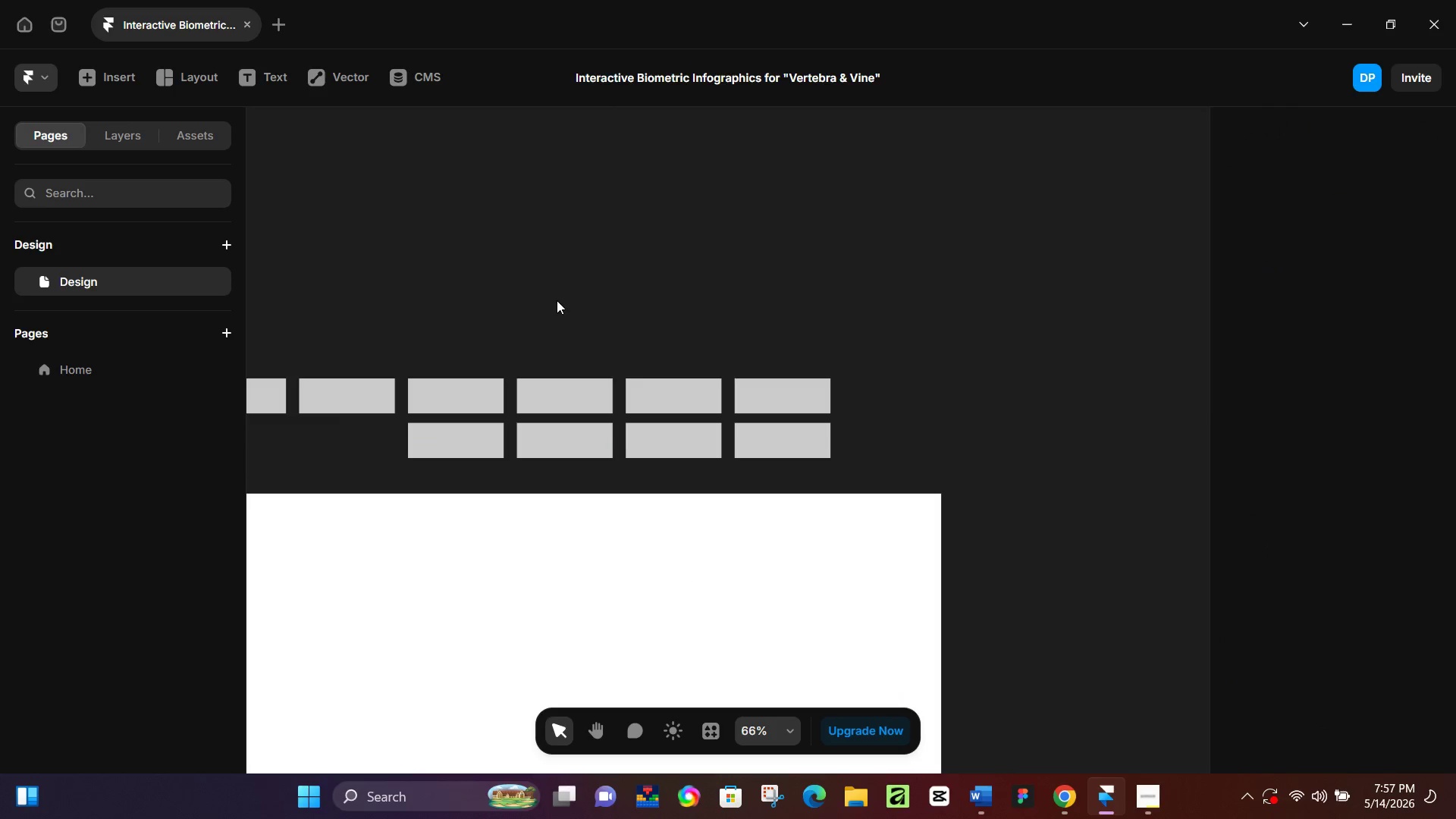 
hold_key(key=Space, duration=0.64)
 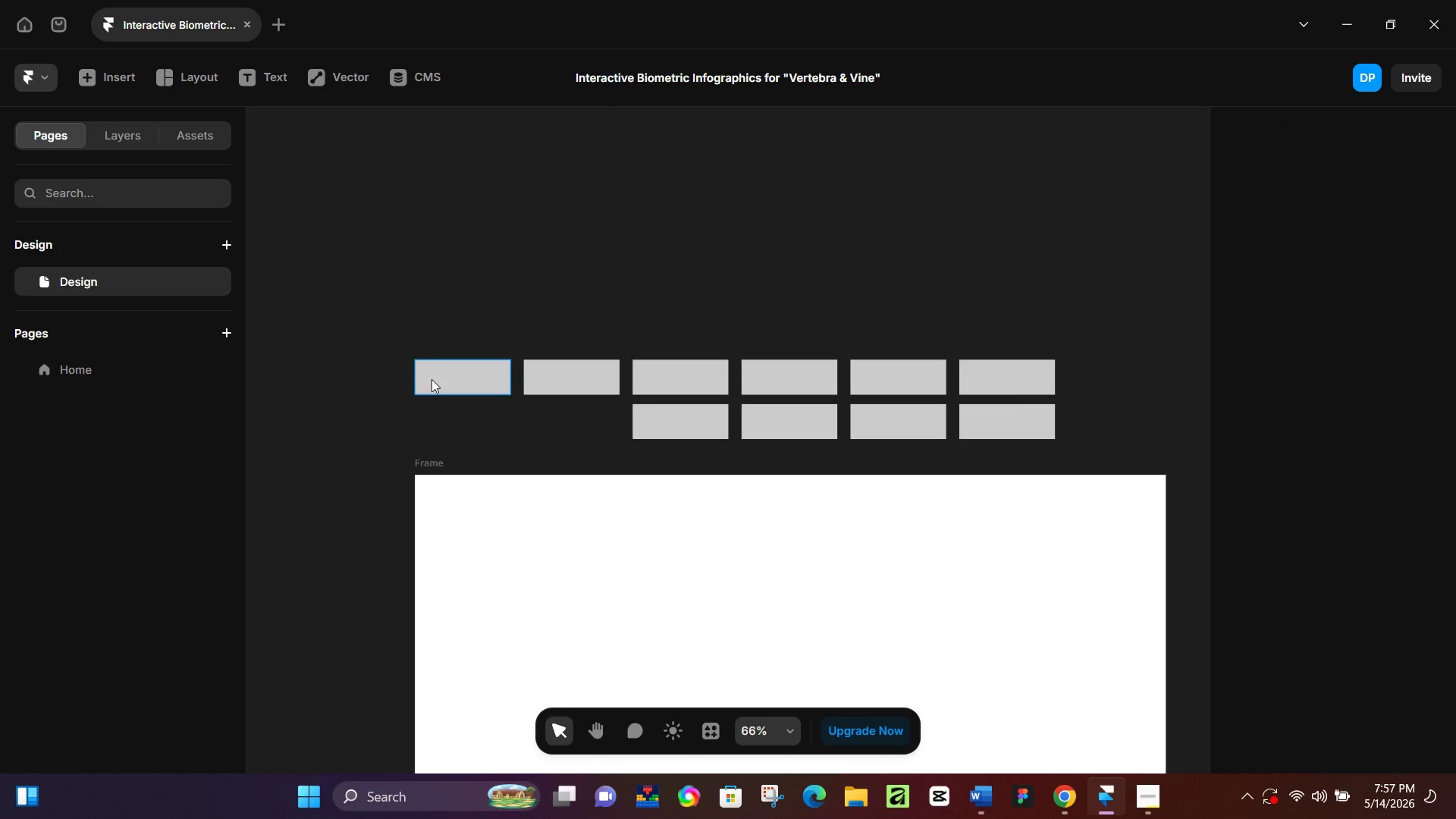 
left_click_drag(start_coordinate=[537, 315], to_coordinate=[761, 296])
 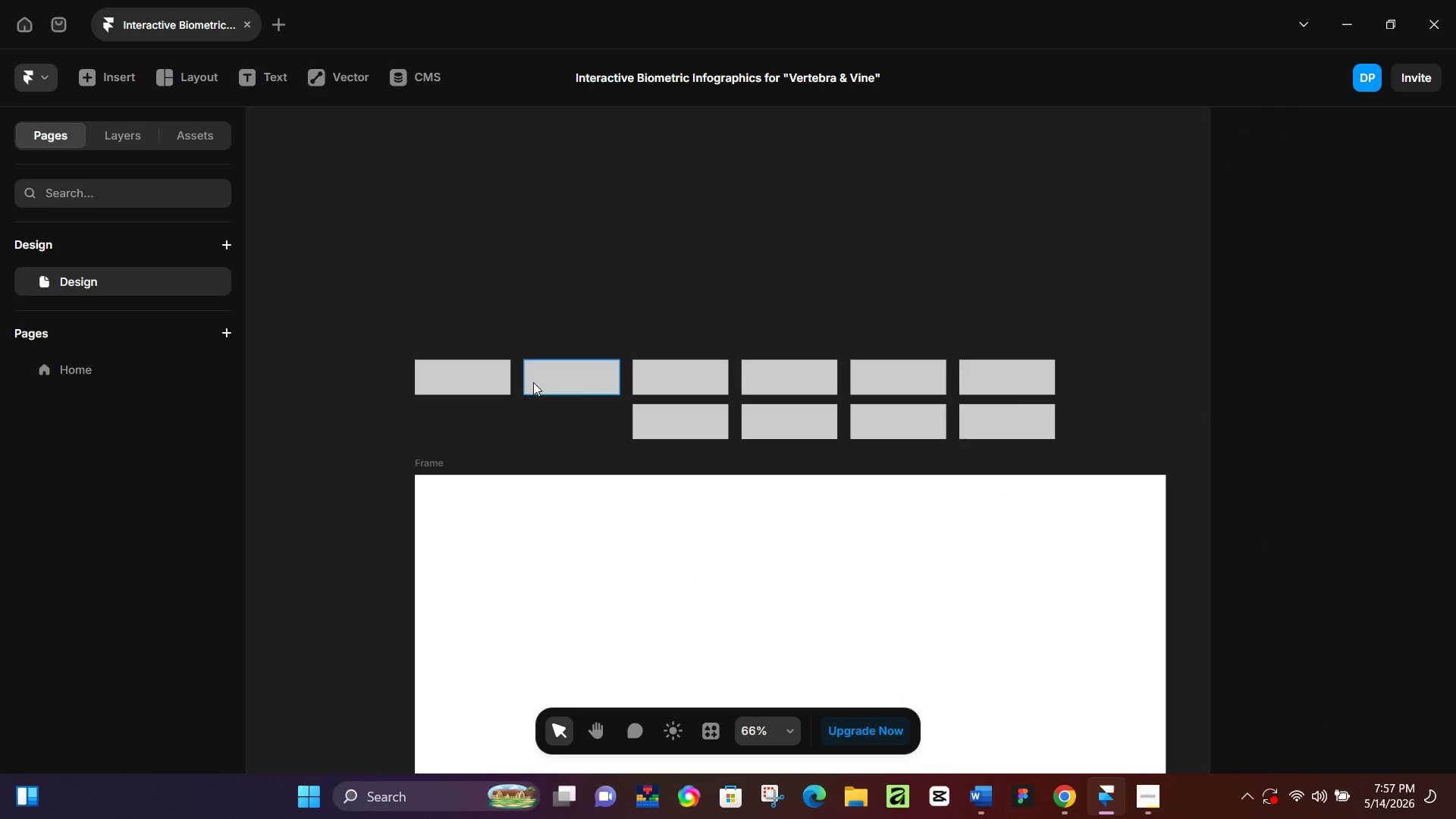 
left_click([462, 376])
 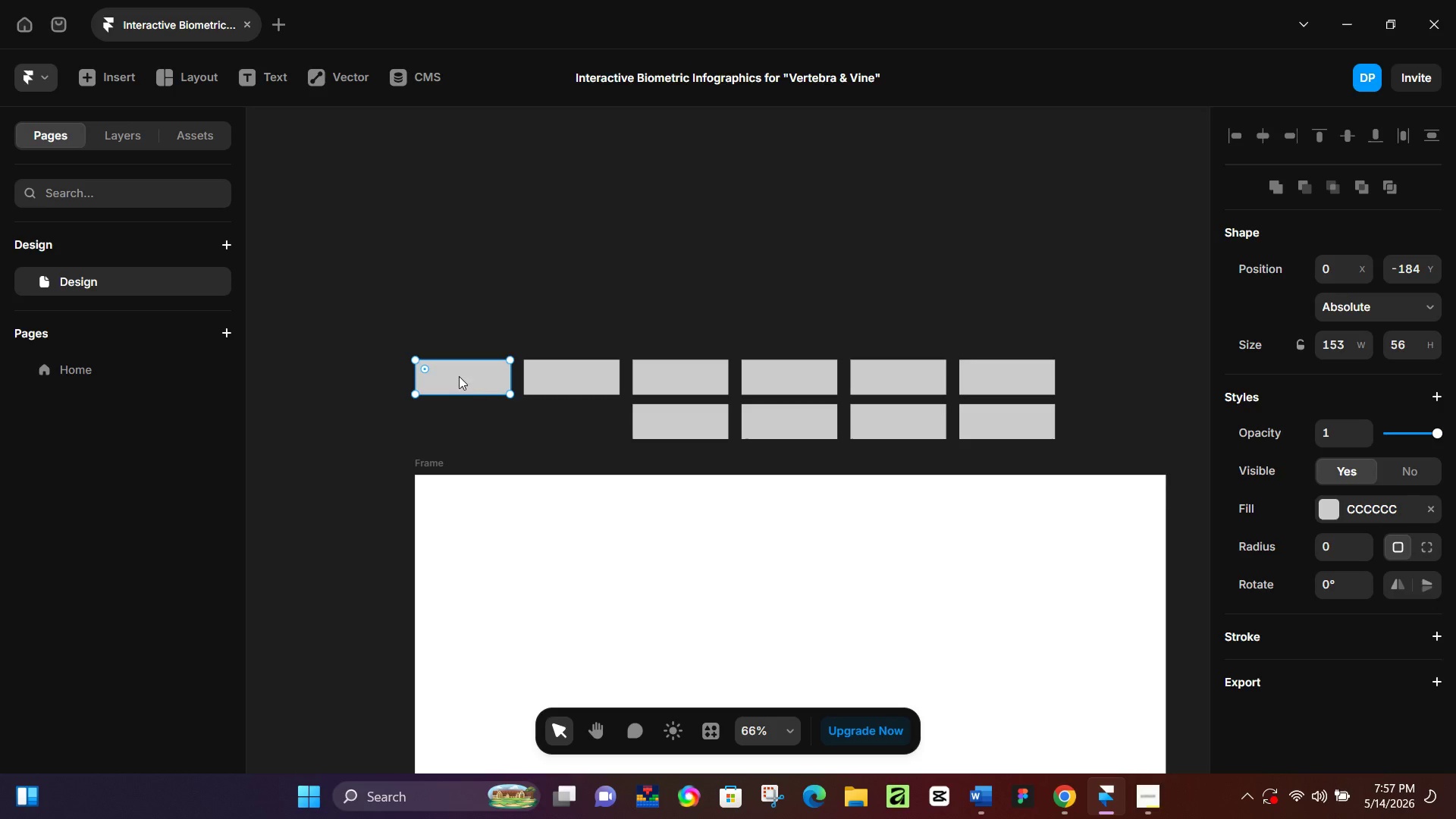 
left_click_drag(start_coordinate=[459, 376], to_coordinate=[566, 418])
 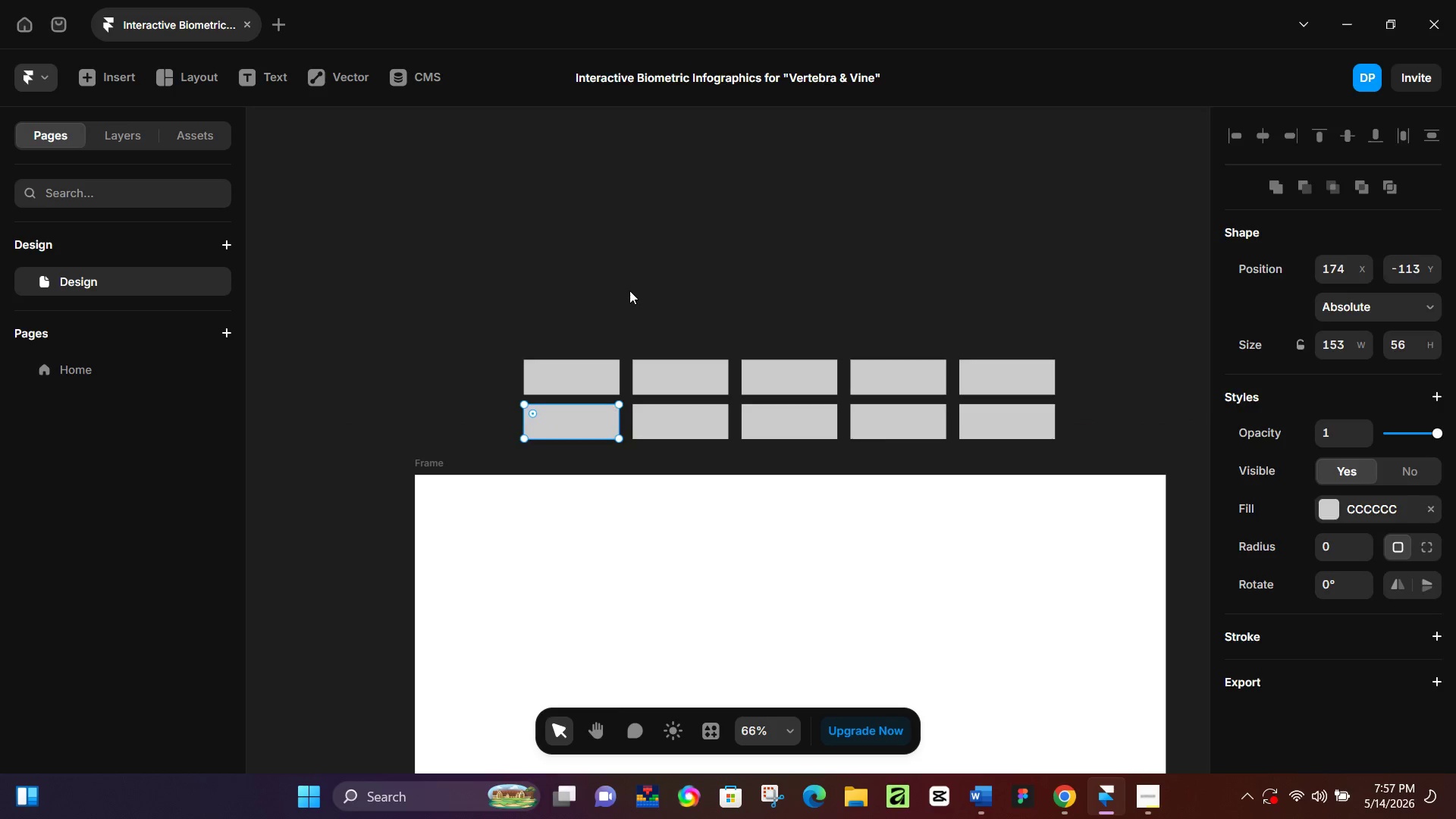 
left_click_drag(start_coordinate=[629, 290], to_coordinate=[633, 290])
 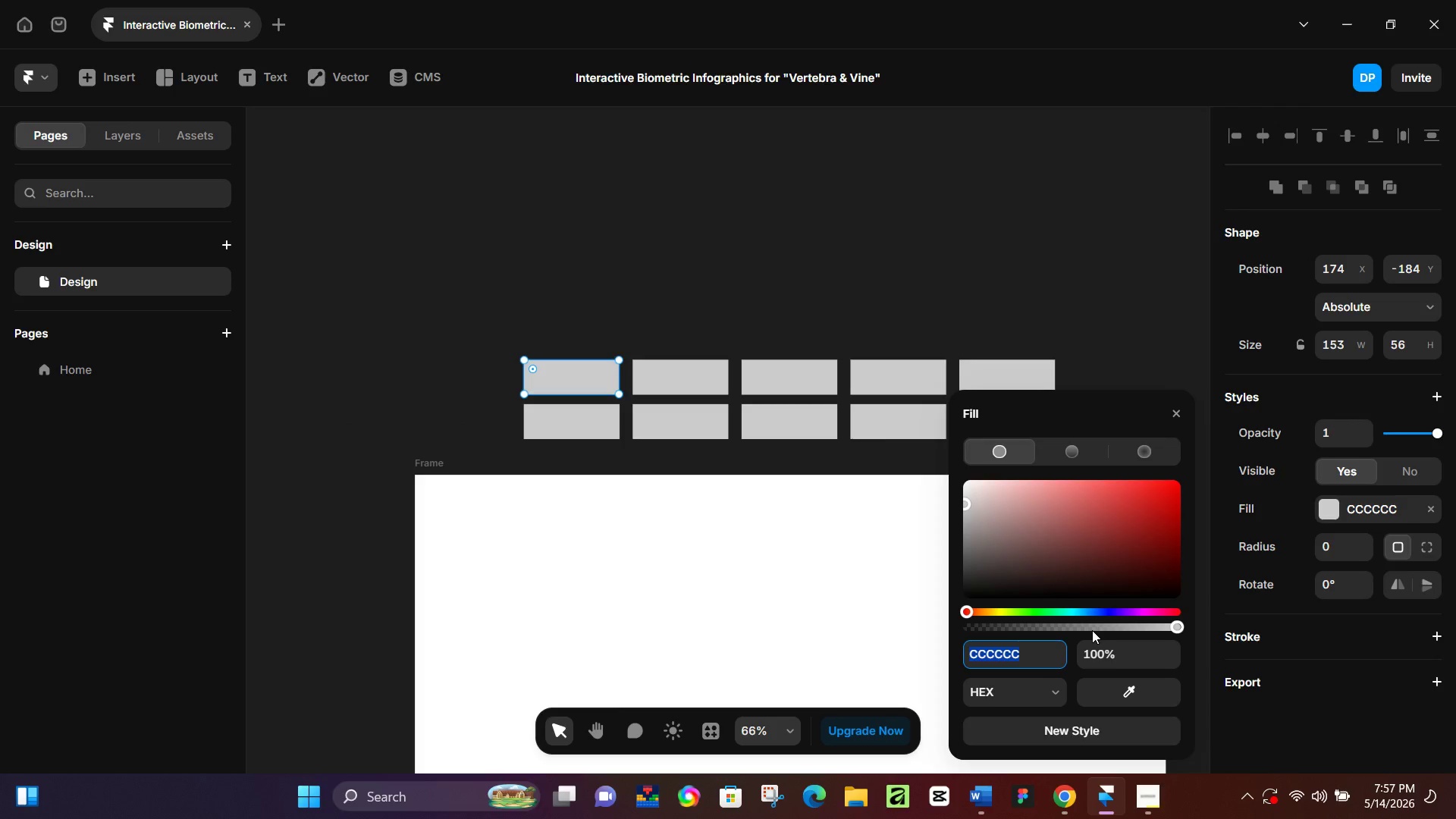 
wait(10.61)
 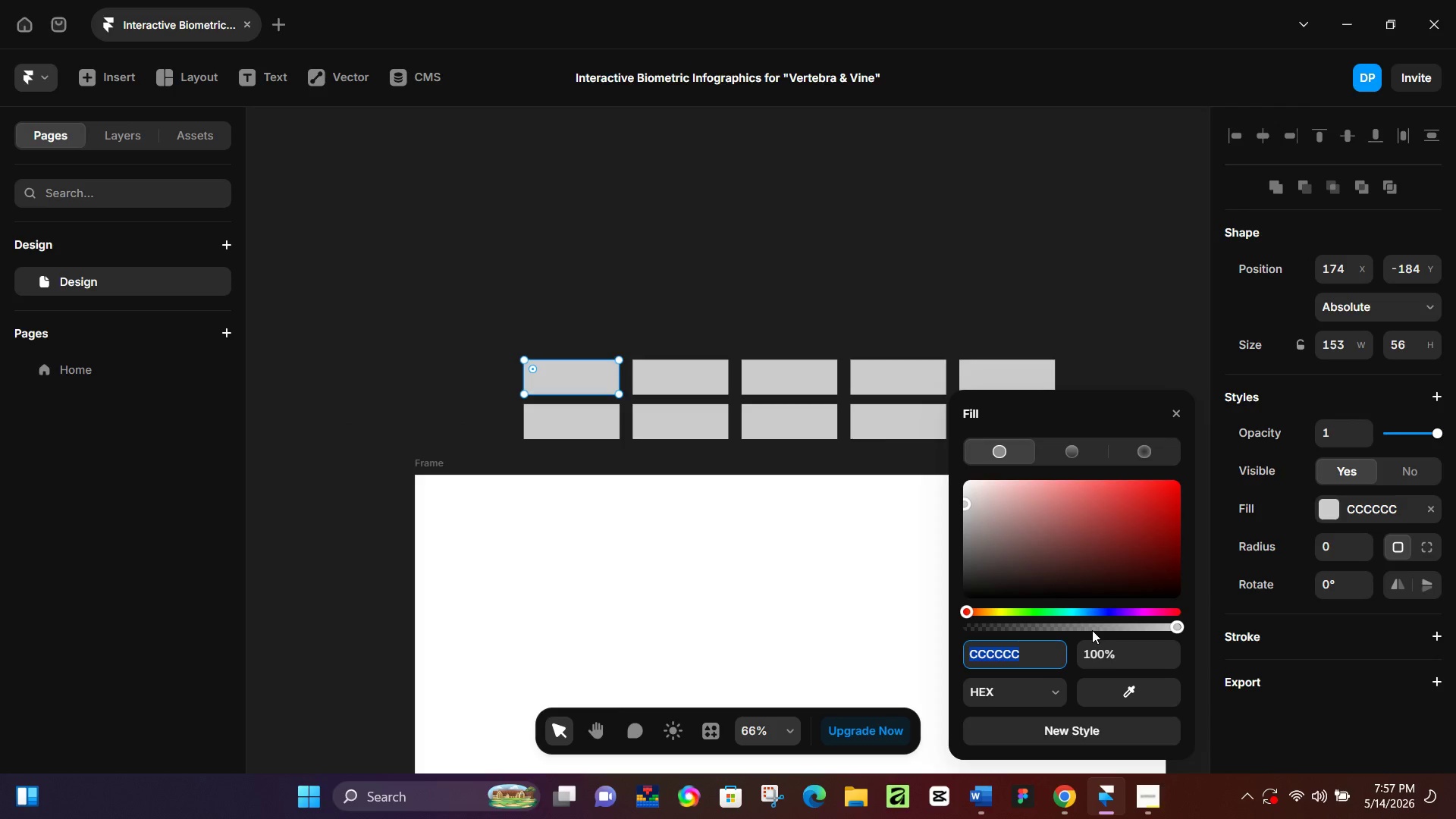 
left_click([990, 651])
 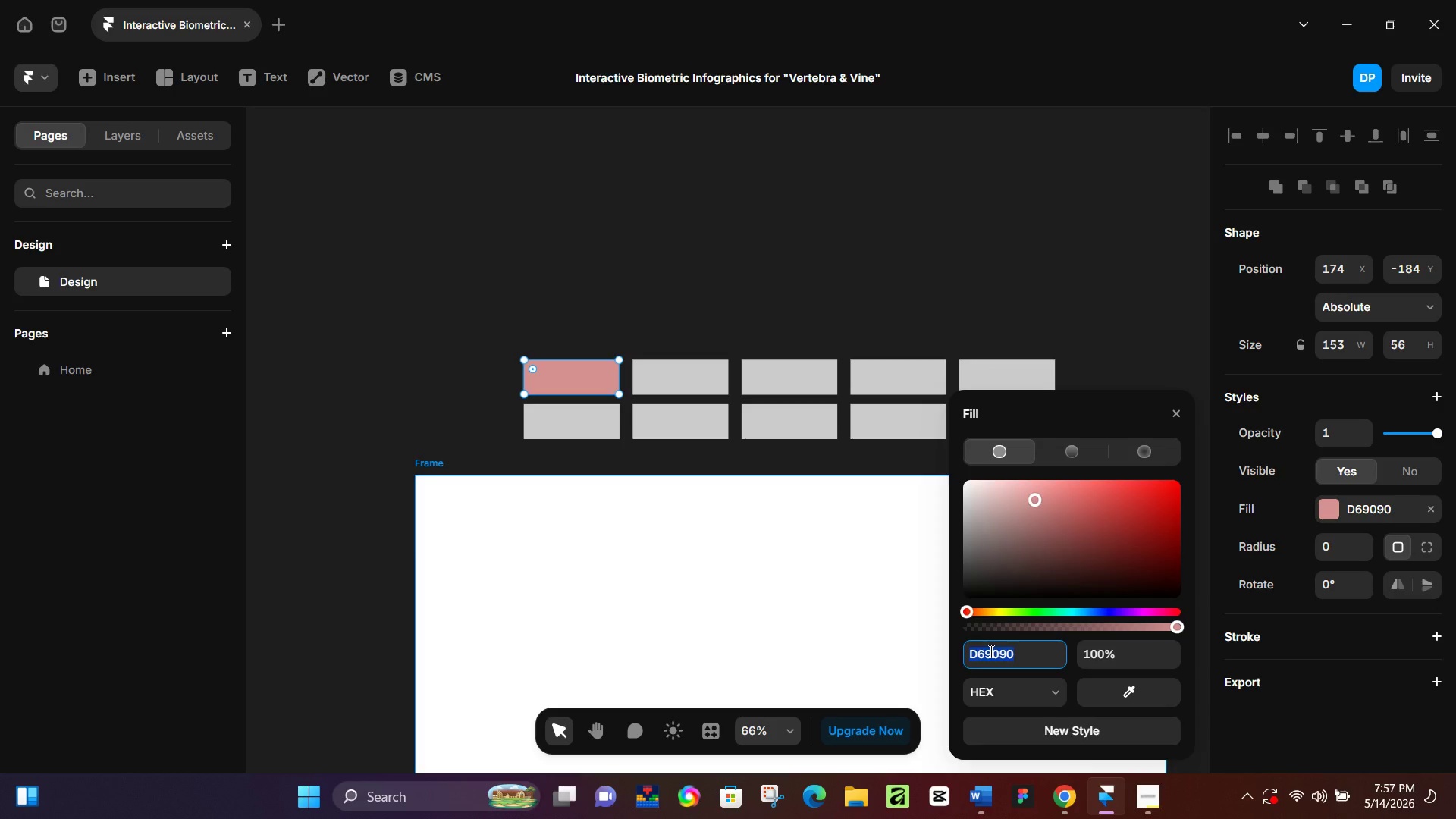 
type(7d9680)
 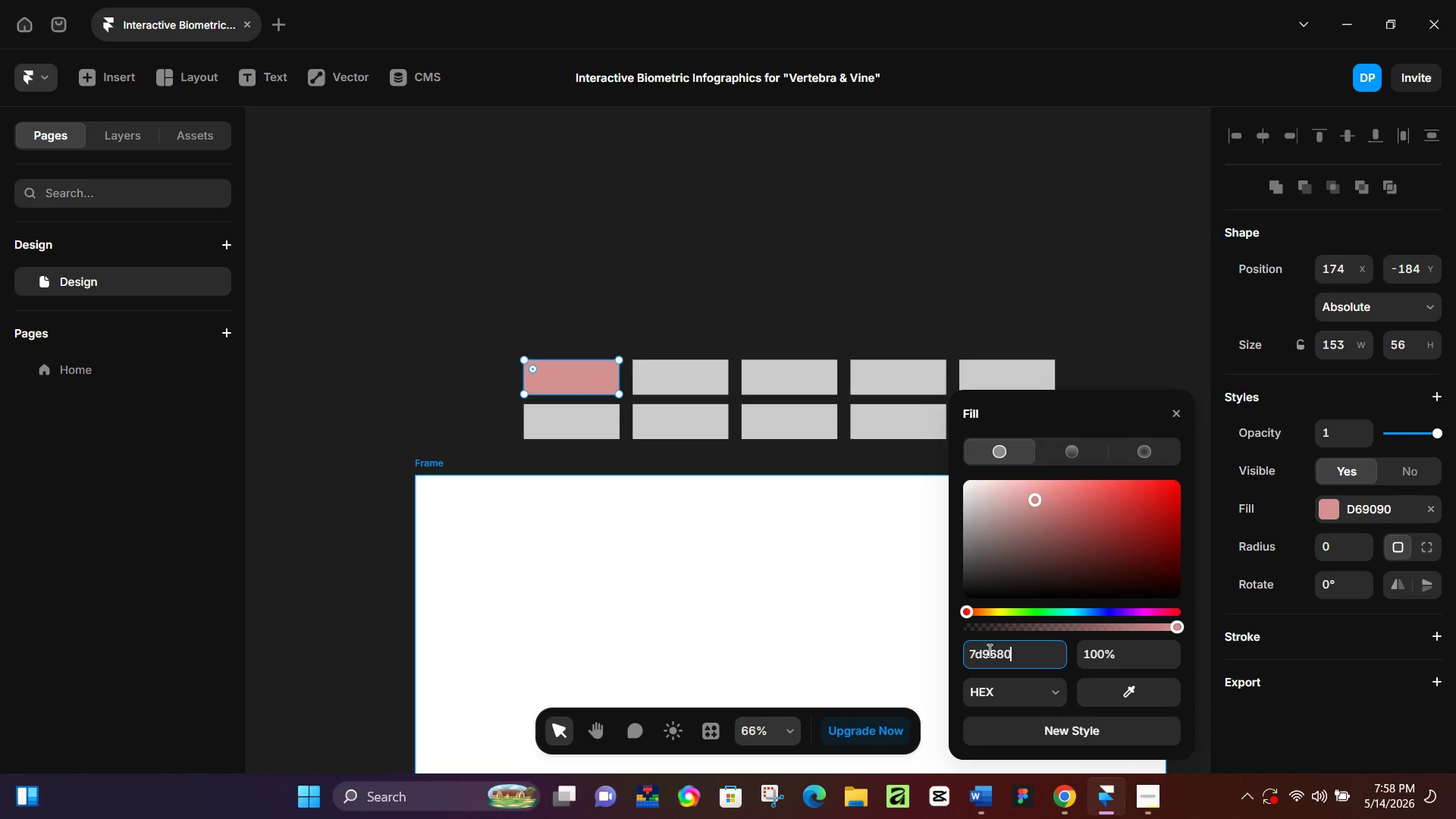 
key(Enter)
 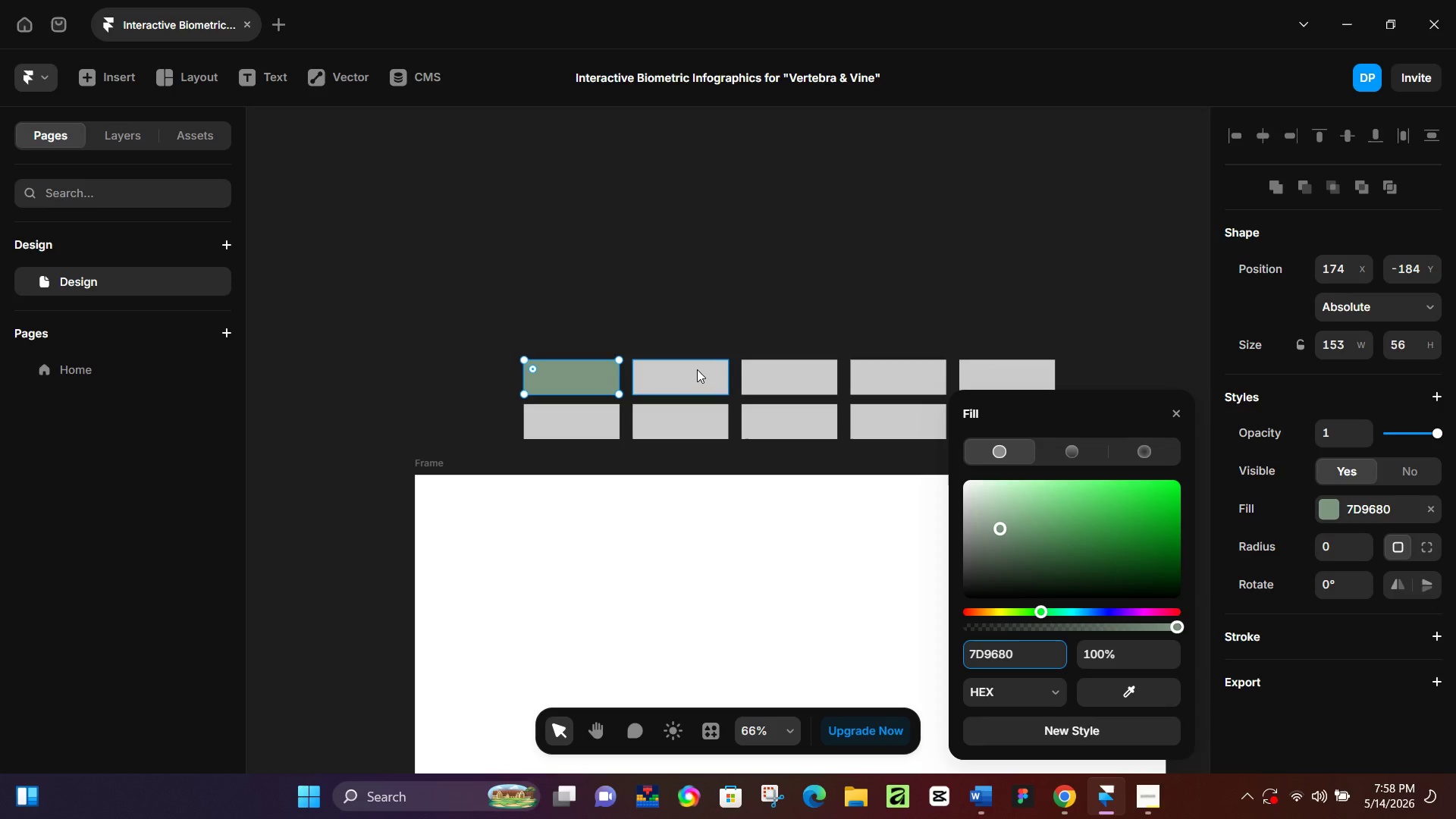 
wait(29.81)
 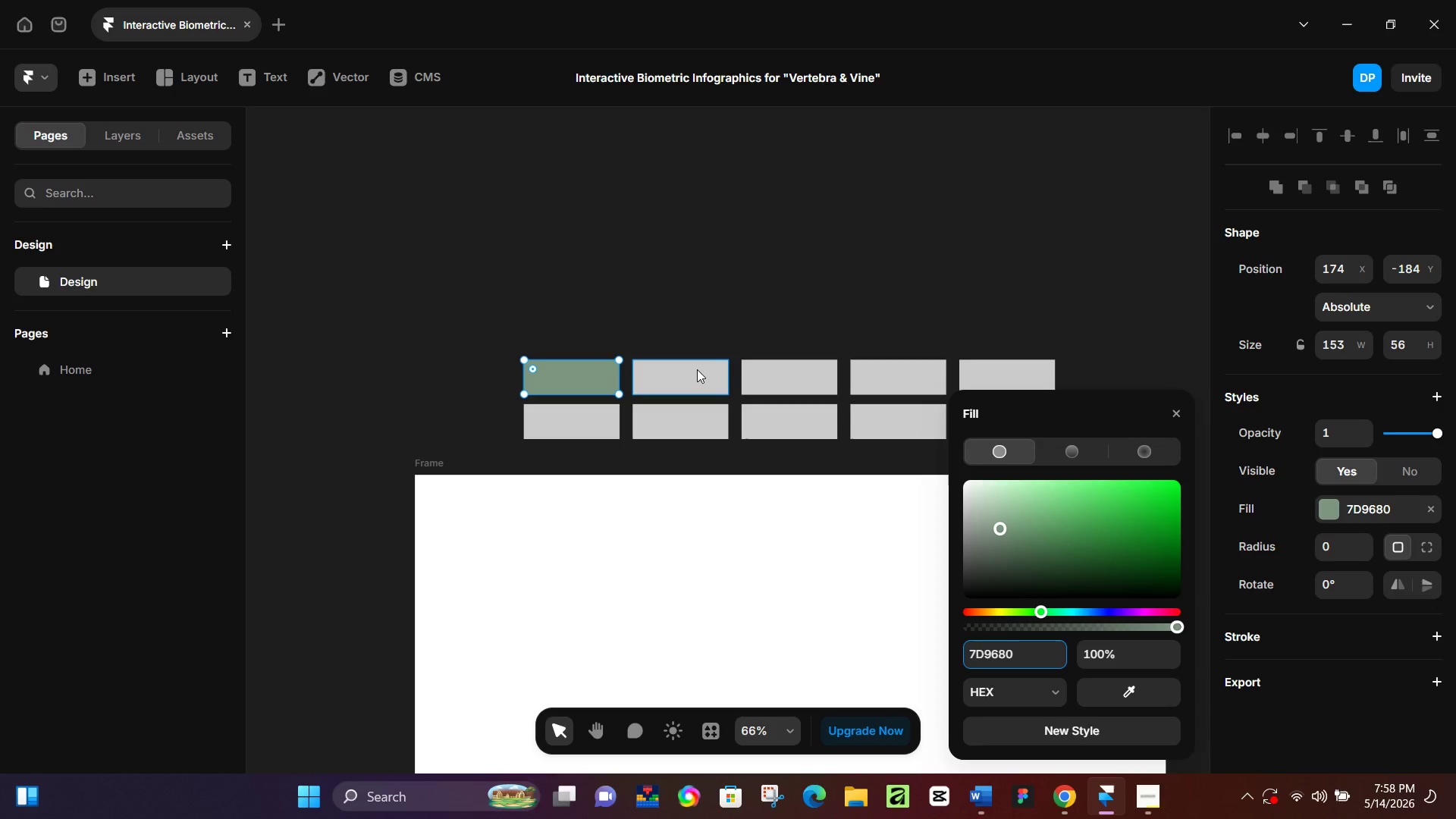 
left_click([1370, 502])
 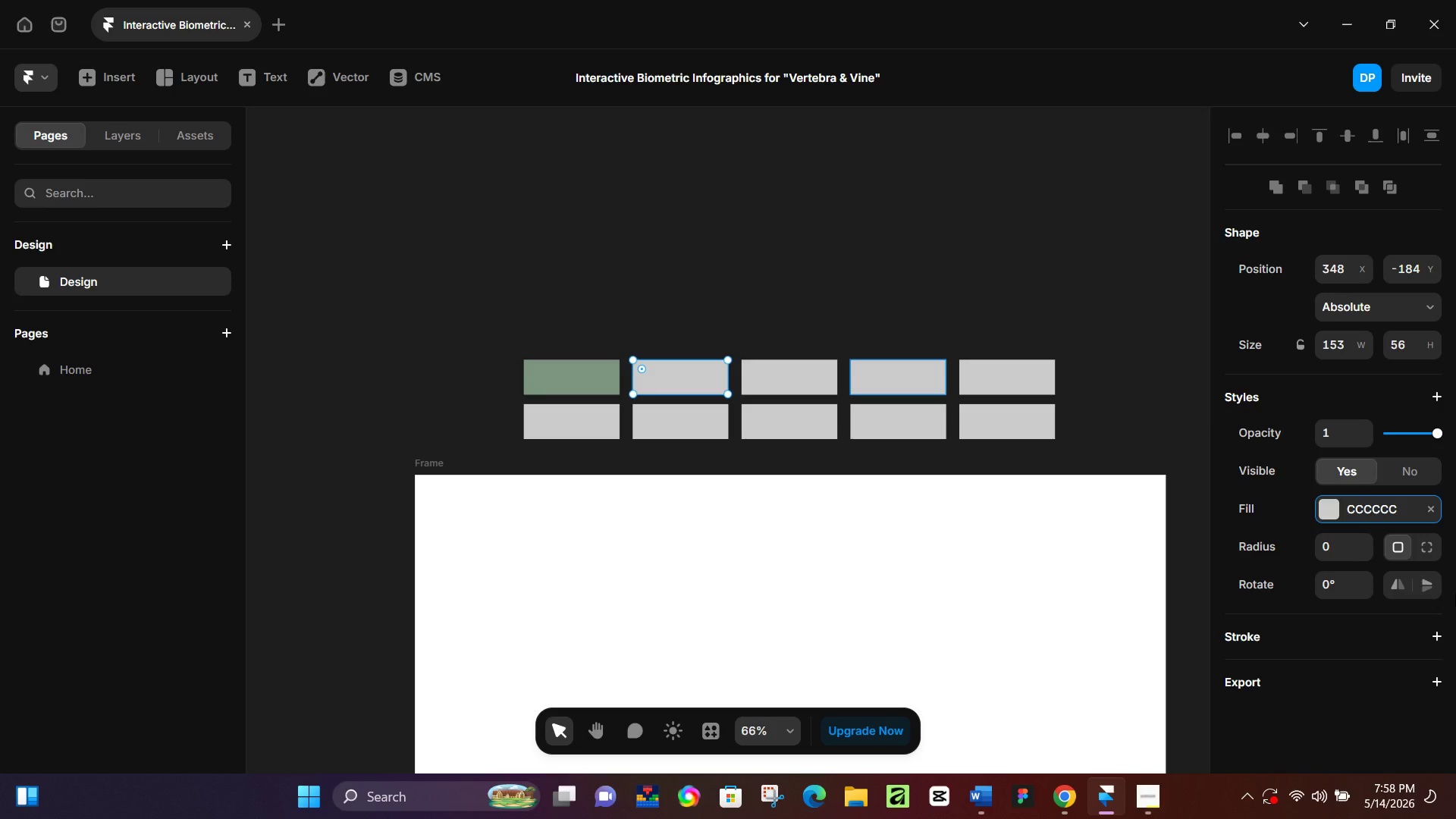 
wait(9.66)
 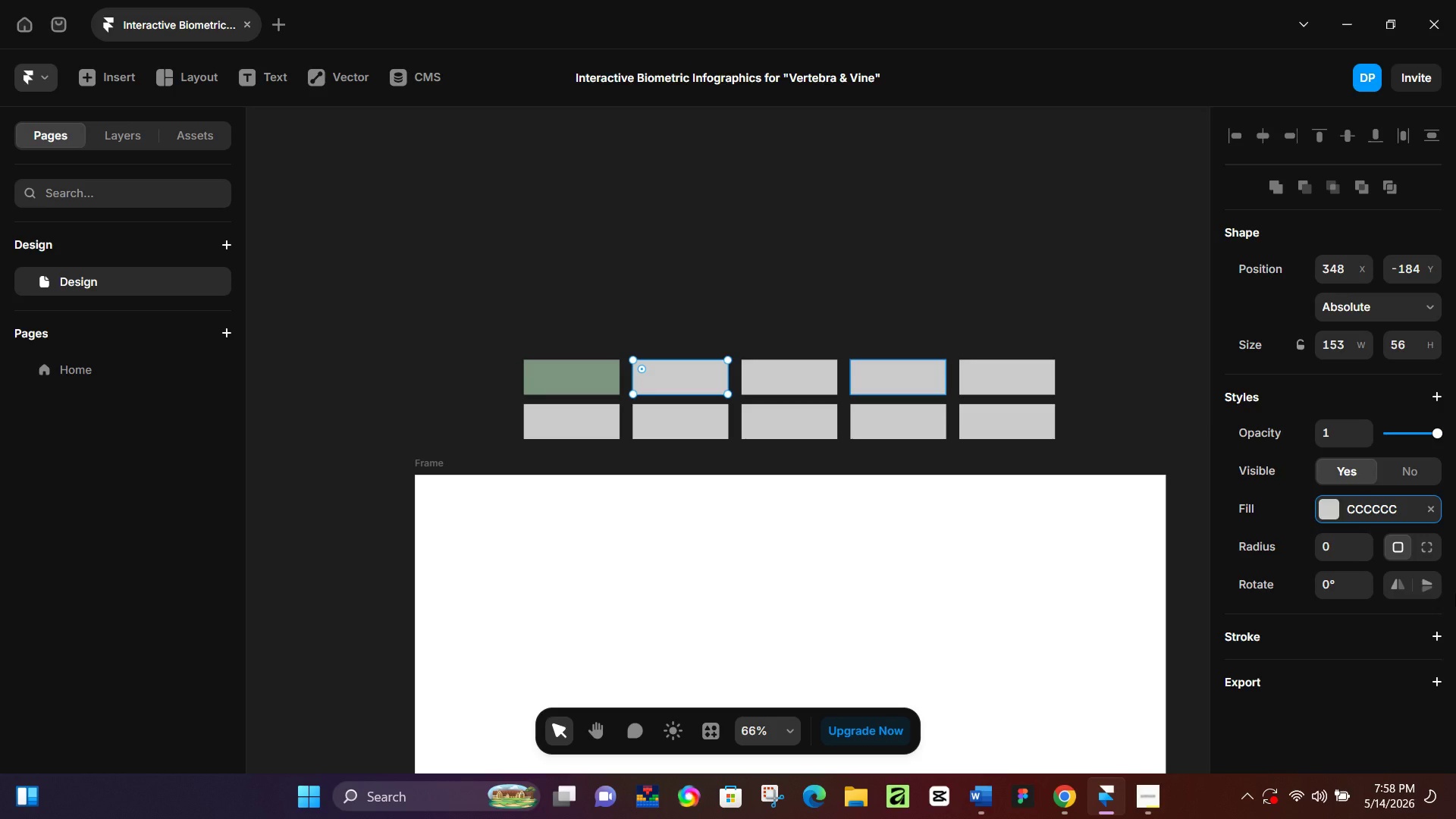 
left_click([1345, 500])
 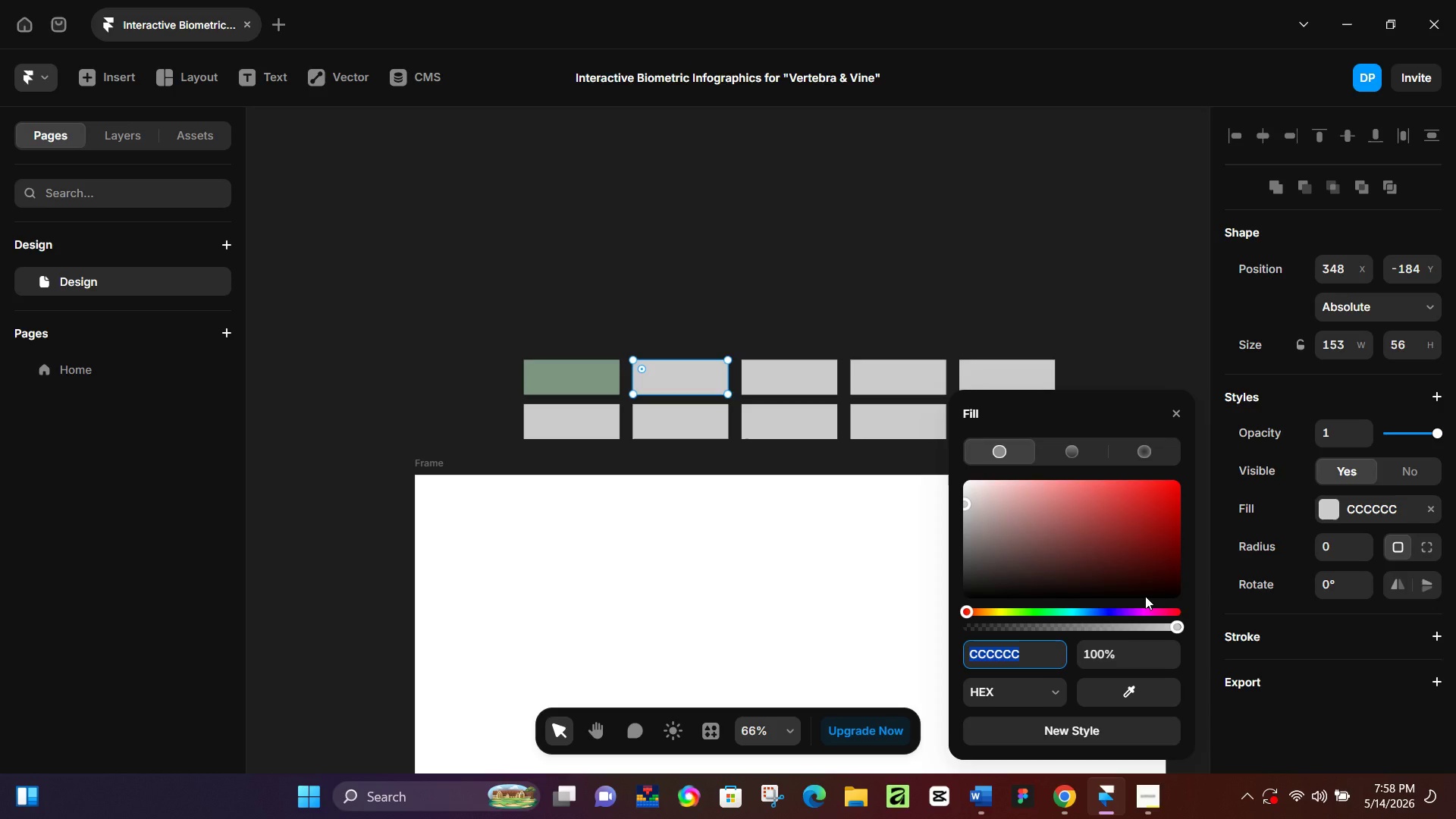 
type(c8d8c4)
 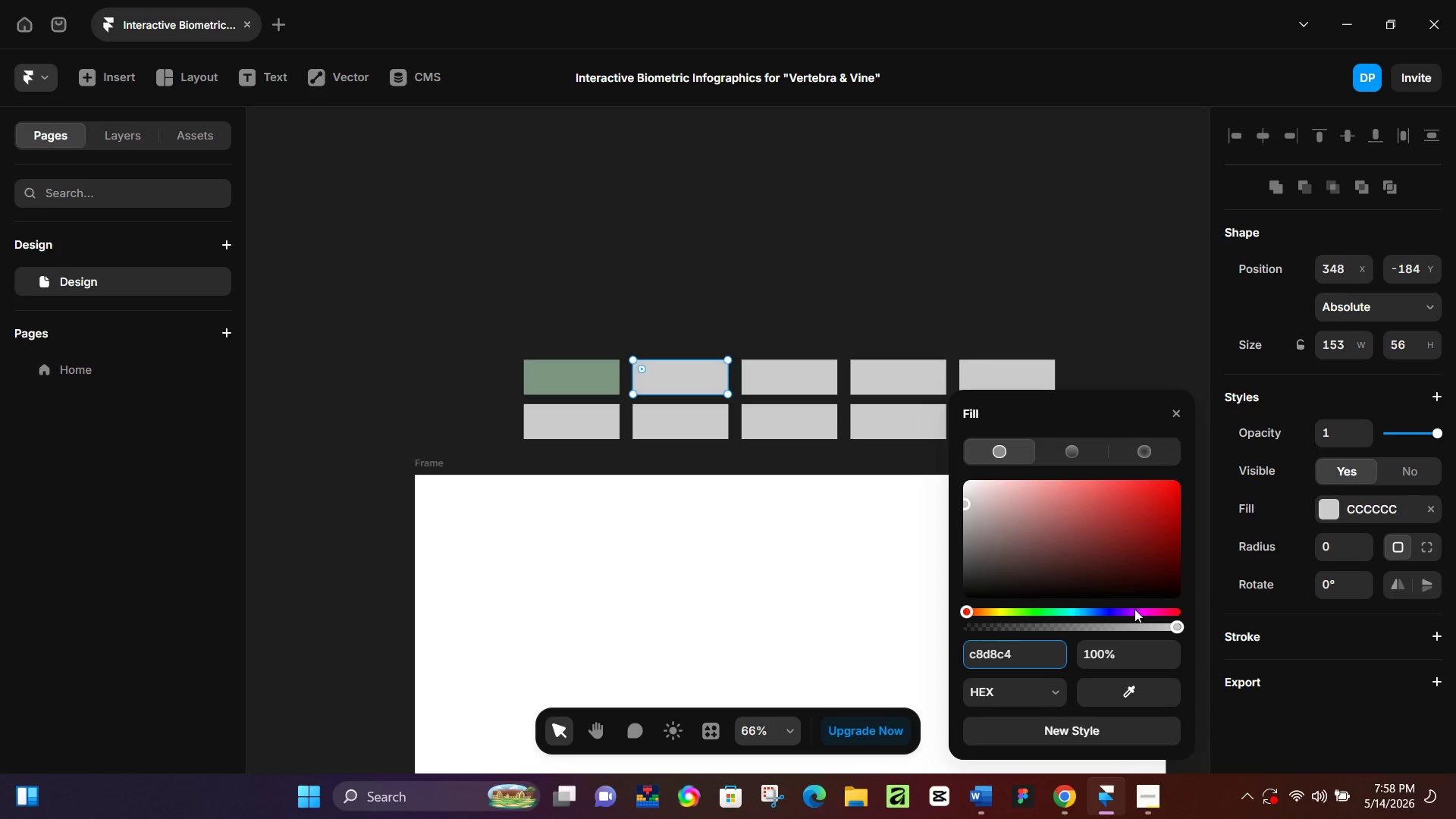 
key(Enter)
 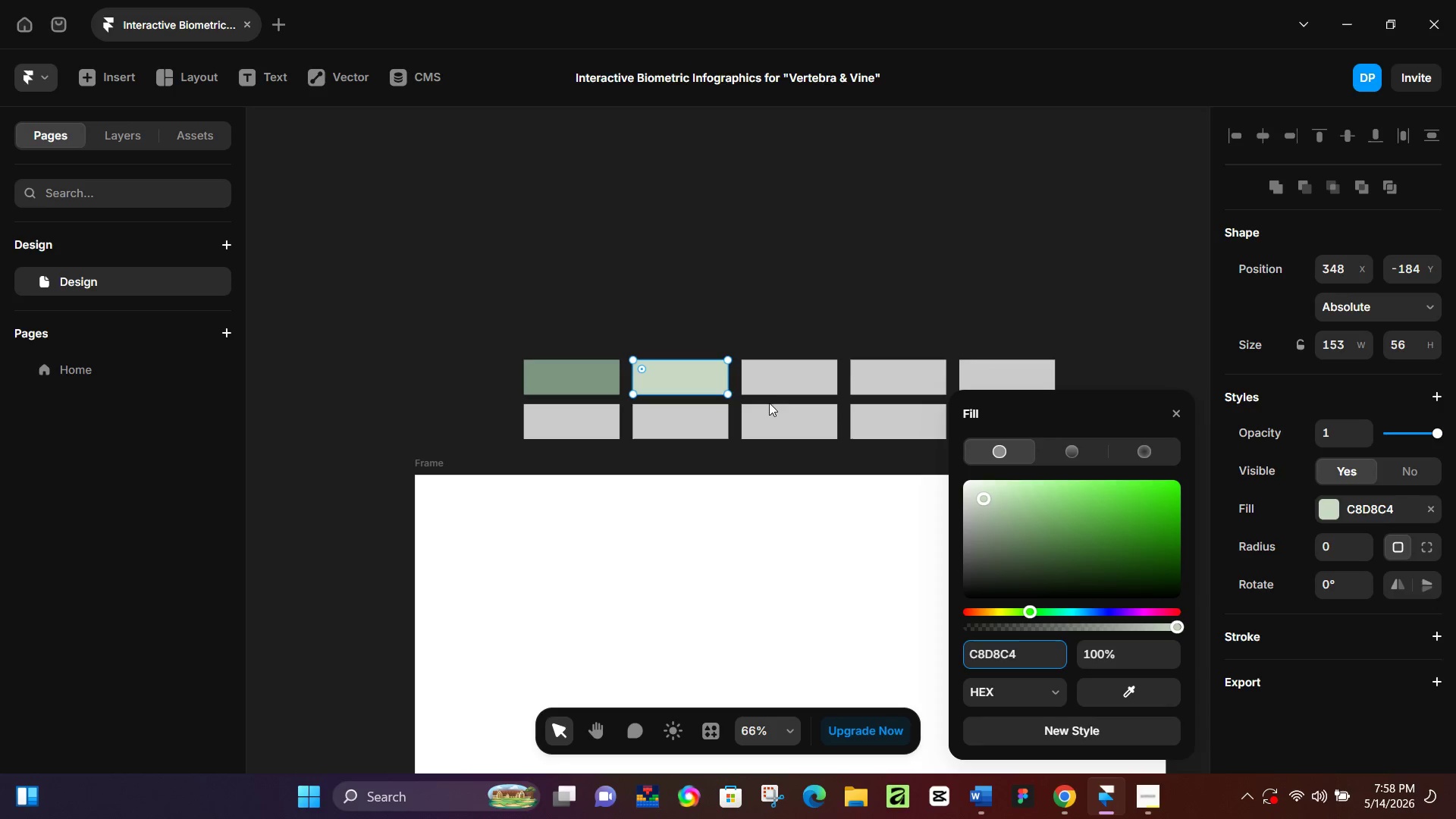 
left_click([769, 375])
 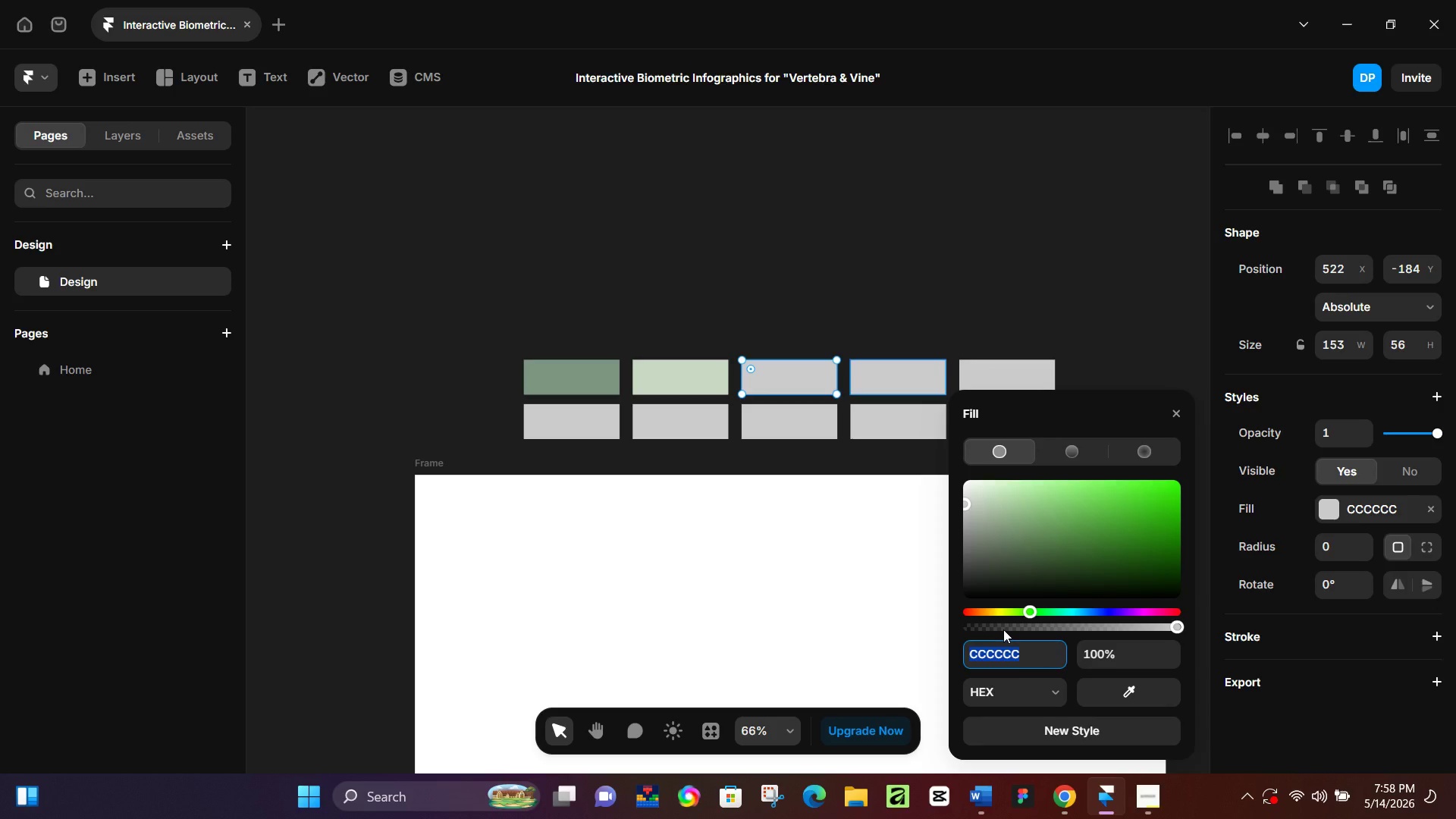 
type(3d5c41)
 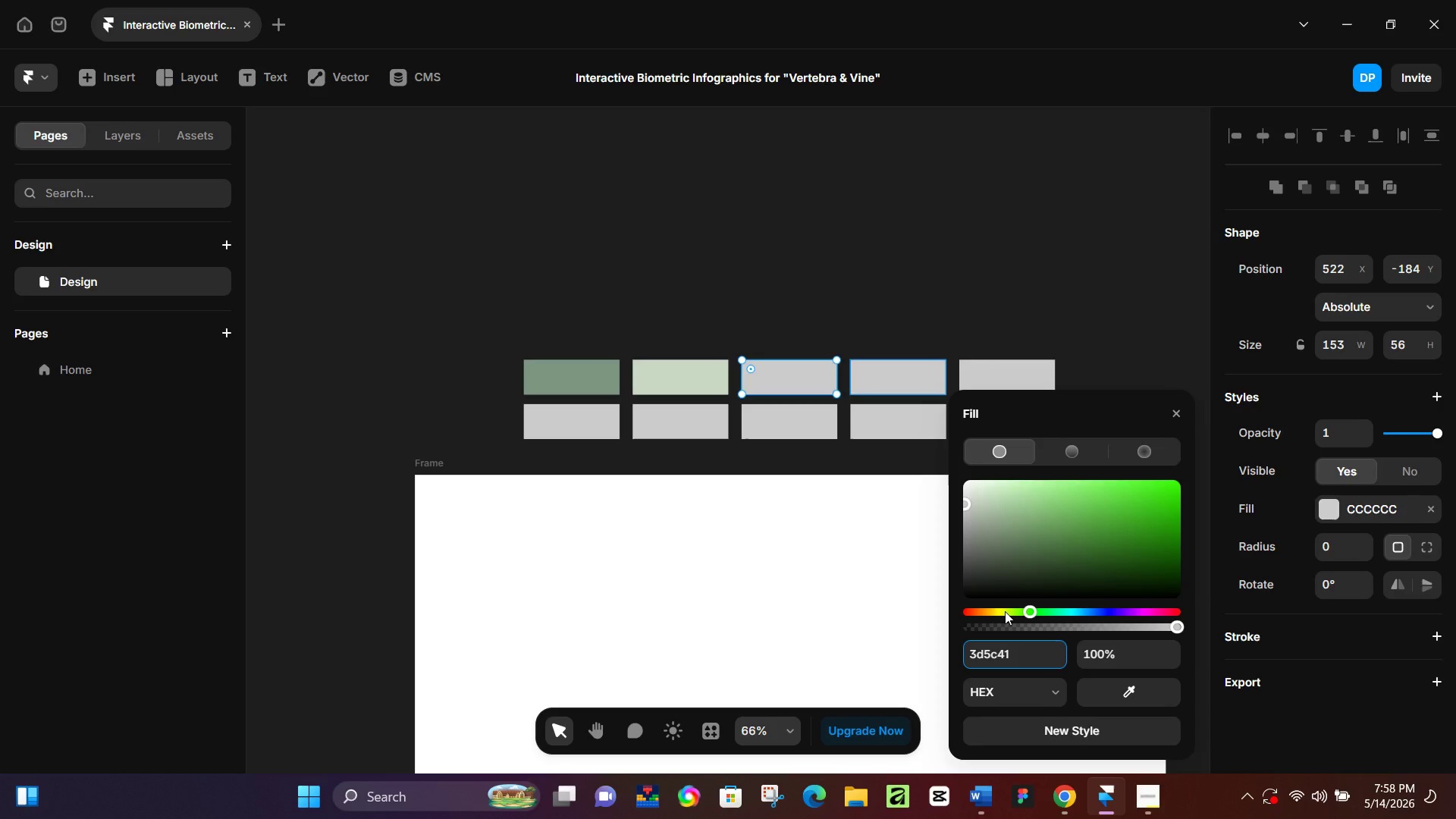 
key(NumpadEnter)
 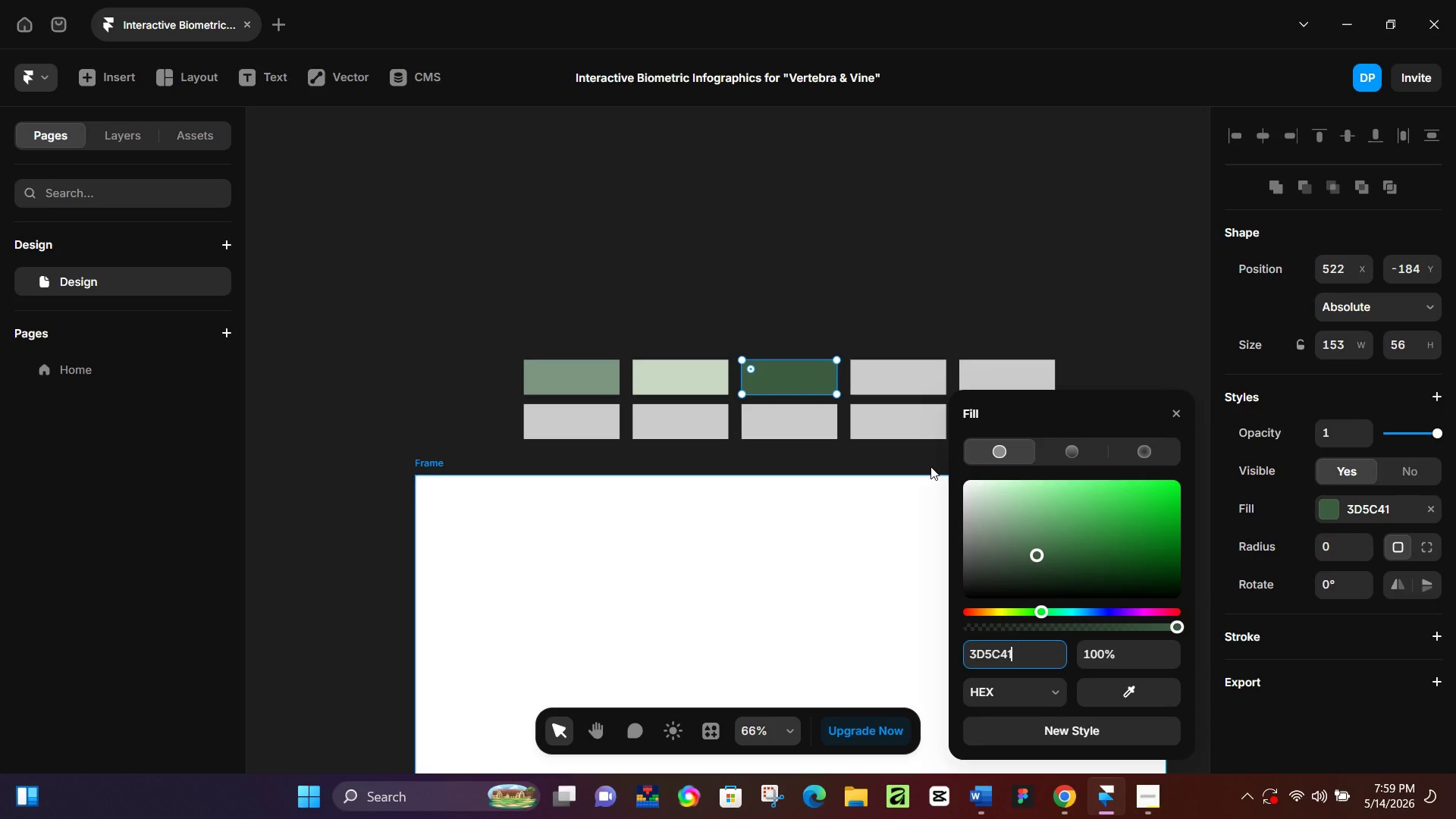 
wait(51.88)
 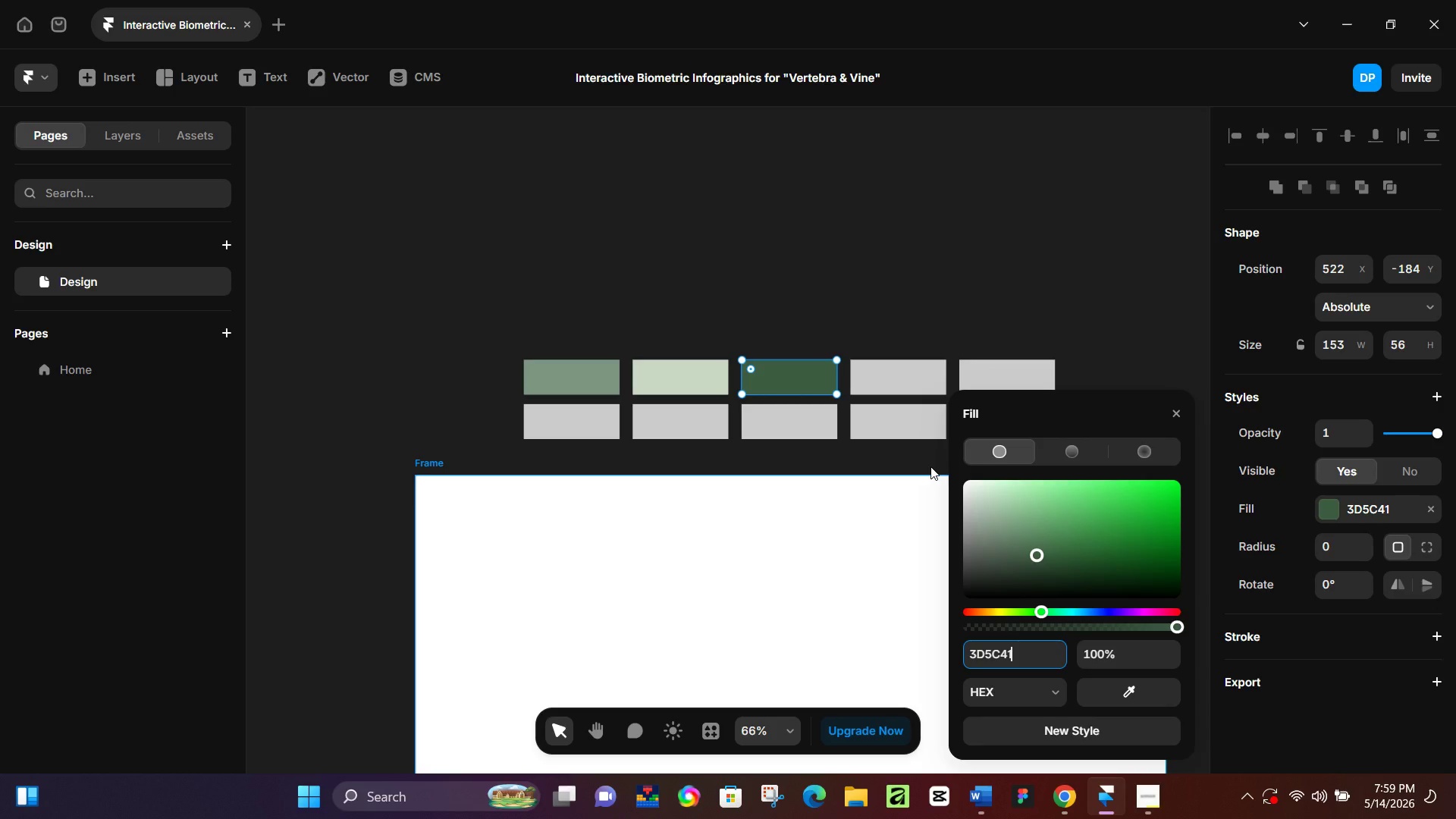 
key(NumpadEnter)
 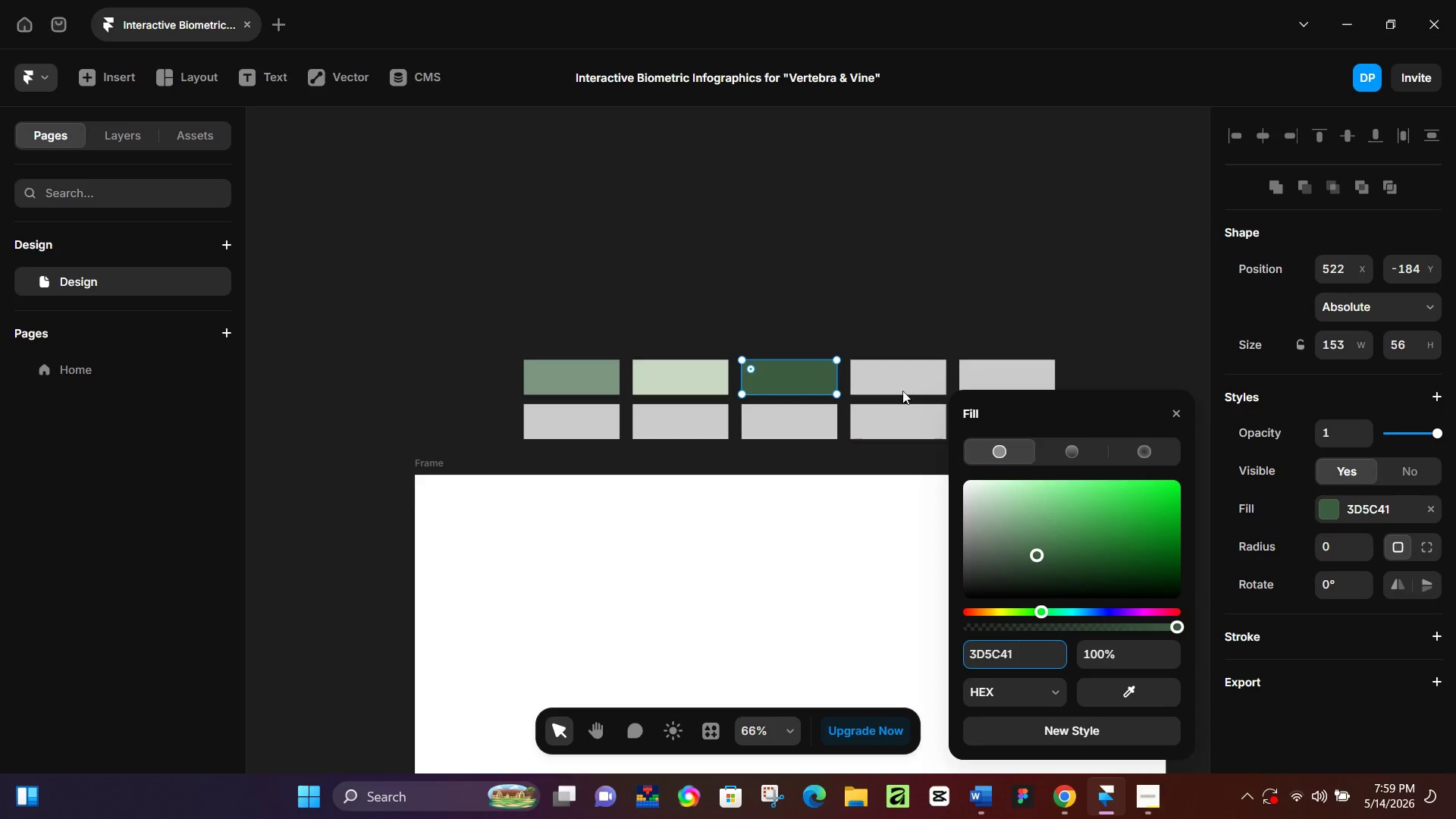 
left_click([902, 381])
 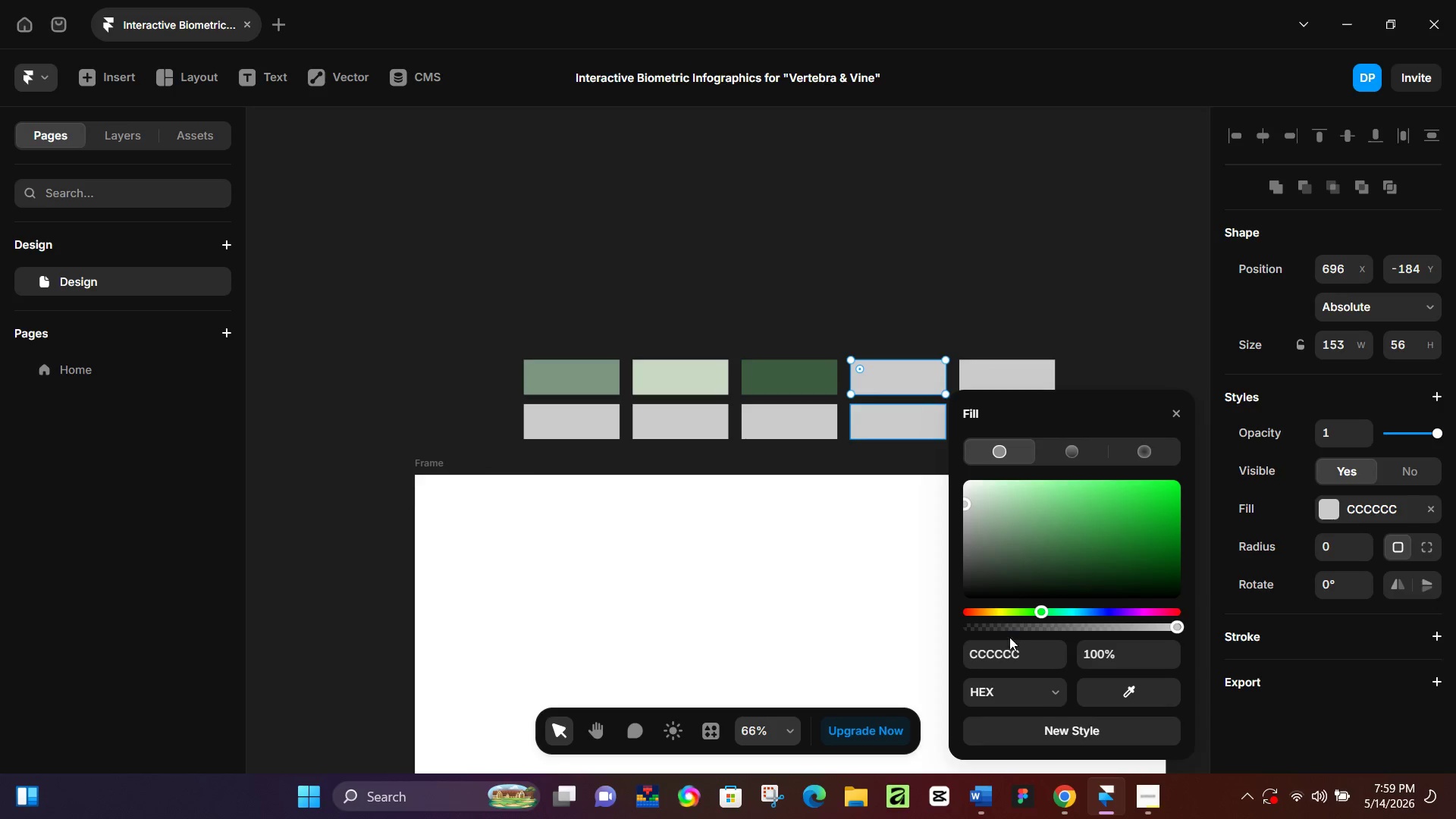 
left_click([1008, 645])
 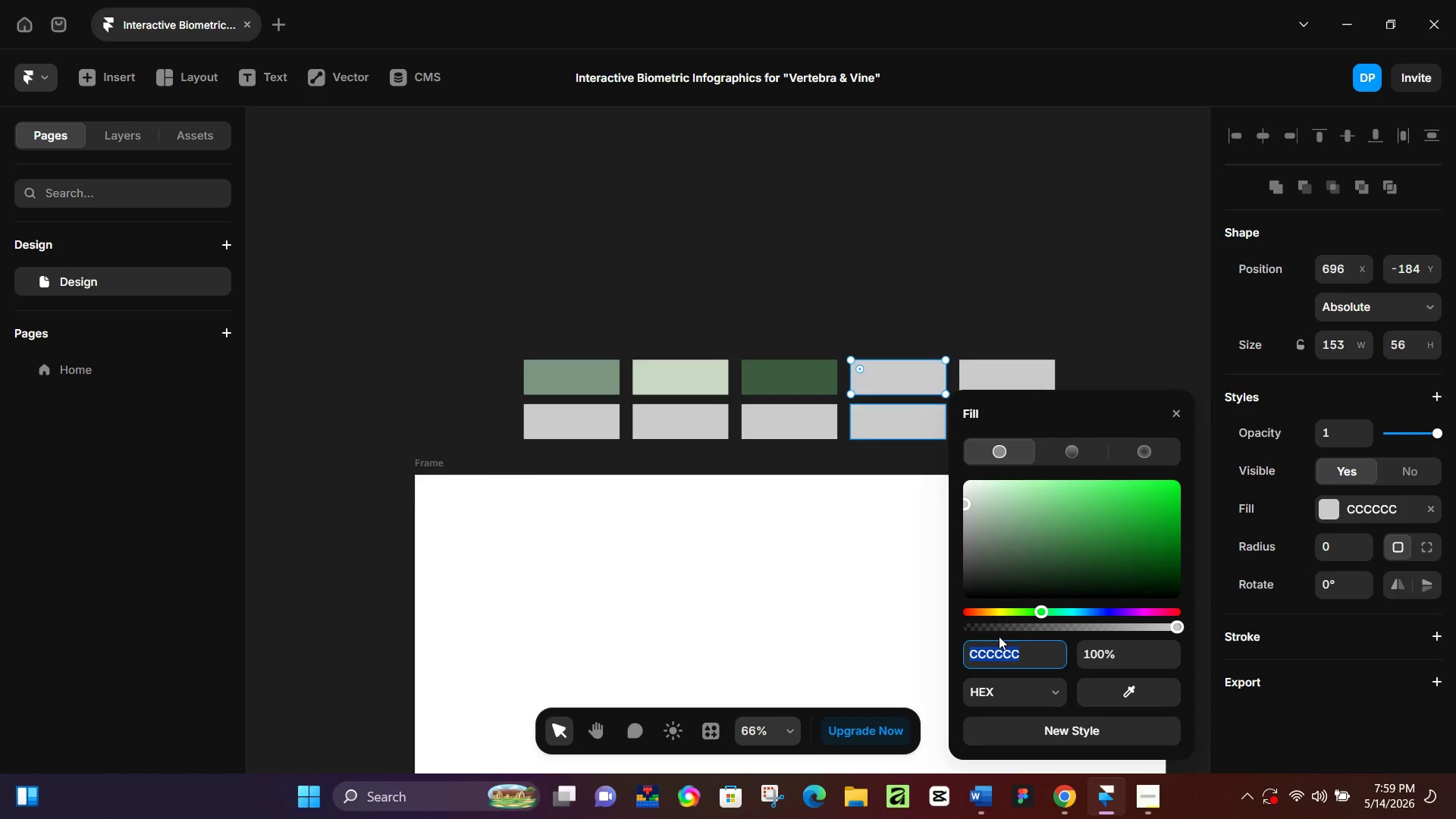 
wait(6.47)
 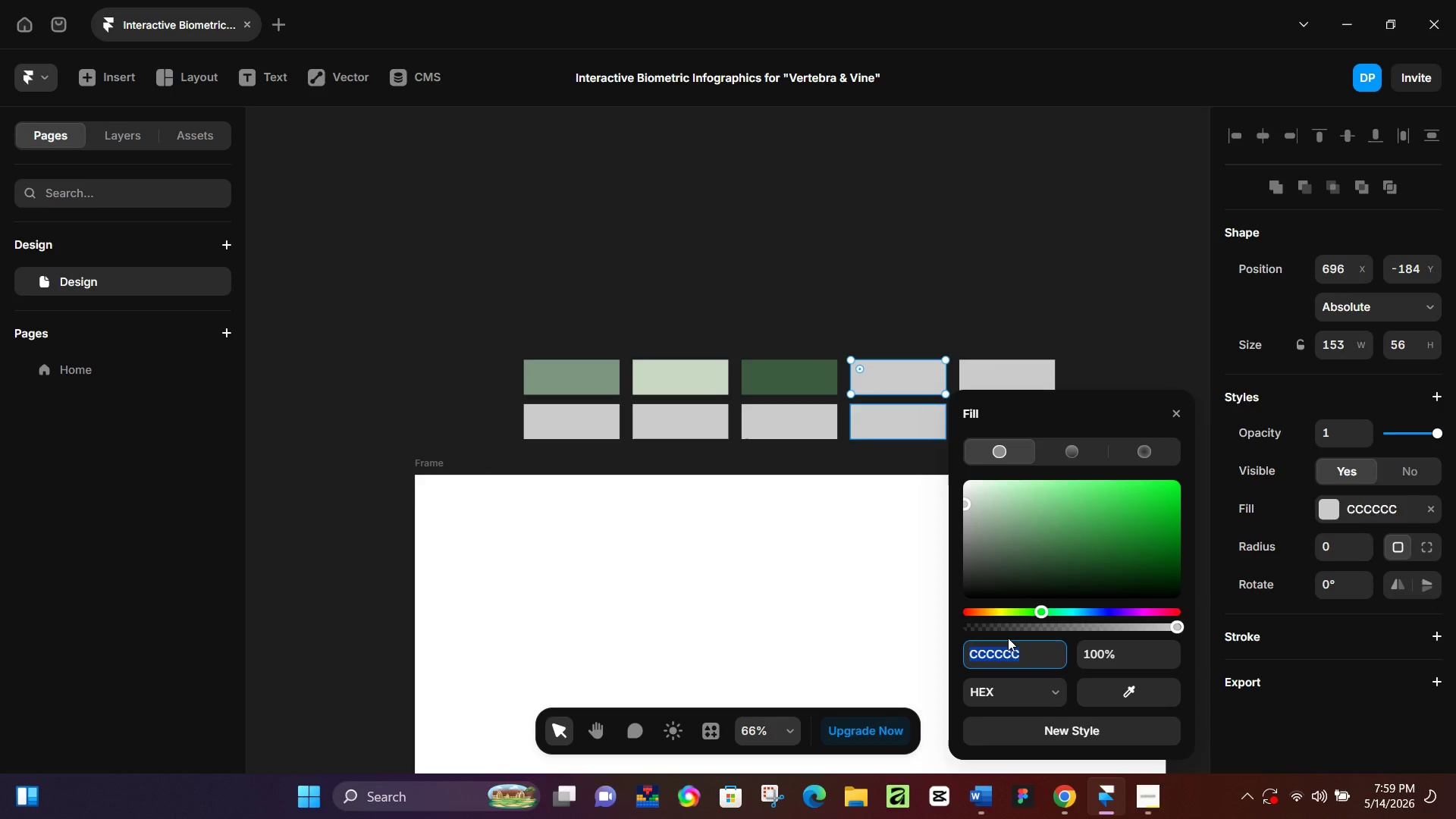 
type(b06040)
 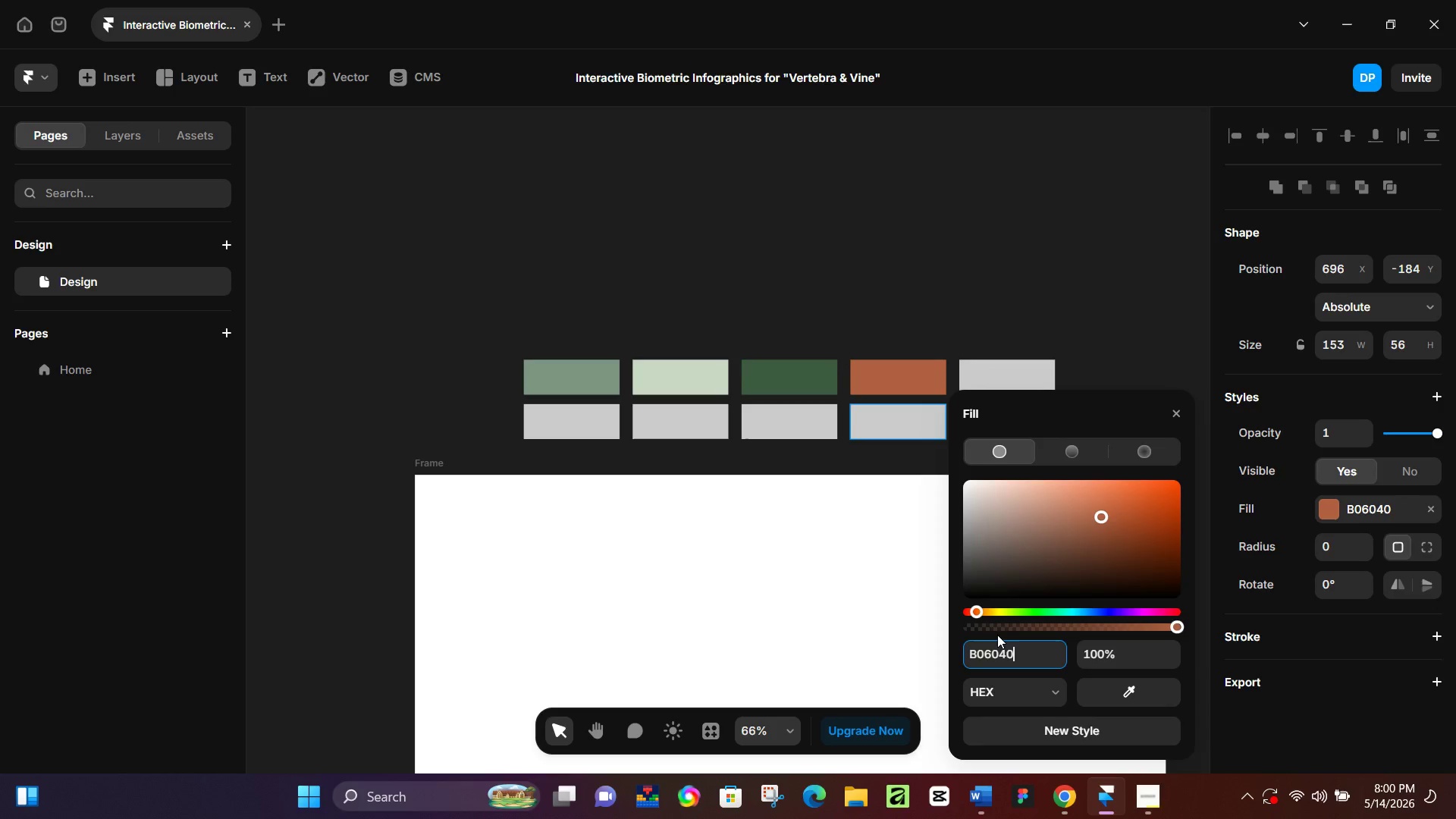 
key(Enter)
 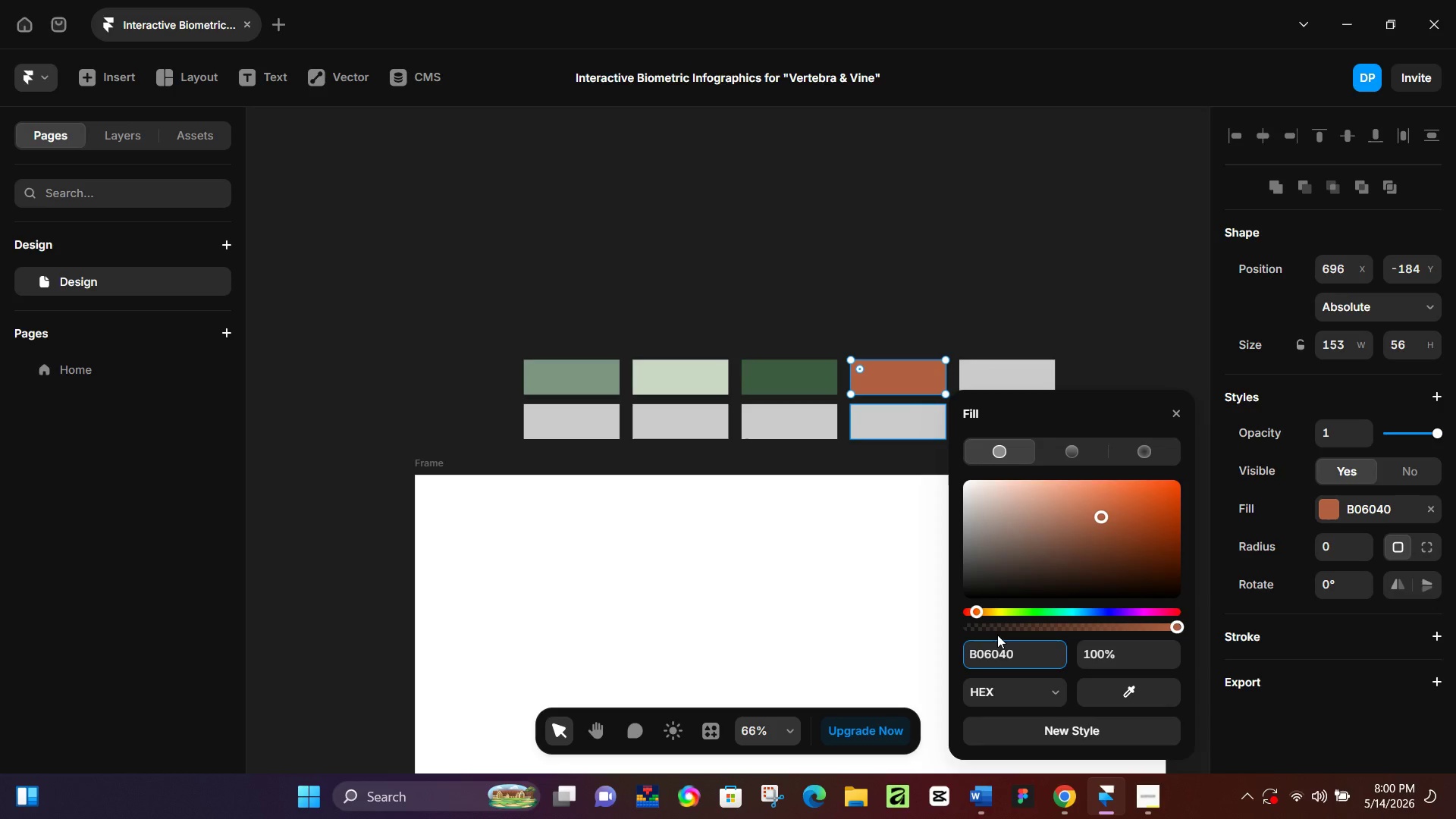 
wait(43.69)
 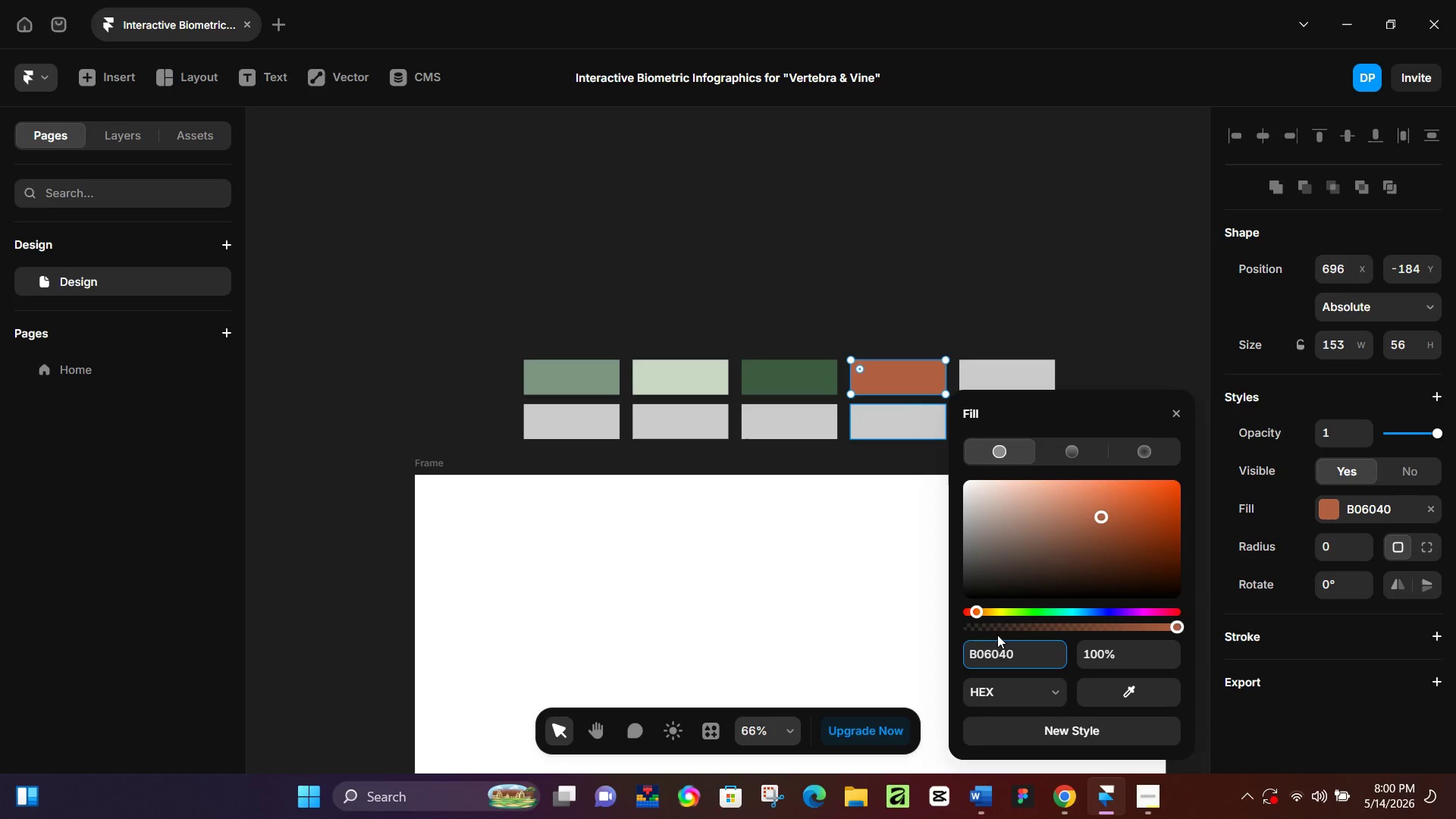 
key(NumpadEnter)
 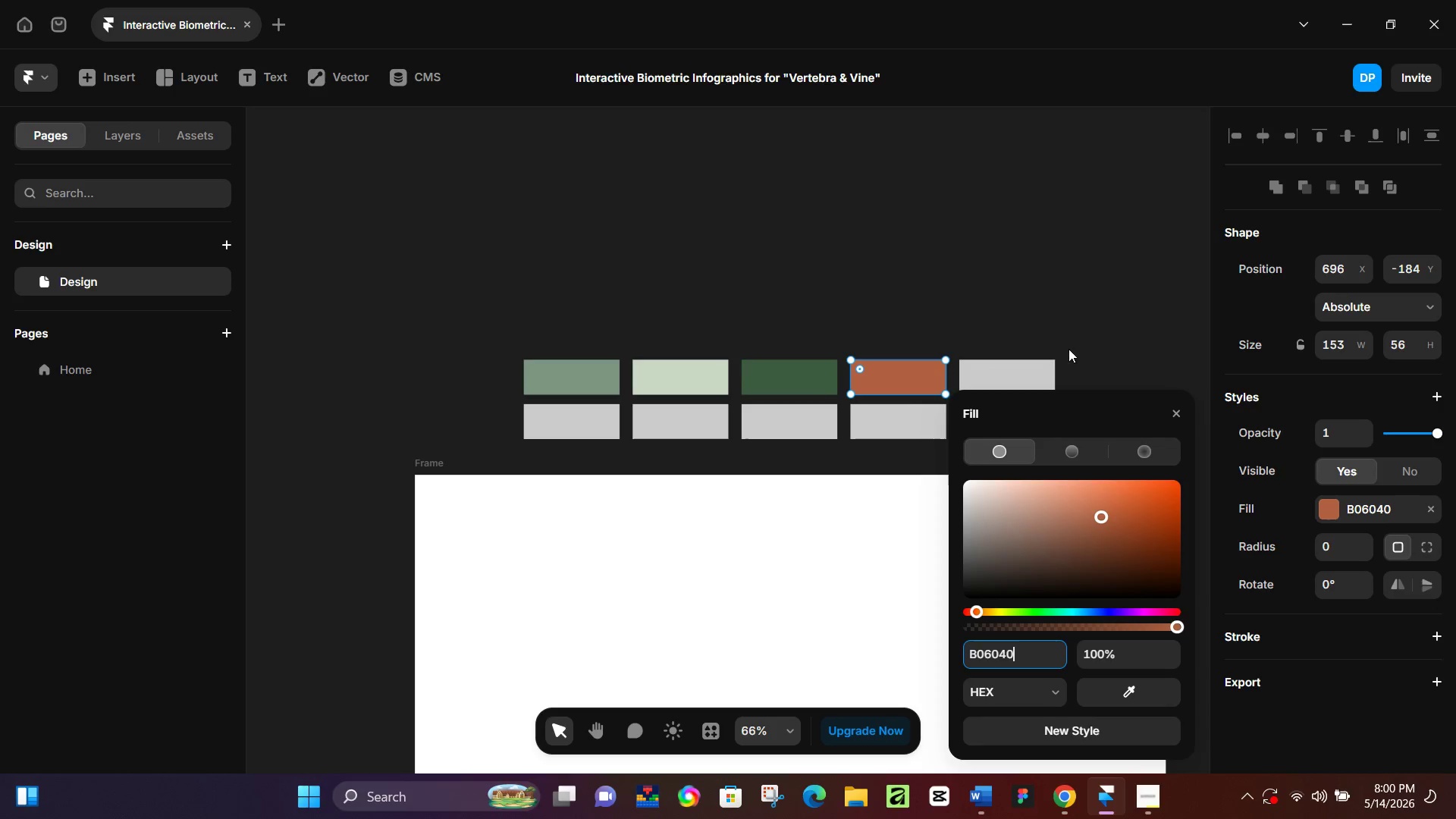 
left_click([1034, 370])
 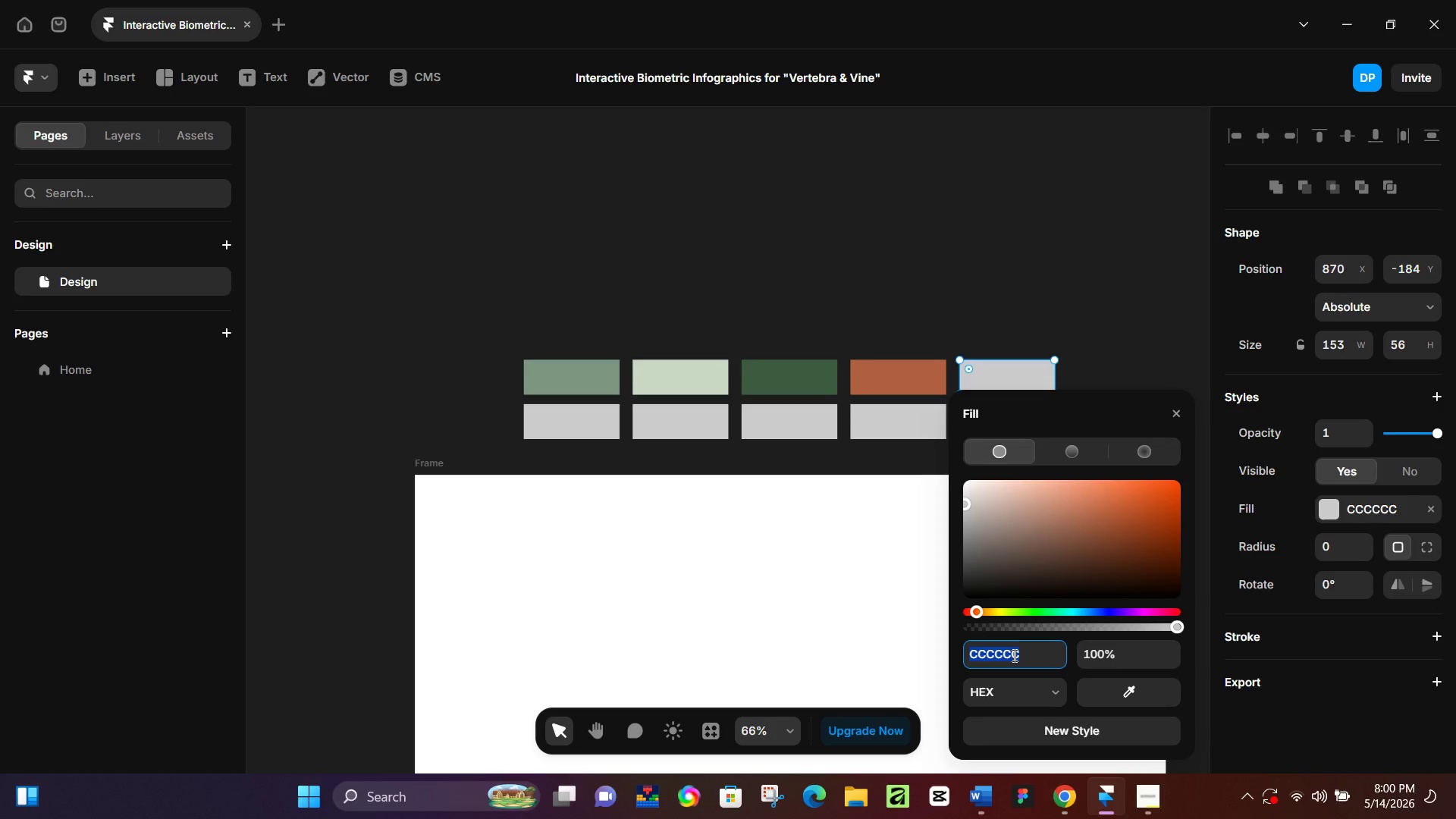 
type(e8c498)
 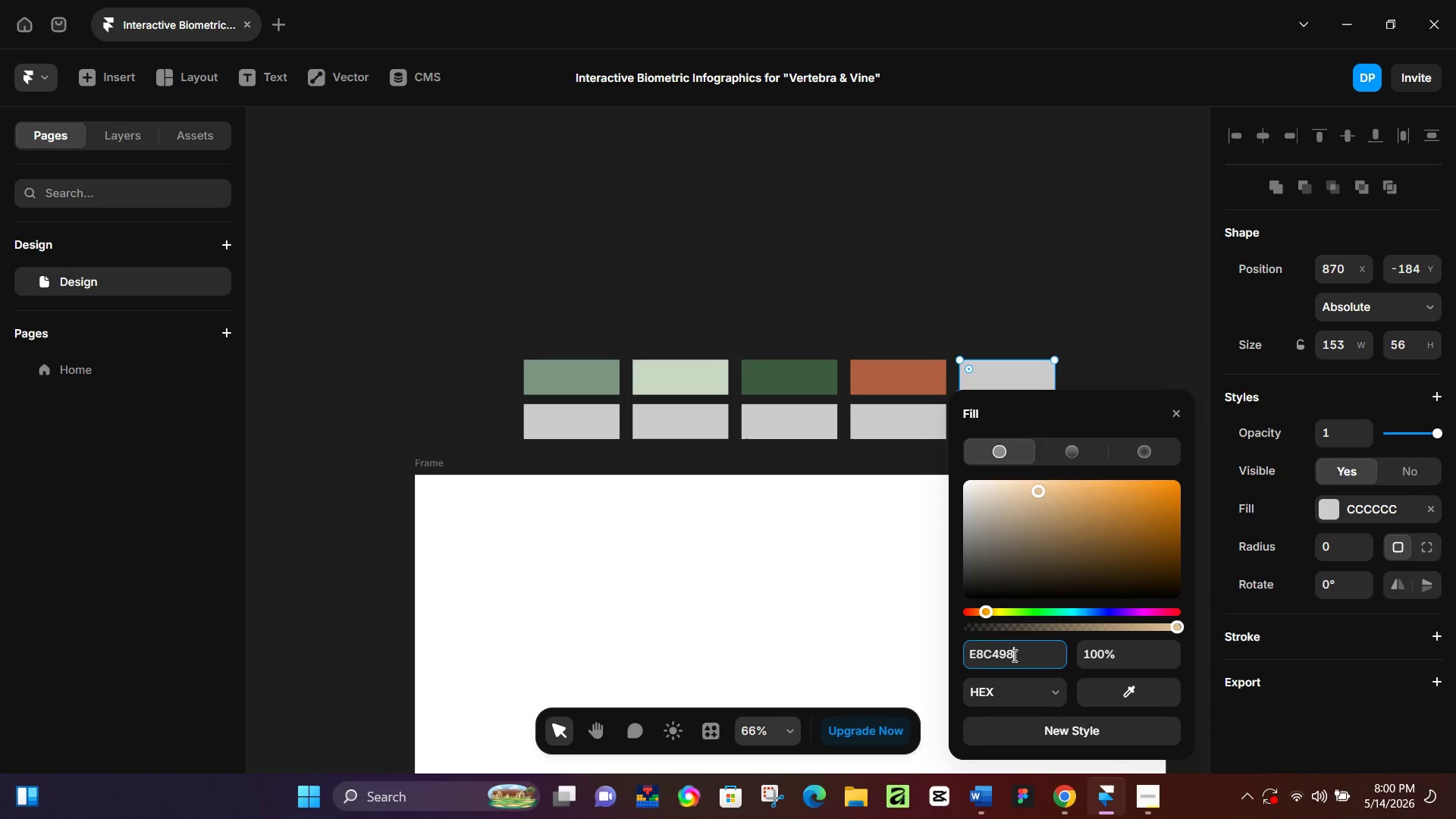 
key(Enter)
 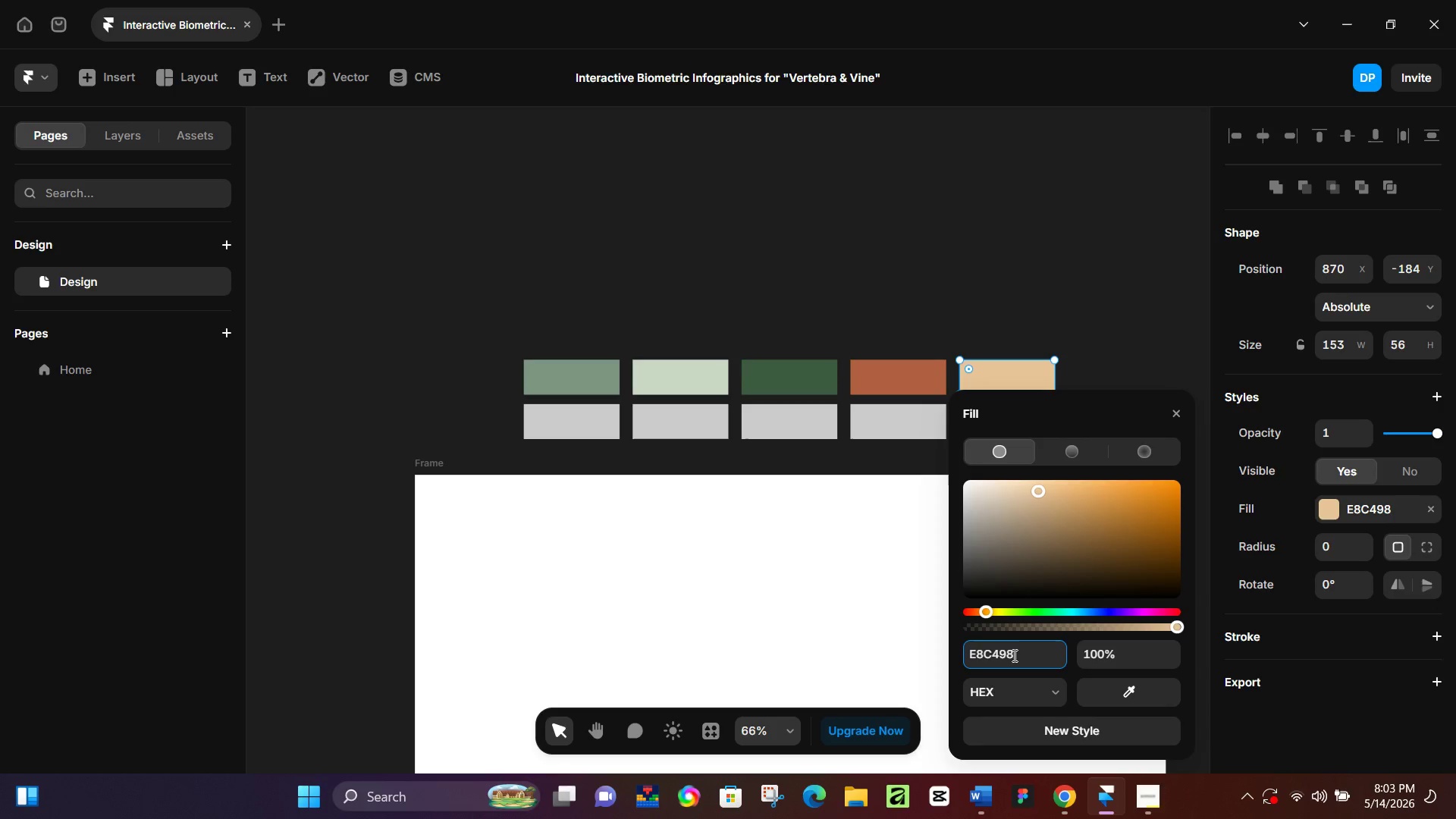 
wait(144.34)
 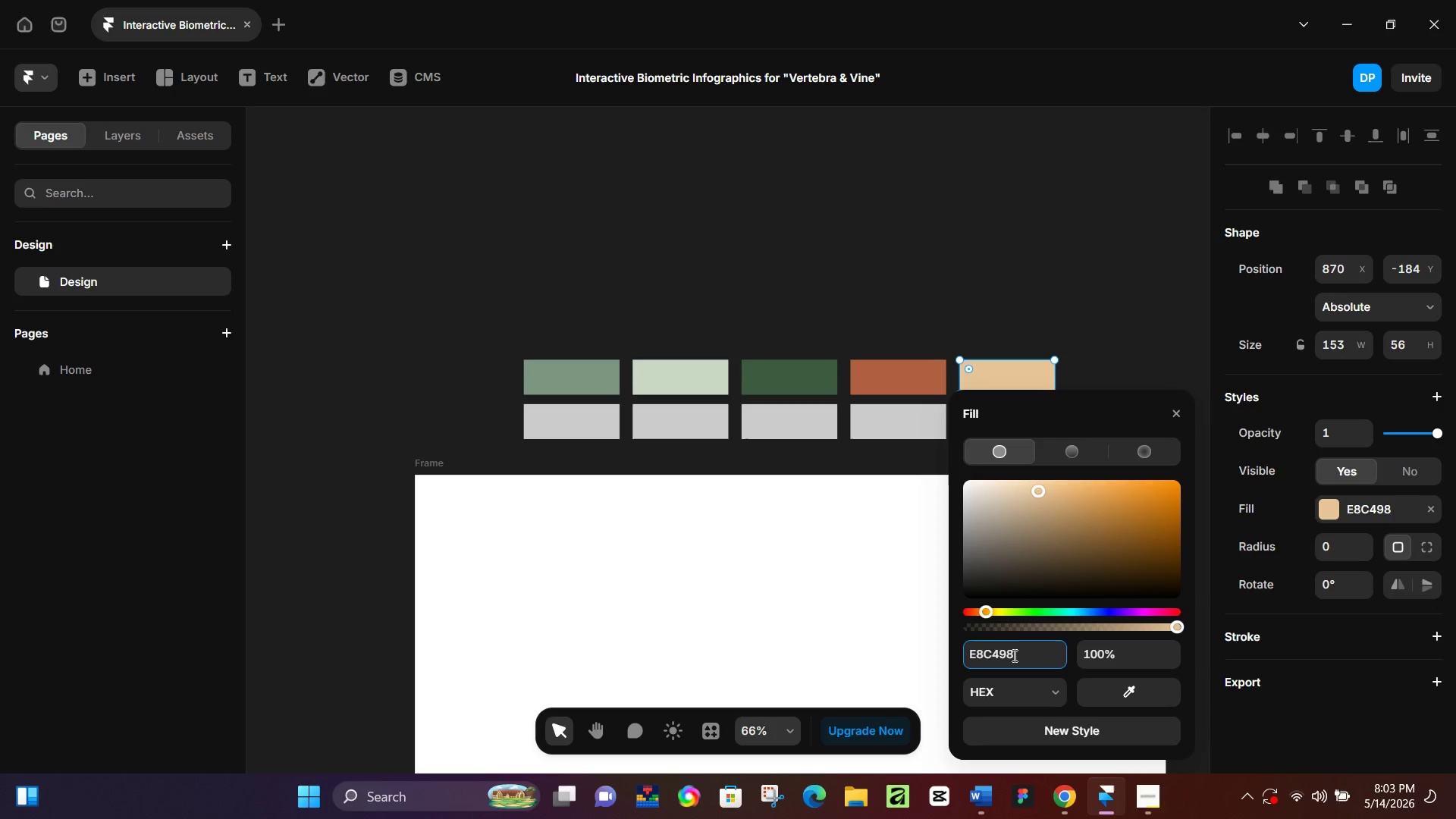 
left_click([573, 410])
 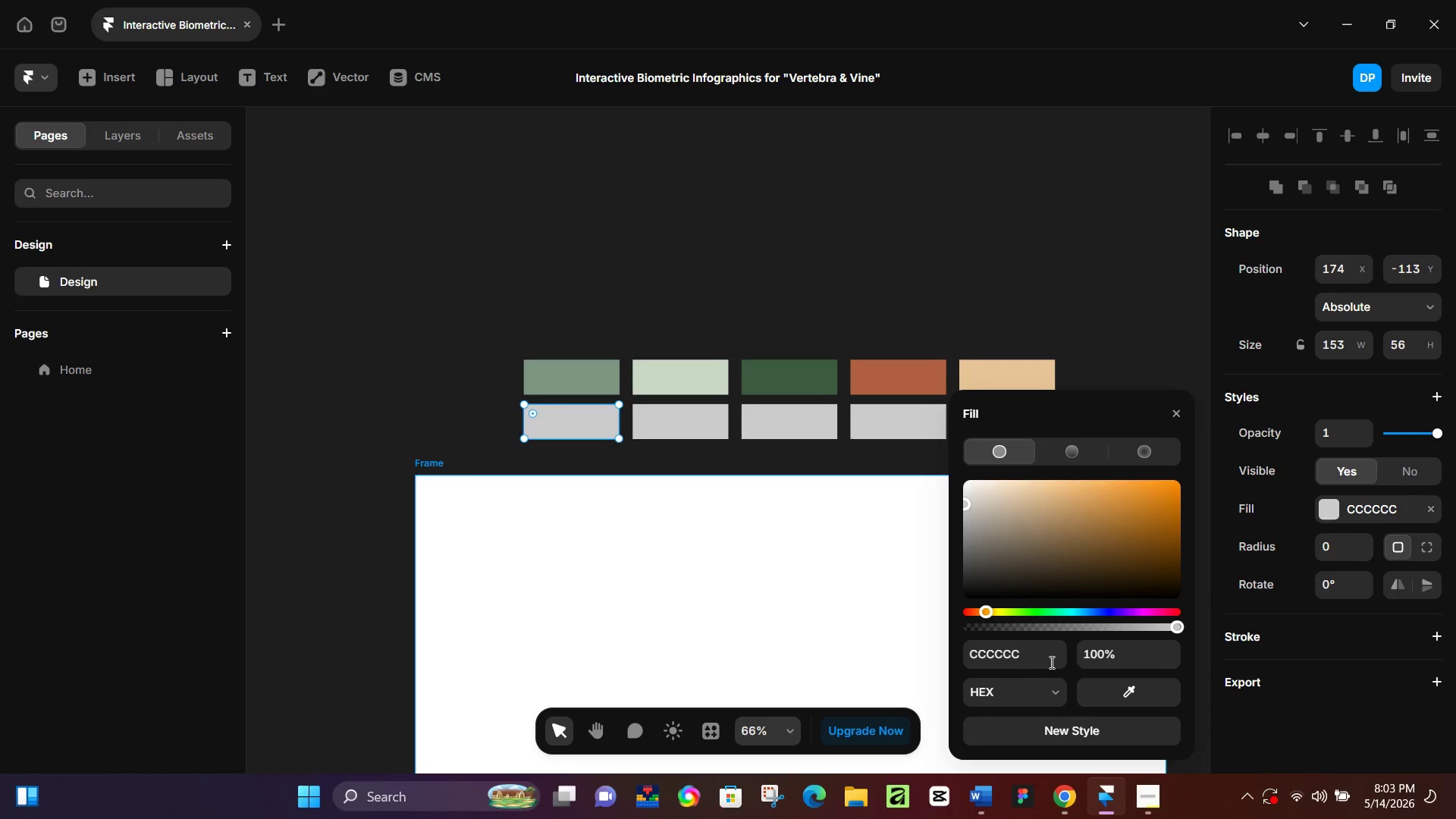 
left_click([1038, 664])
 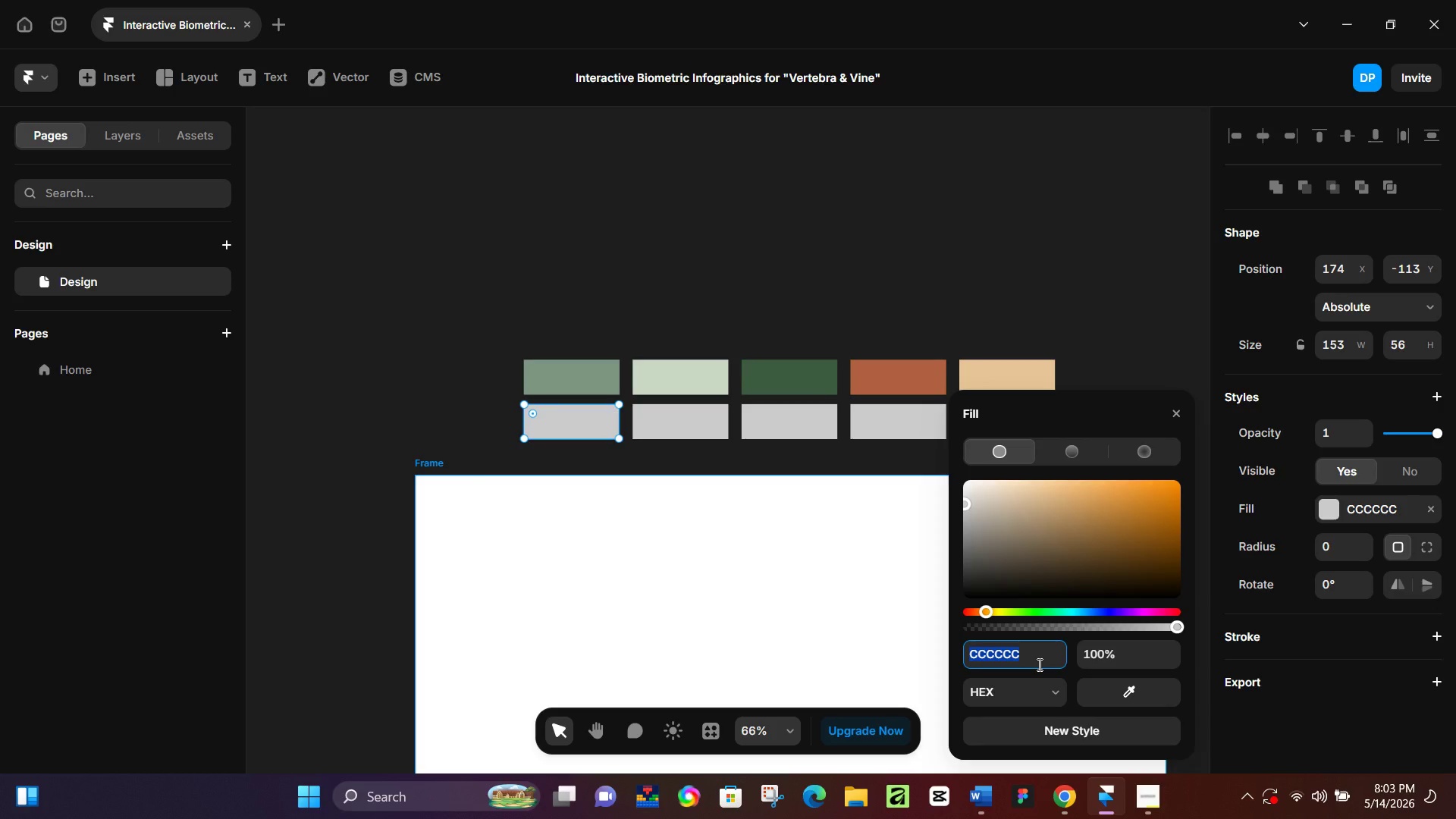 
wait(10.47)
 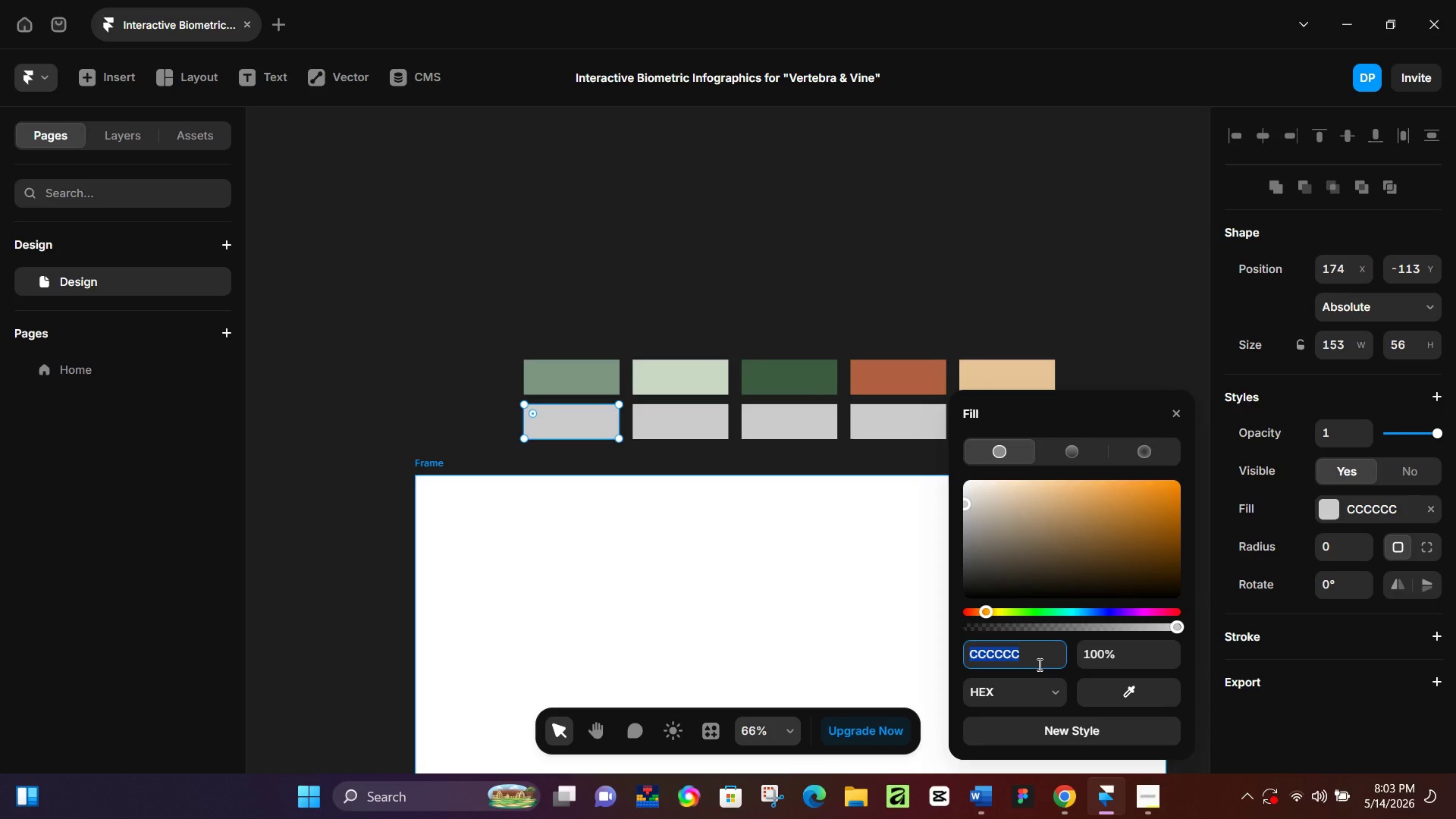 
type(6b352)
 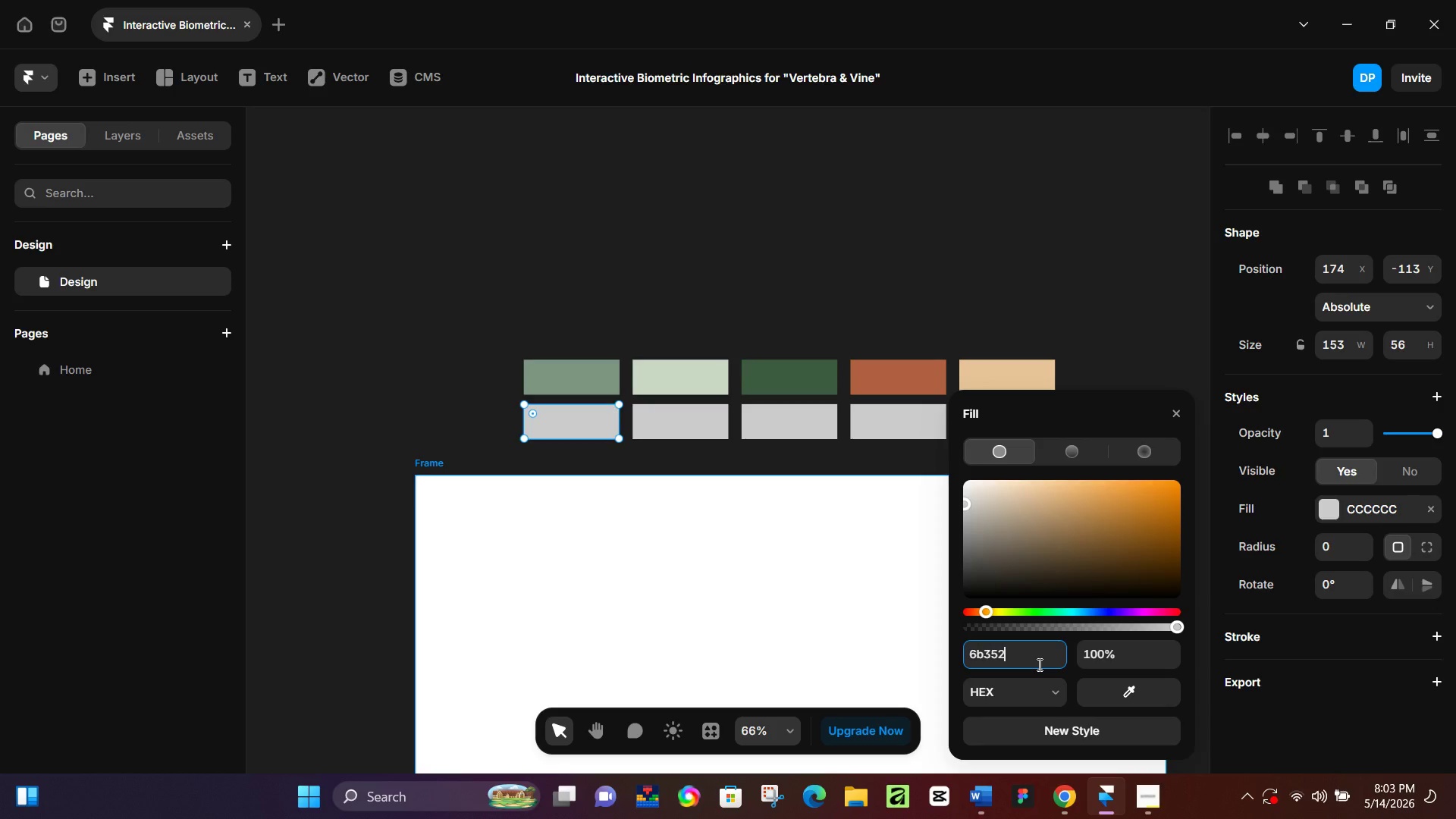 
key(Enter)
 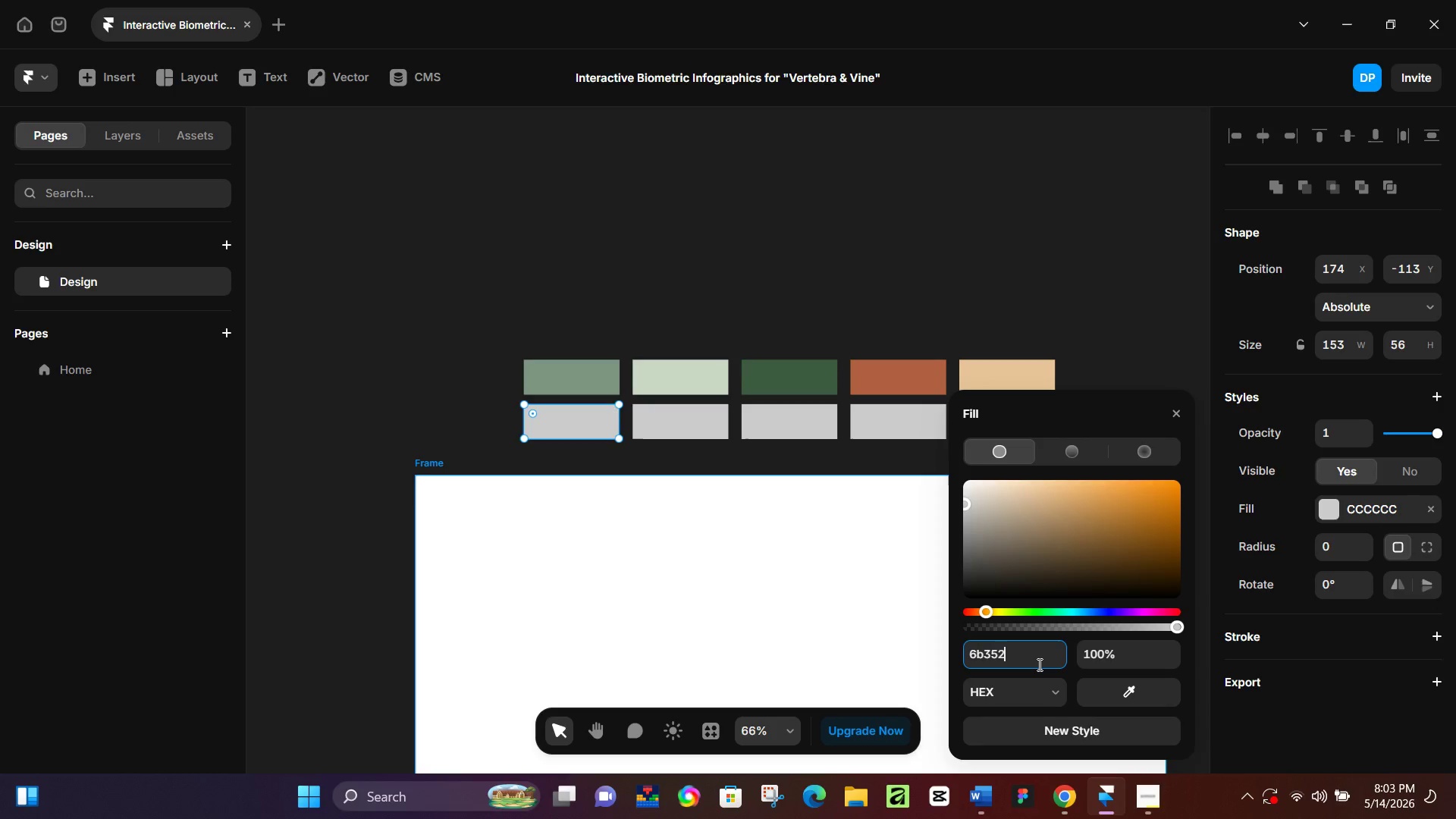 
key(0)
 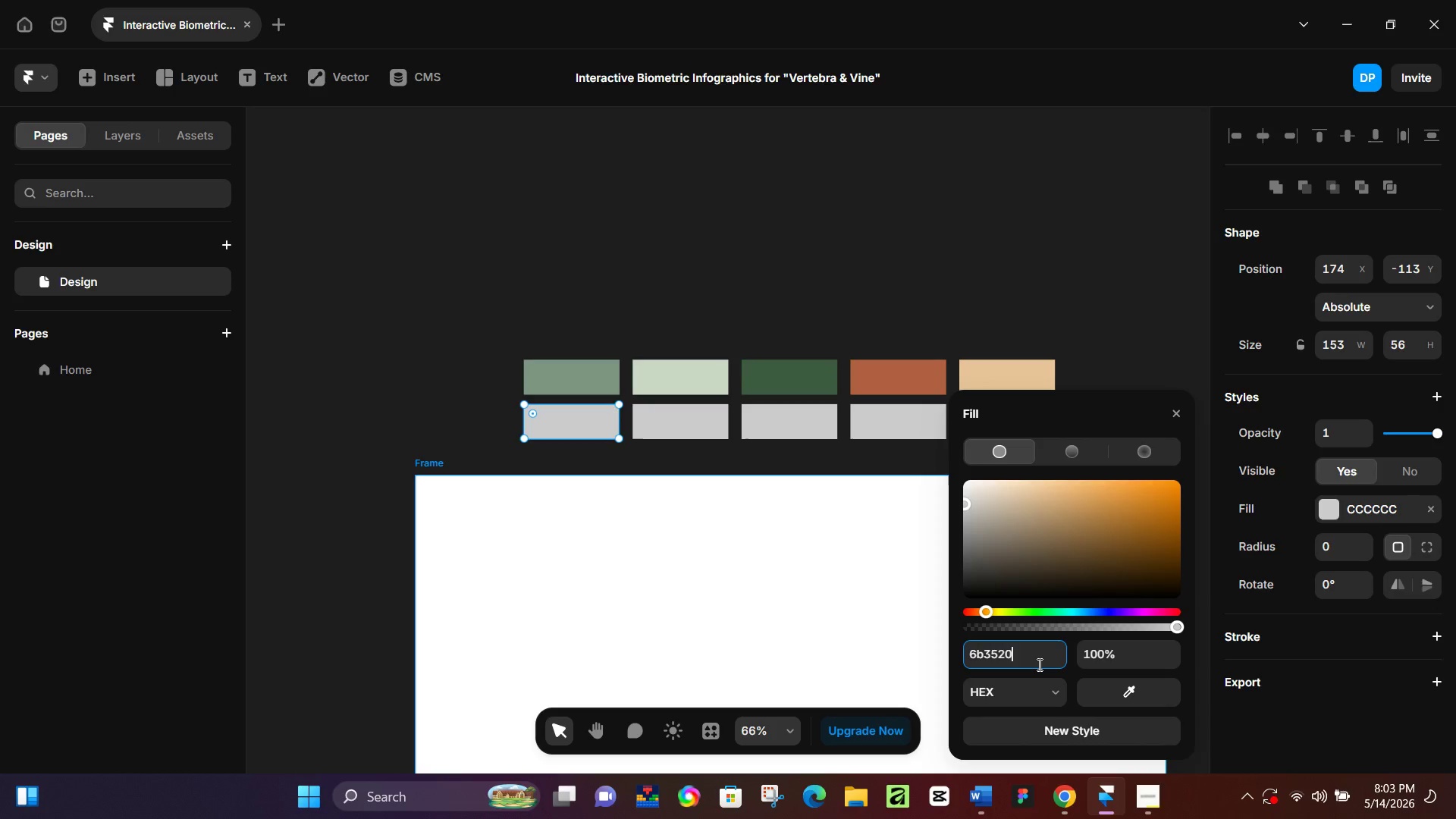 
key(Enter)
 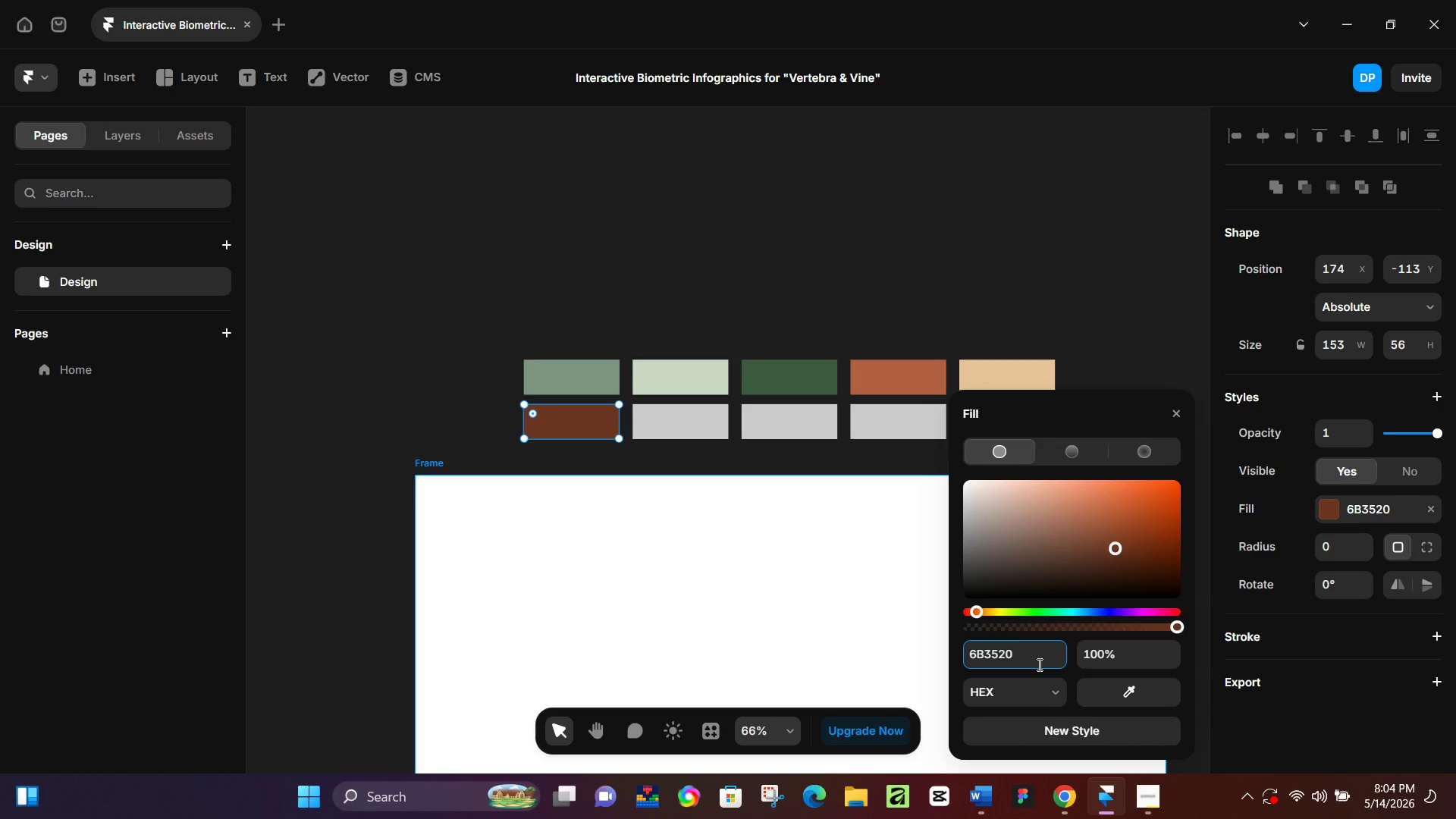 
wait(78.02)
 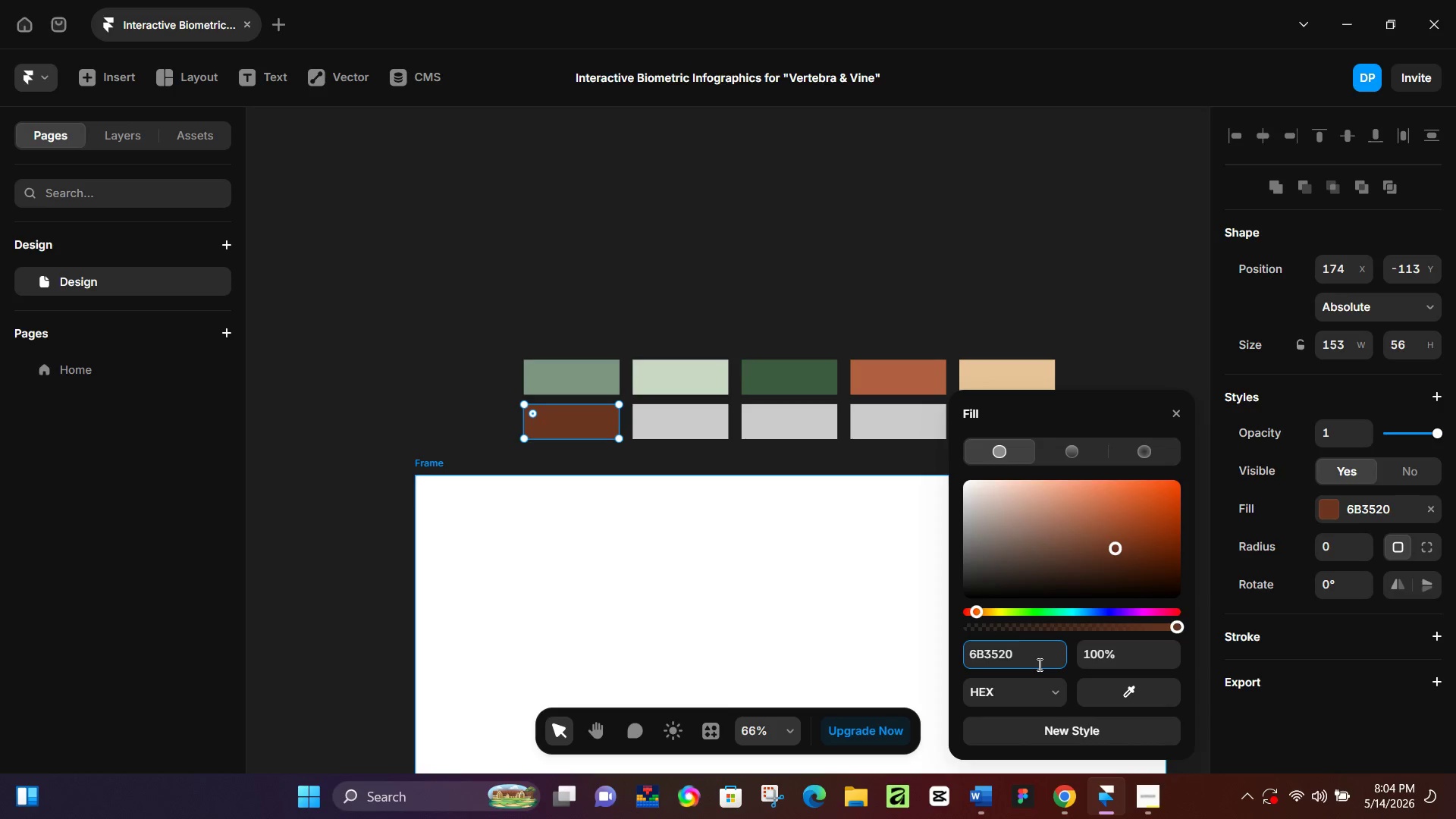 
left_click([699, 417])
 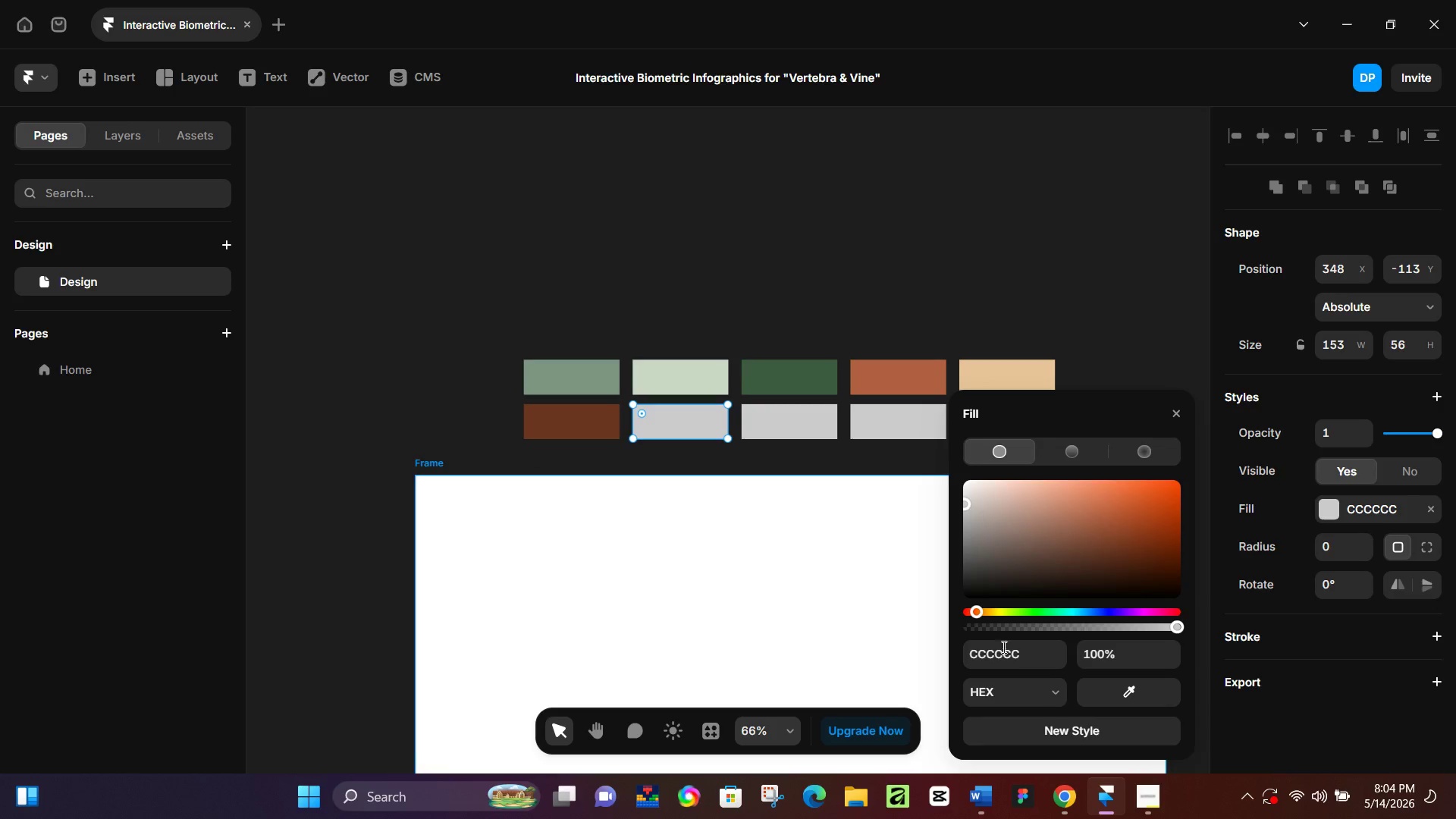 
left_click([1003, 653])
 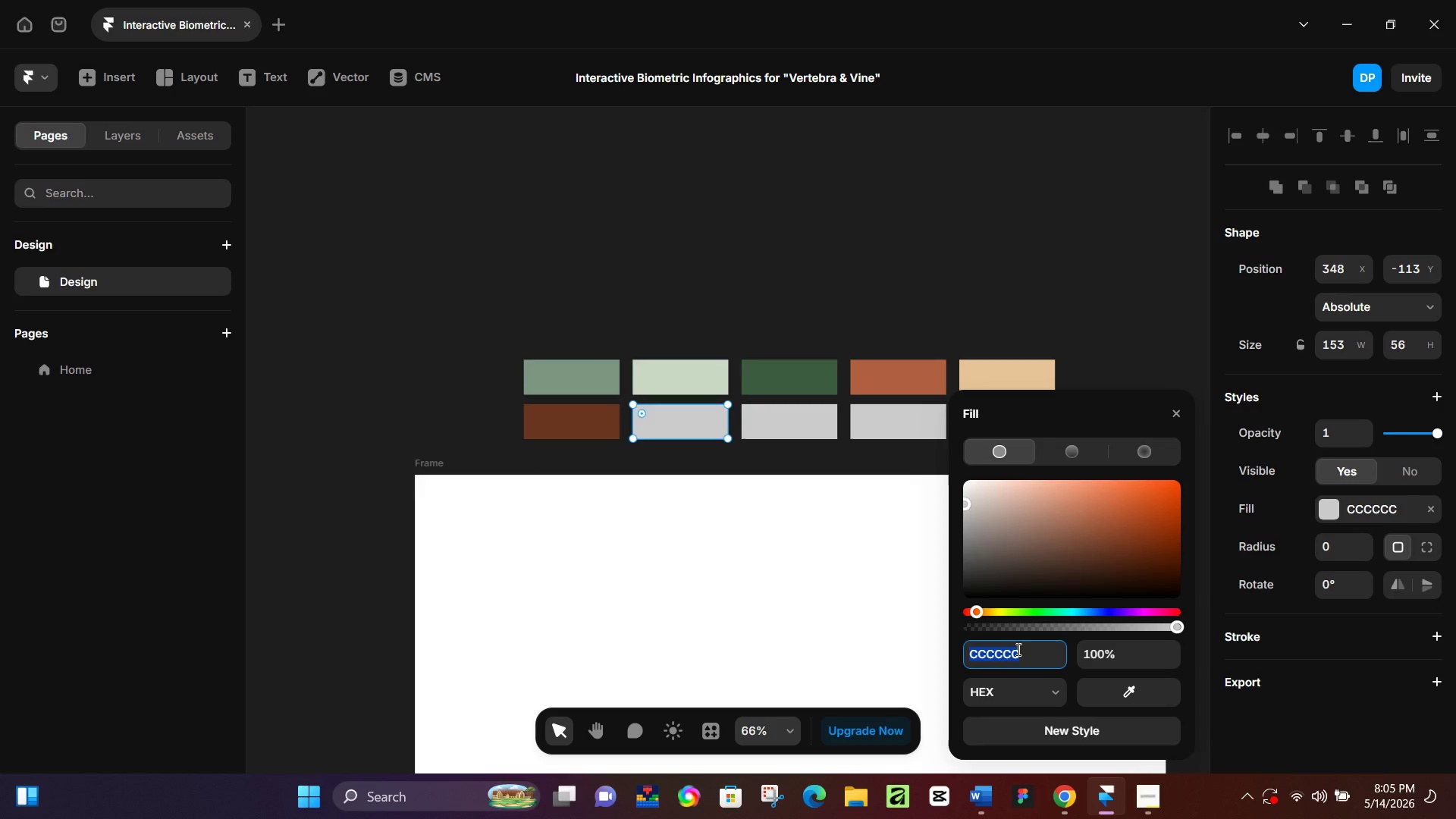 
wait(6.41)
 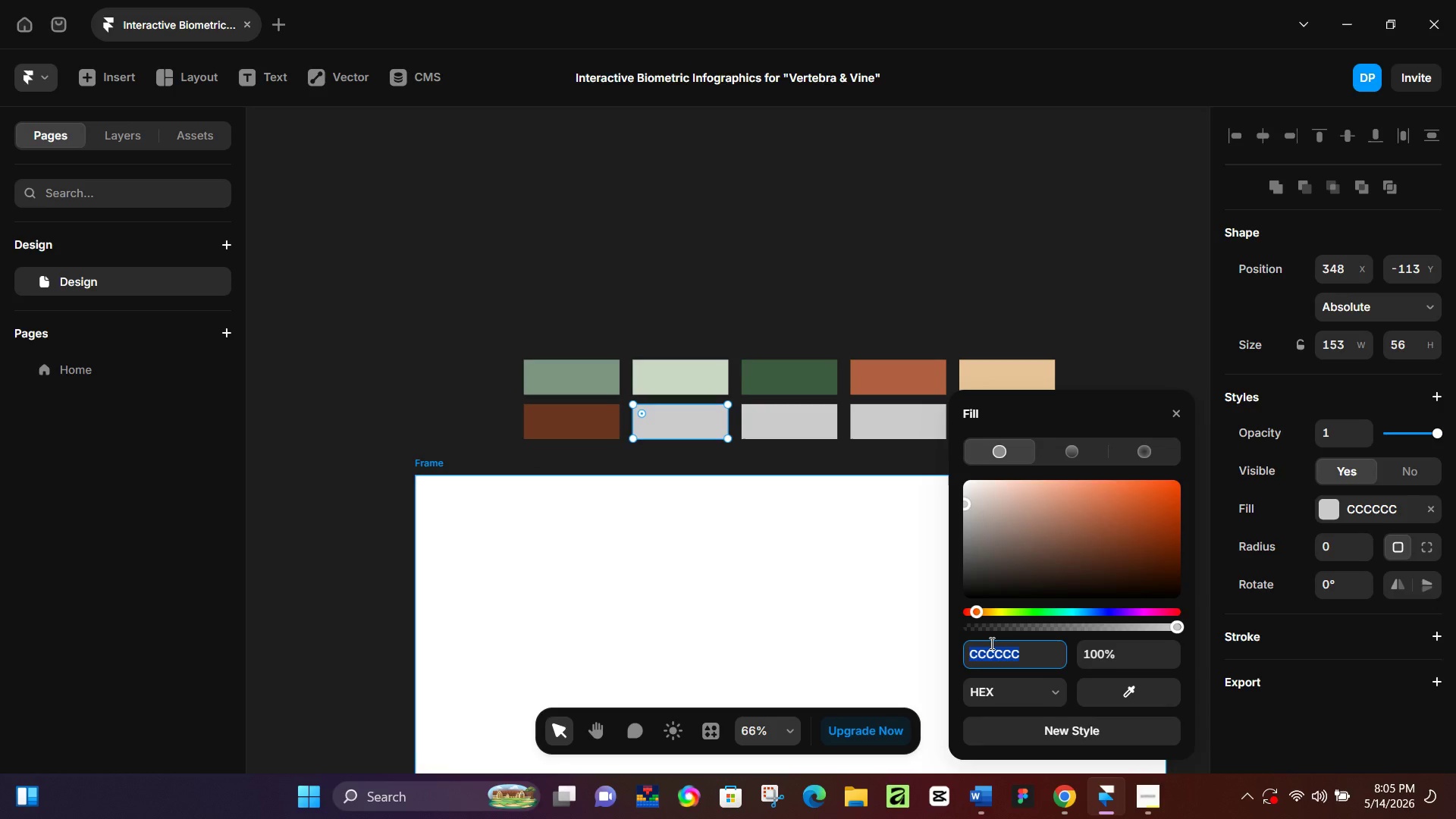 
type(c8b080)
 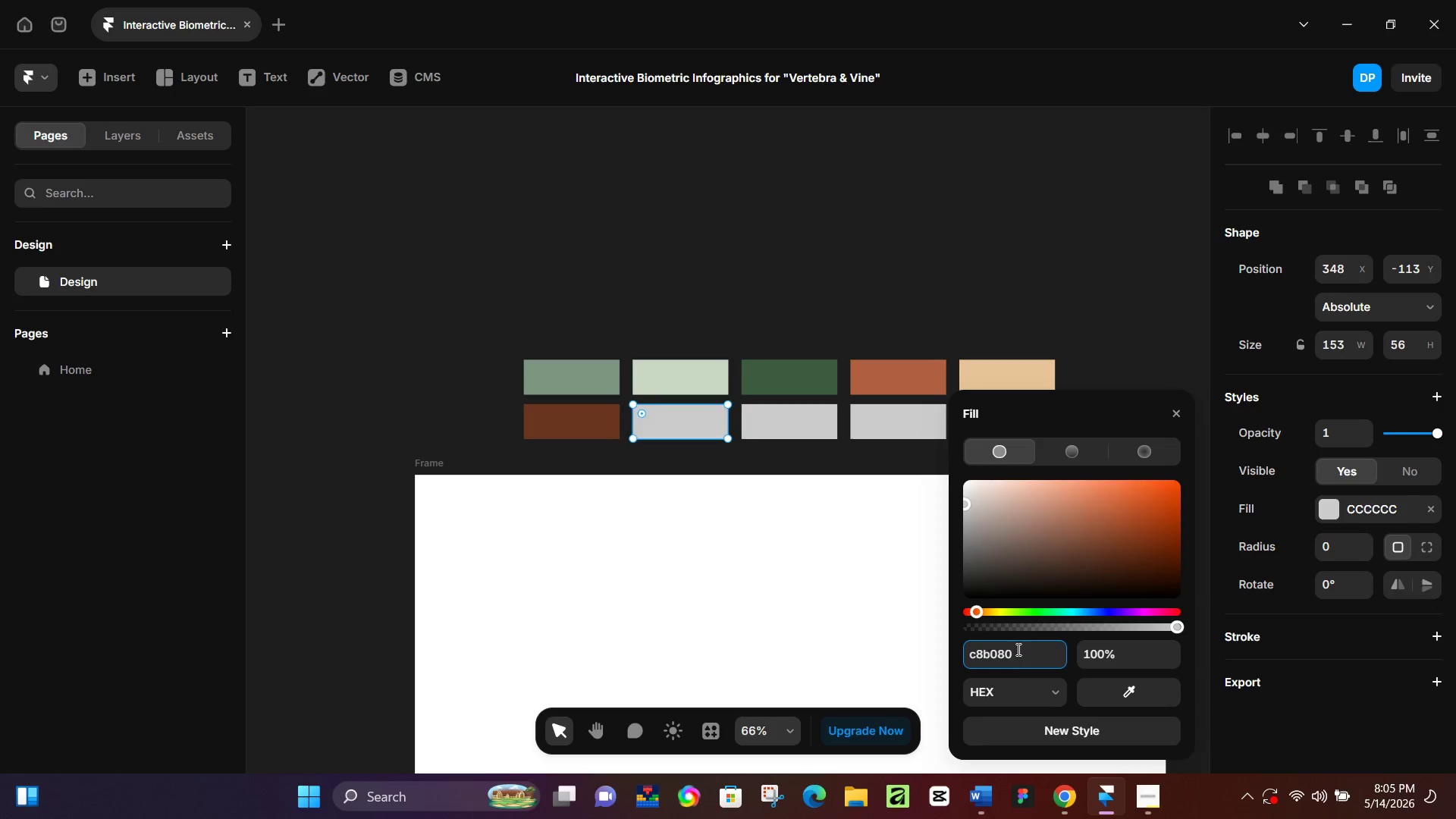 
key(Enter)
 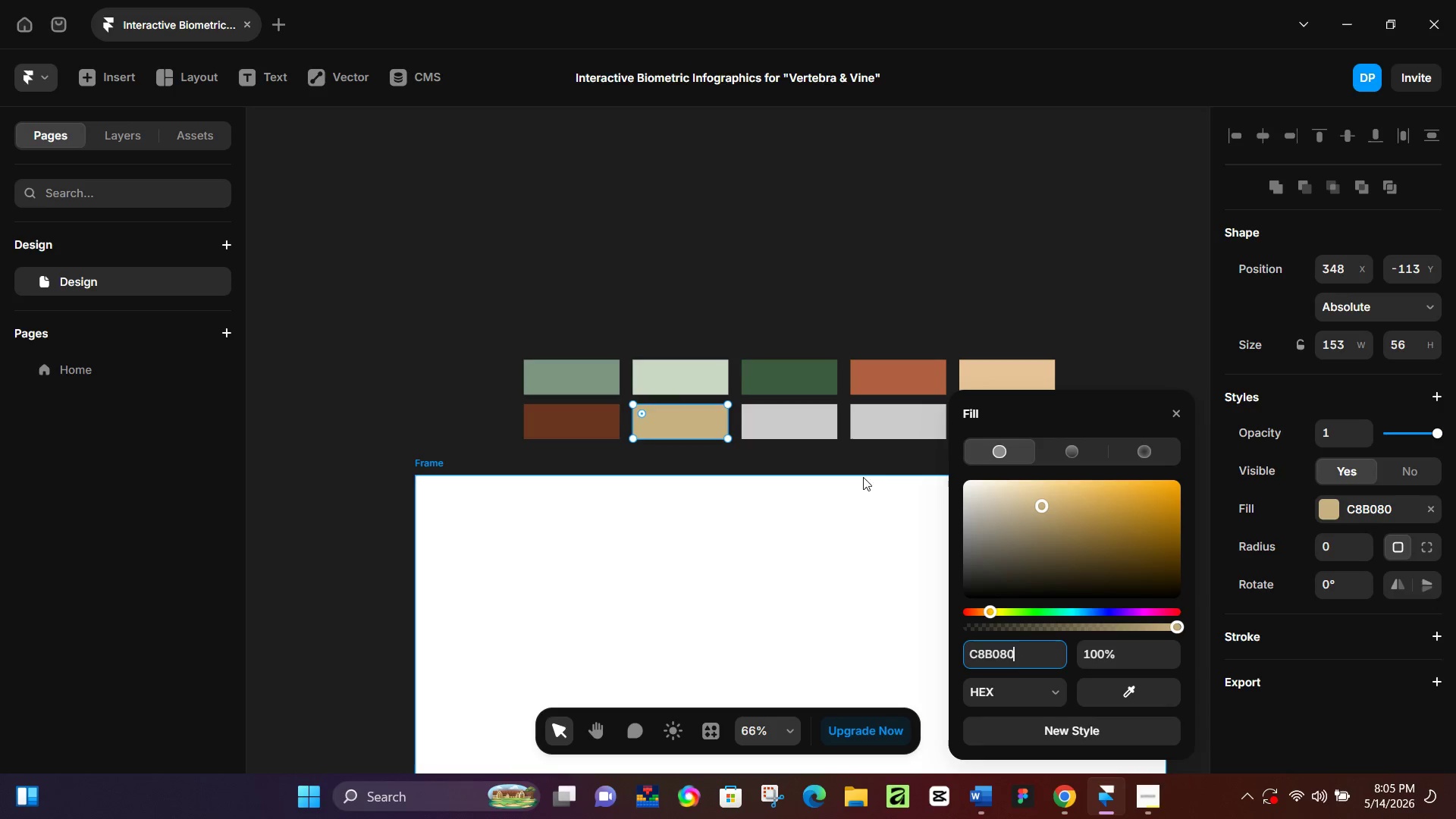 
left_click([827, 431])
 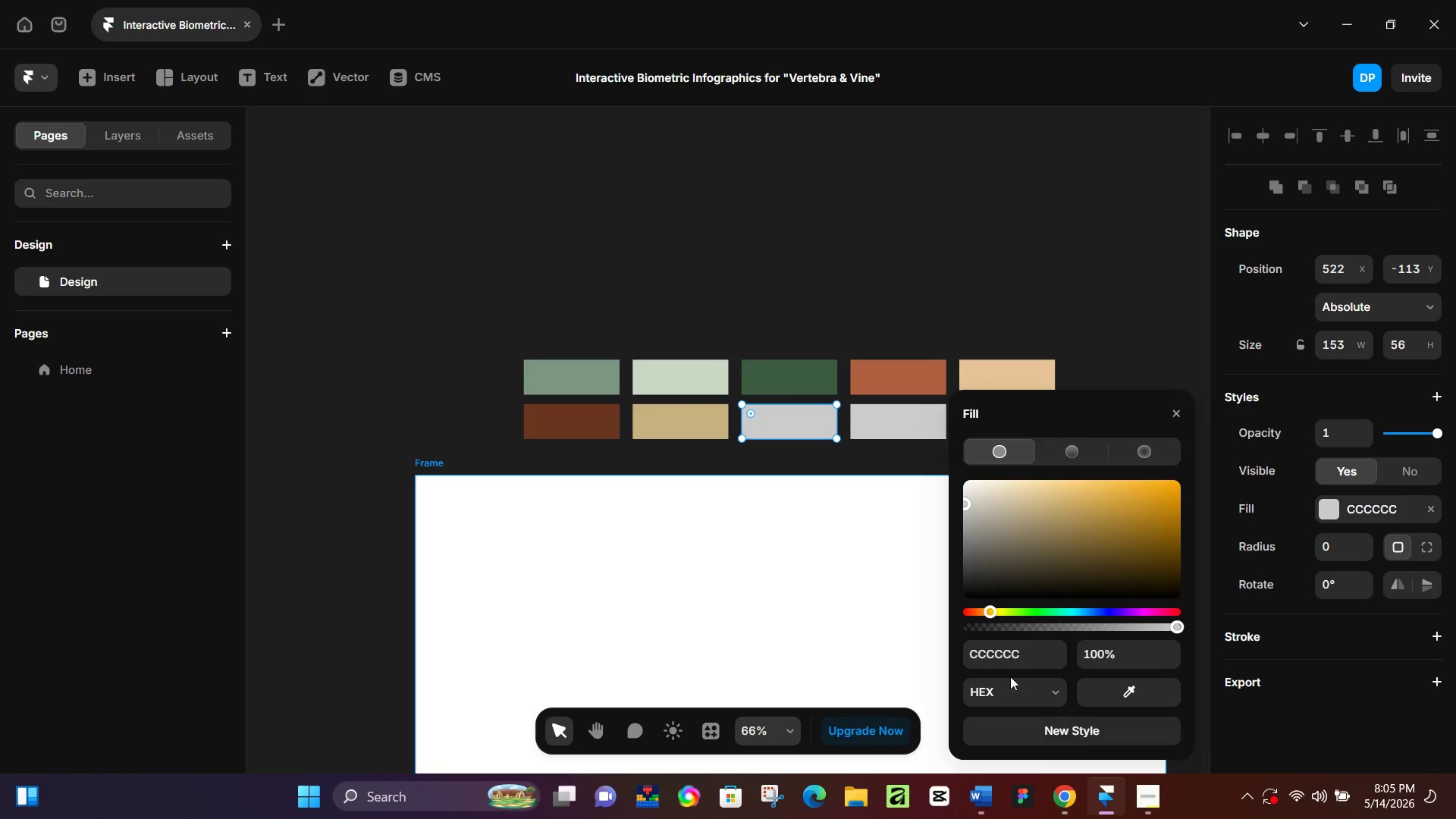 
left_click([1010, 652])
 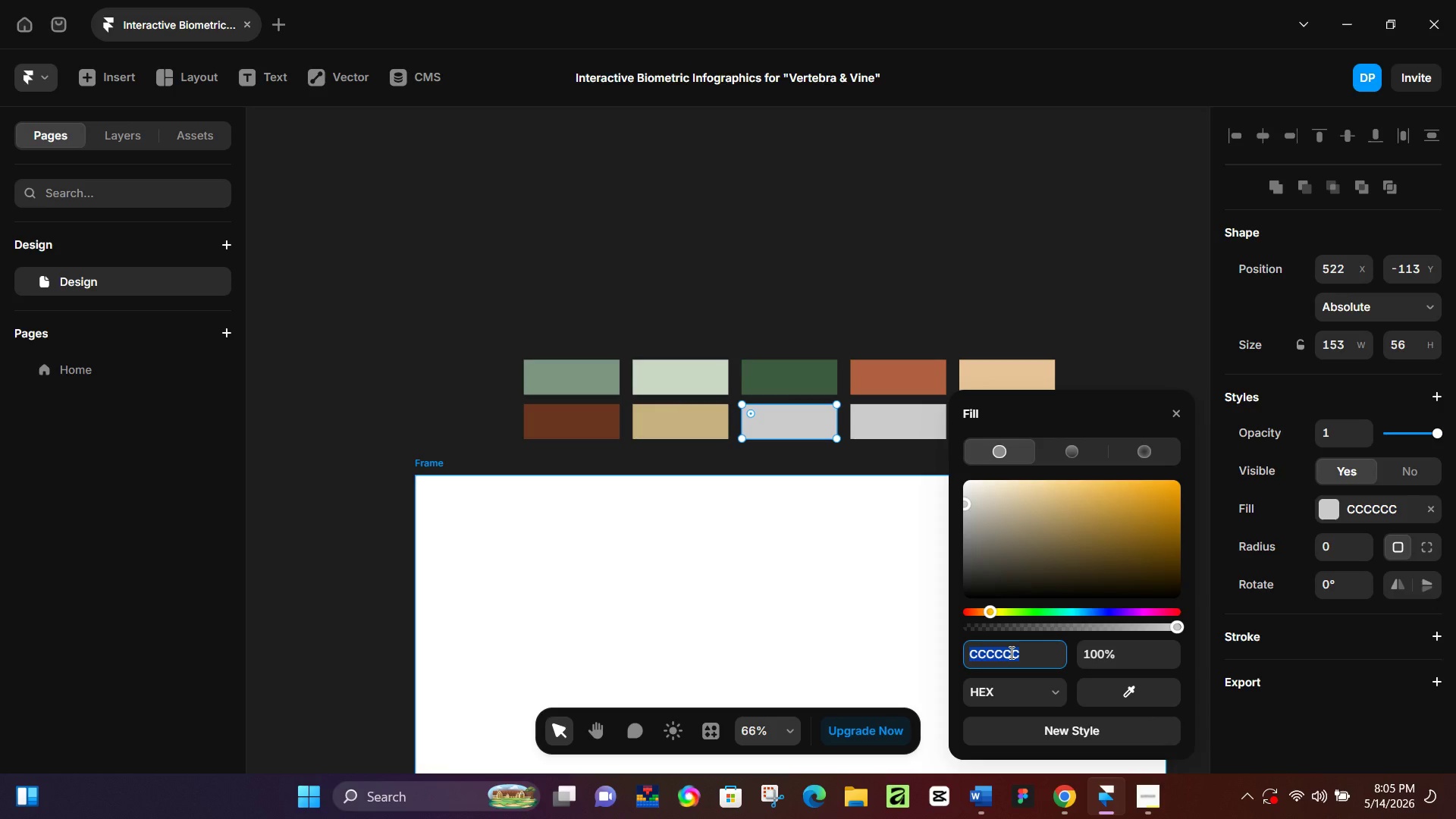 
type(edea)
 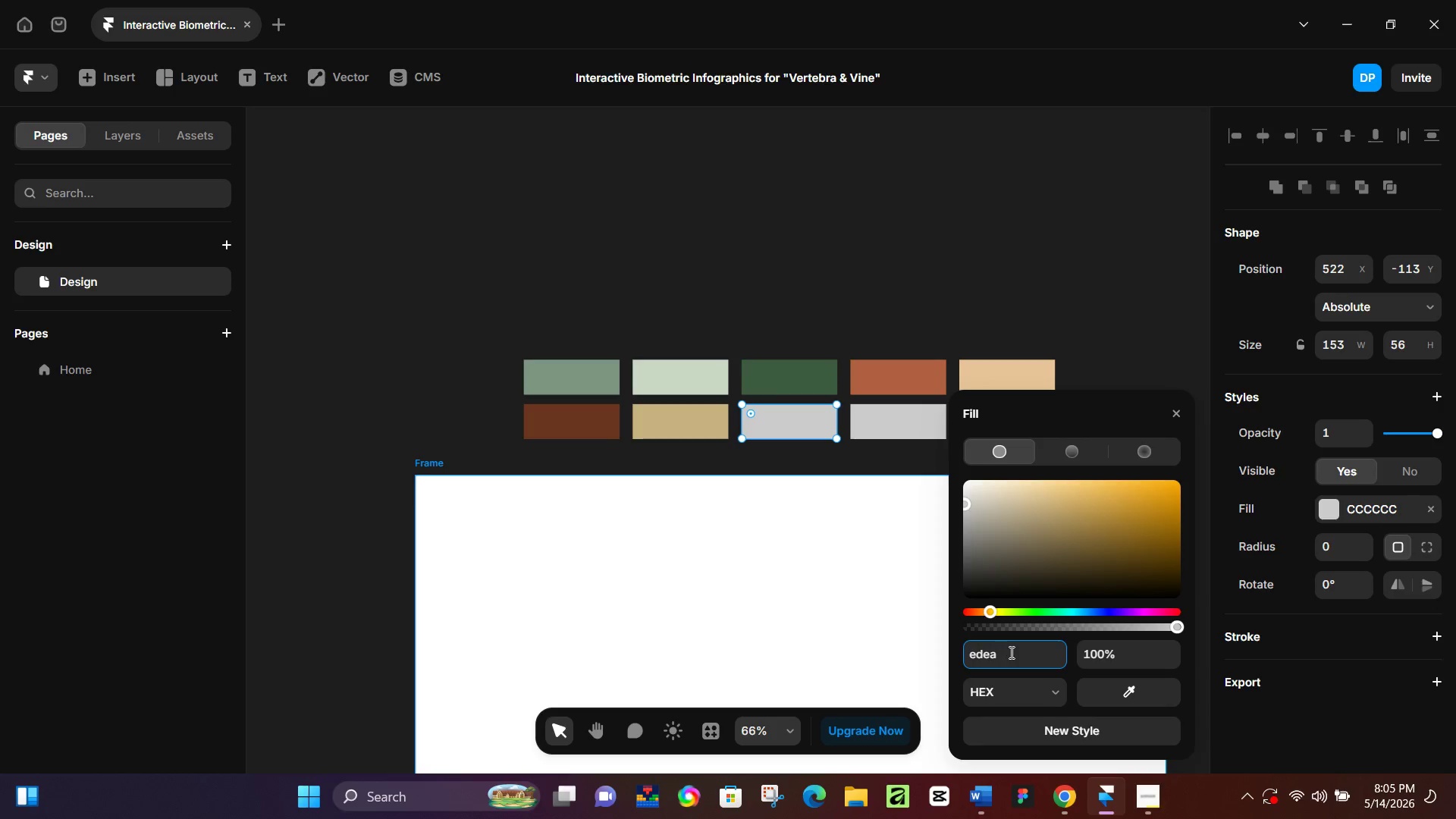 
key(Backspace)
type(0c0)
 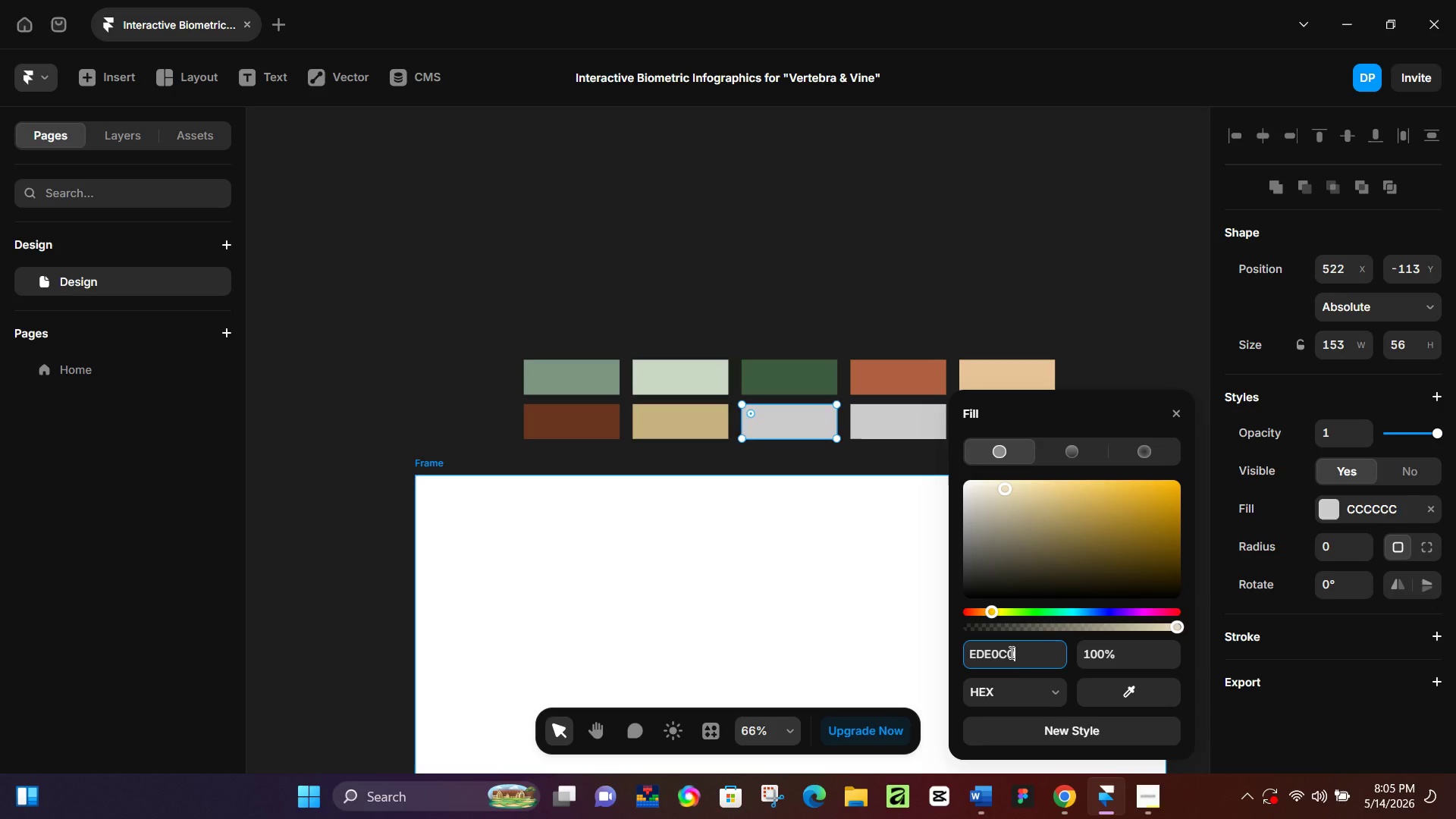 
key(Enter)
 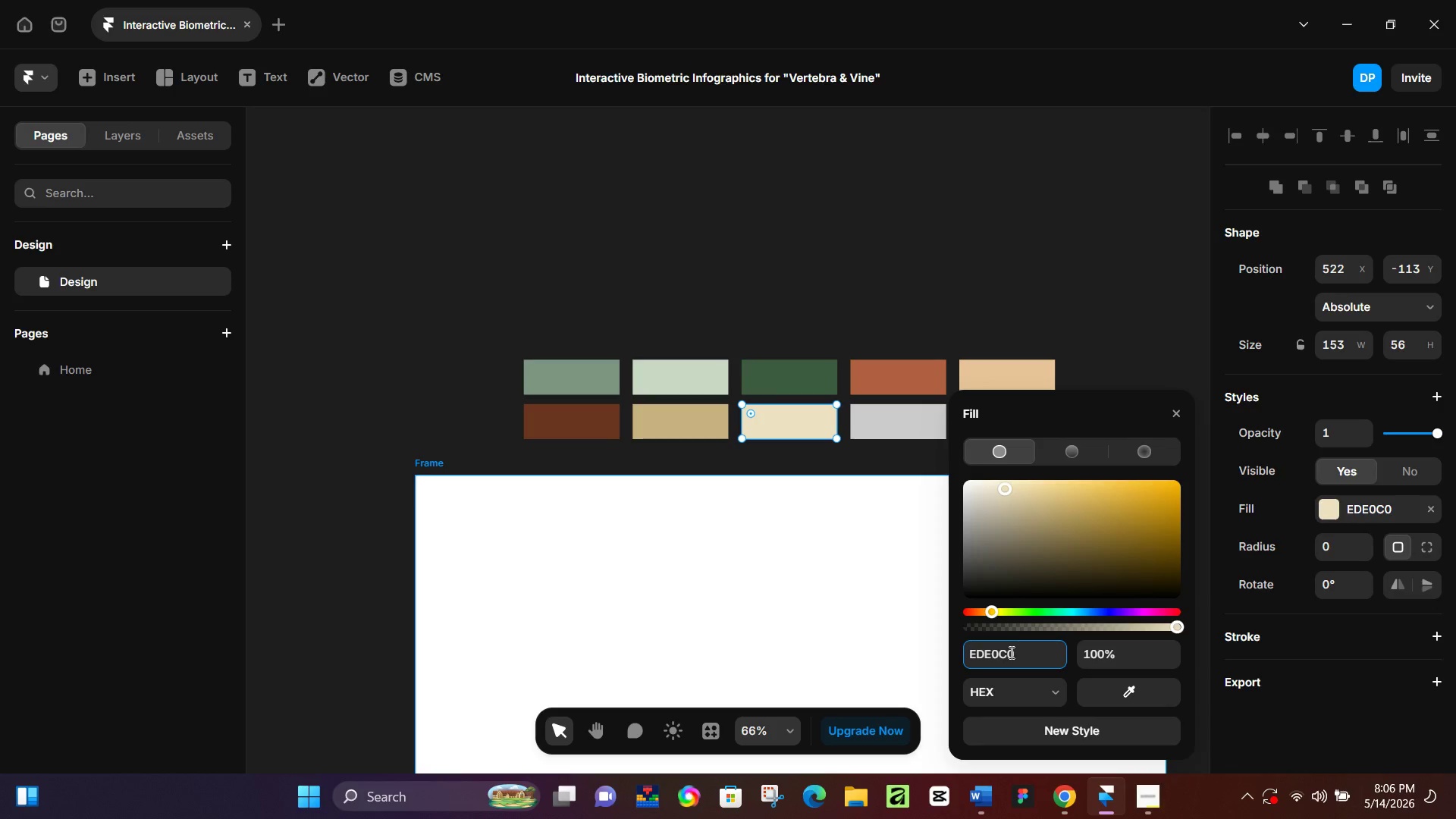 
wait(94.53)
 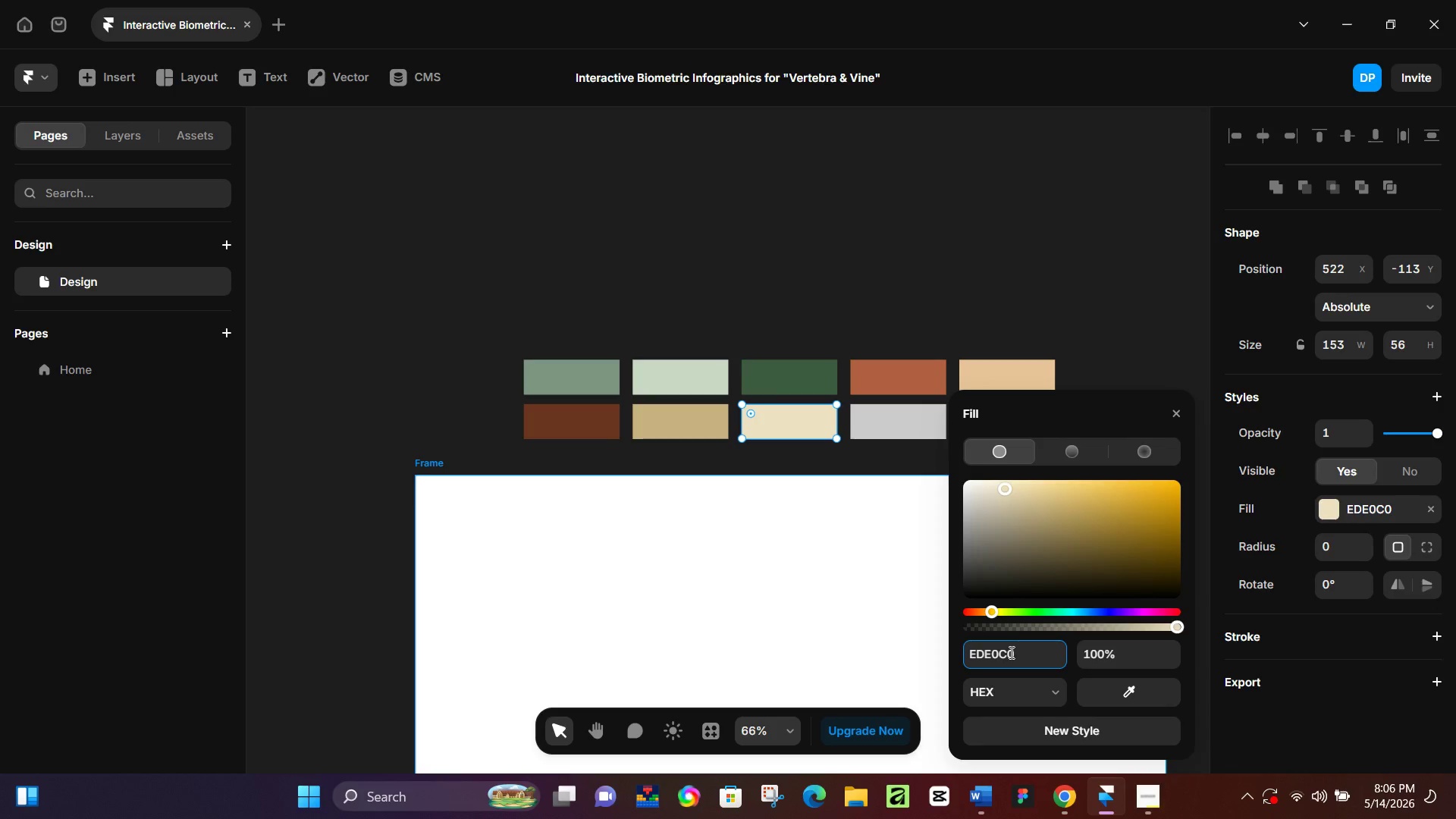 
left_click([909, 422])
 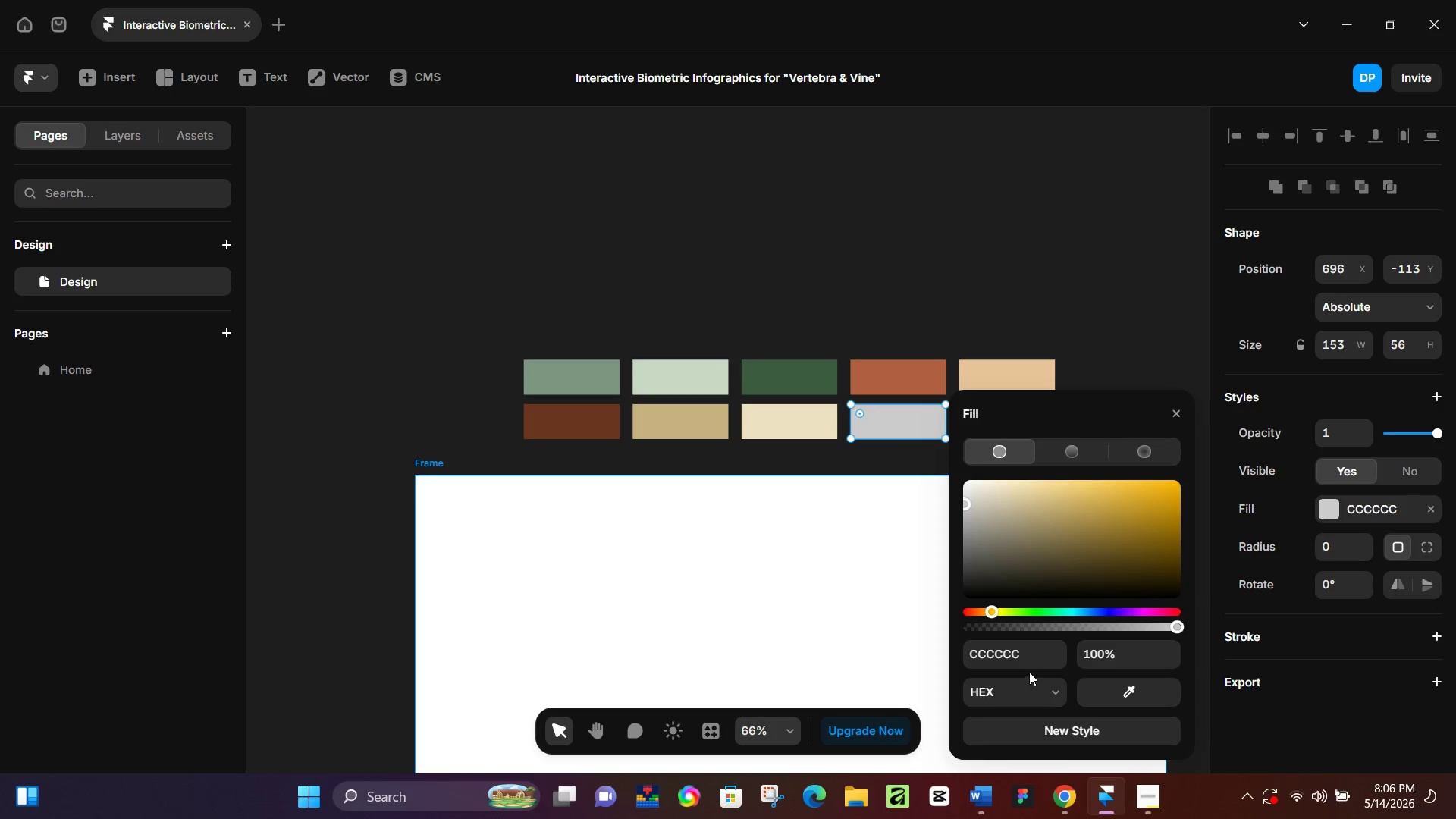 
left_click([1025, 661])
 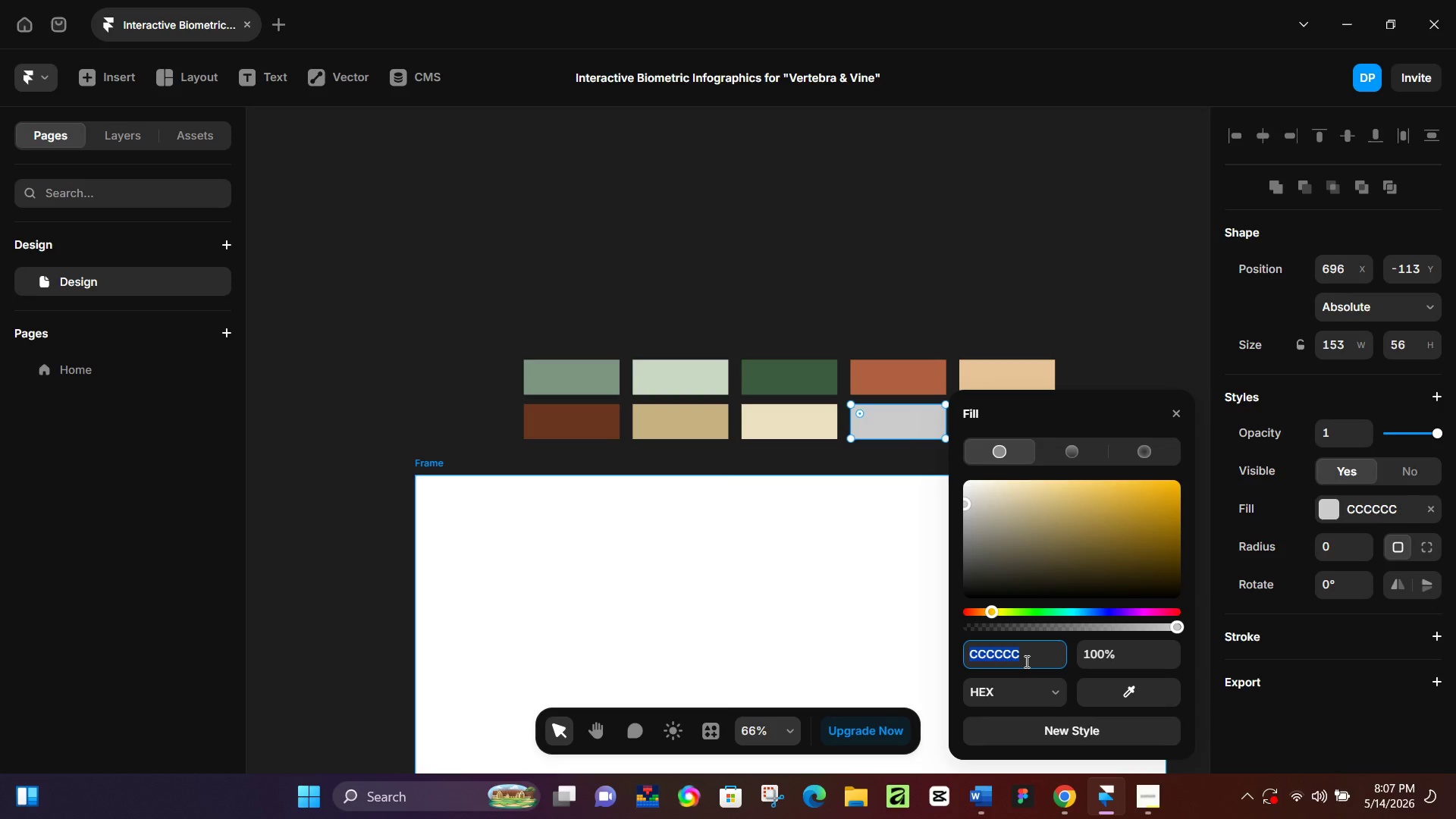 
wait(5.56)
 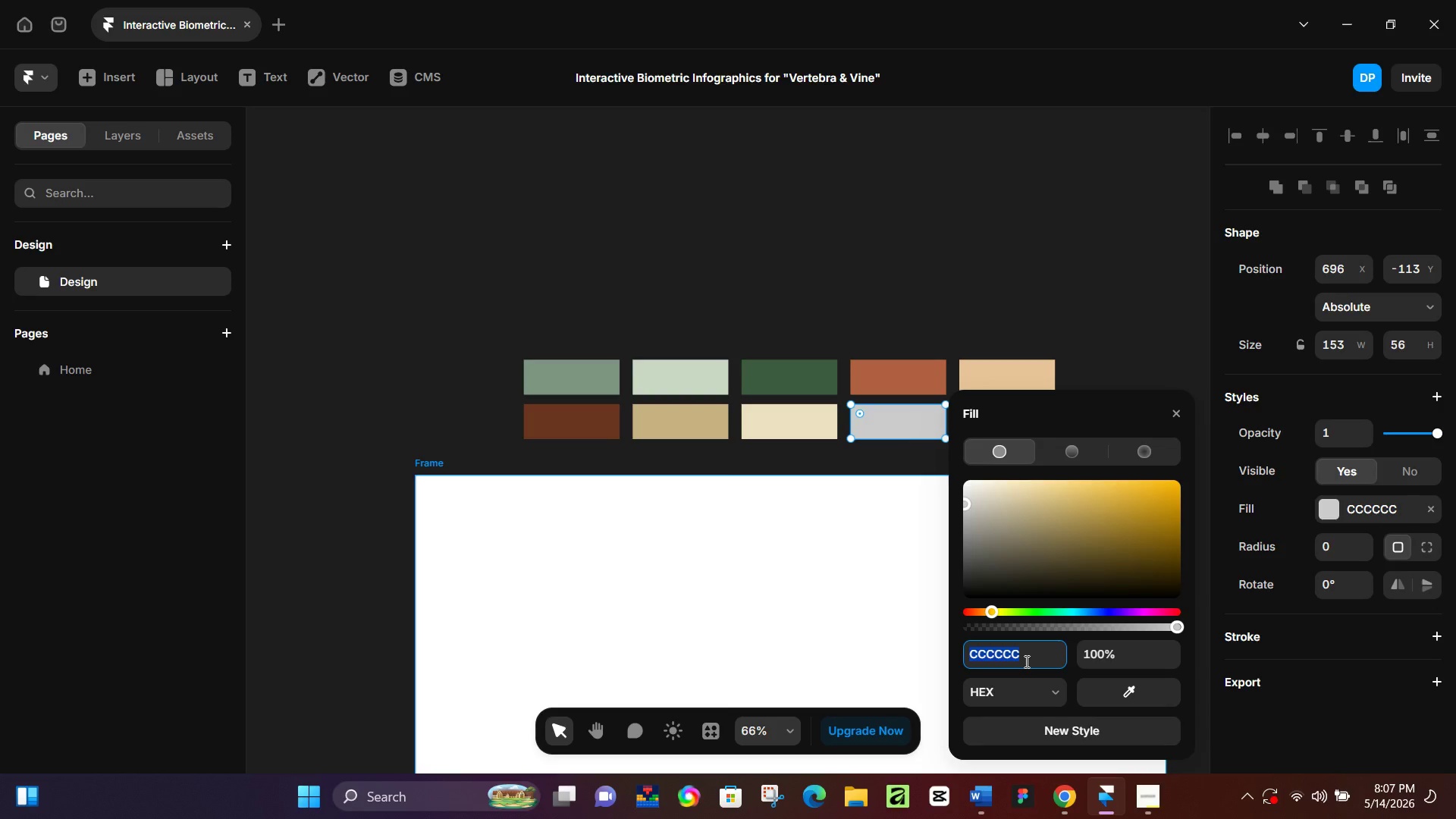 
type(7a5840)
 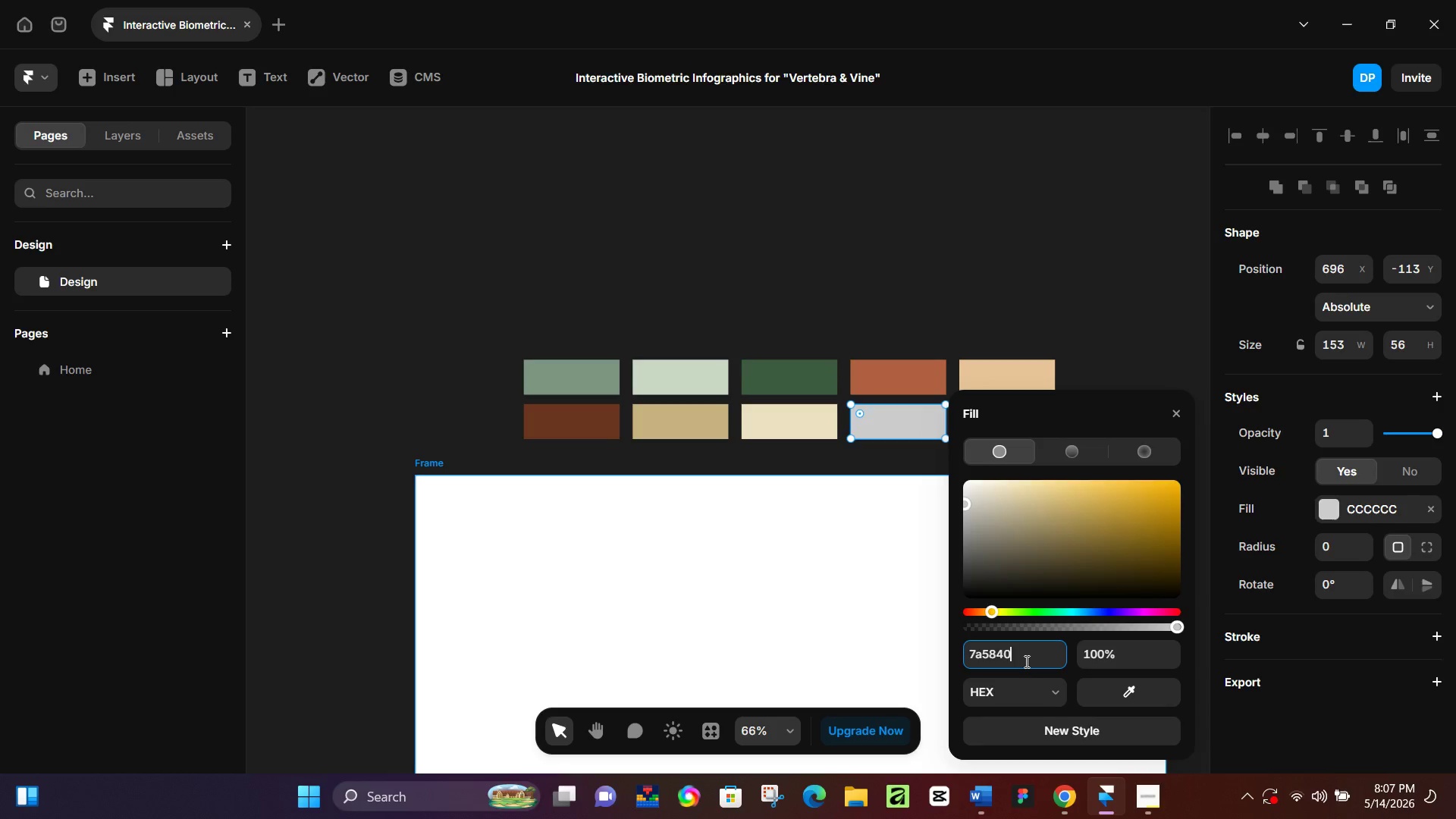 
key(Enter)
 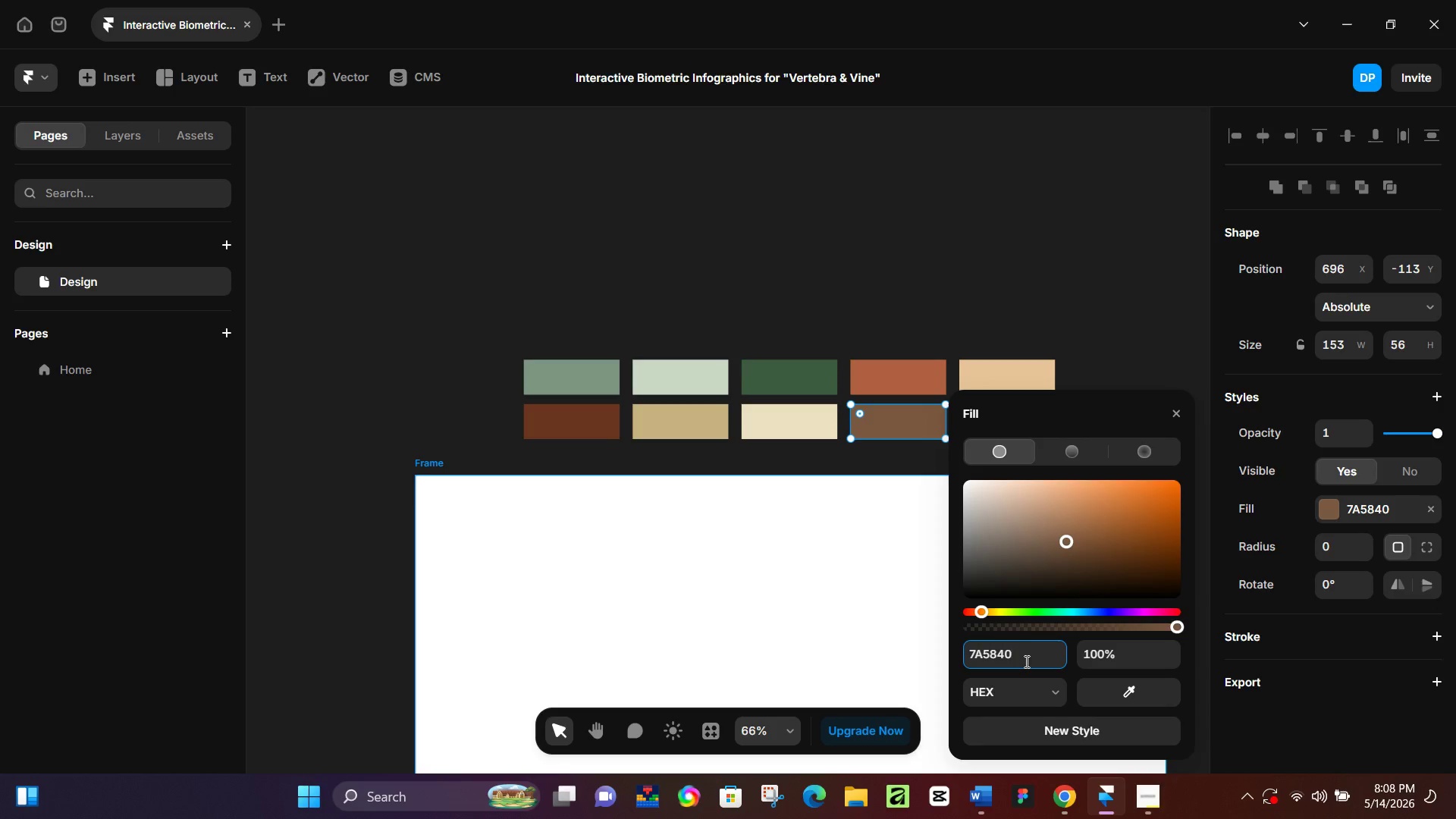 
wait(98.75)
 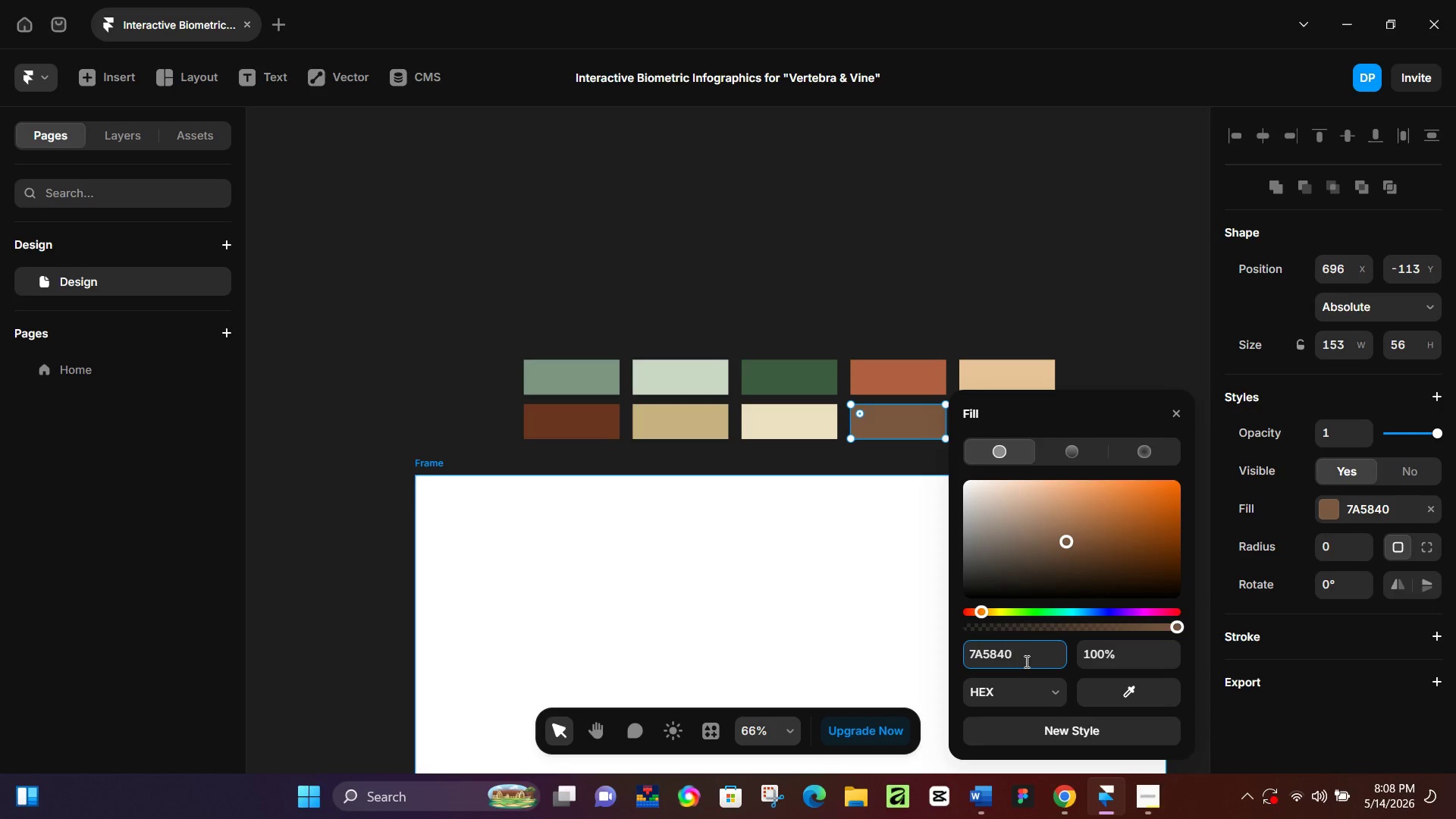 
left_click_drag(start_coordinate=[1050, 403], to_coordinate=[694, 387])
 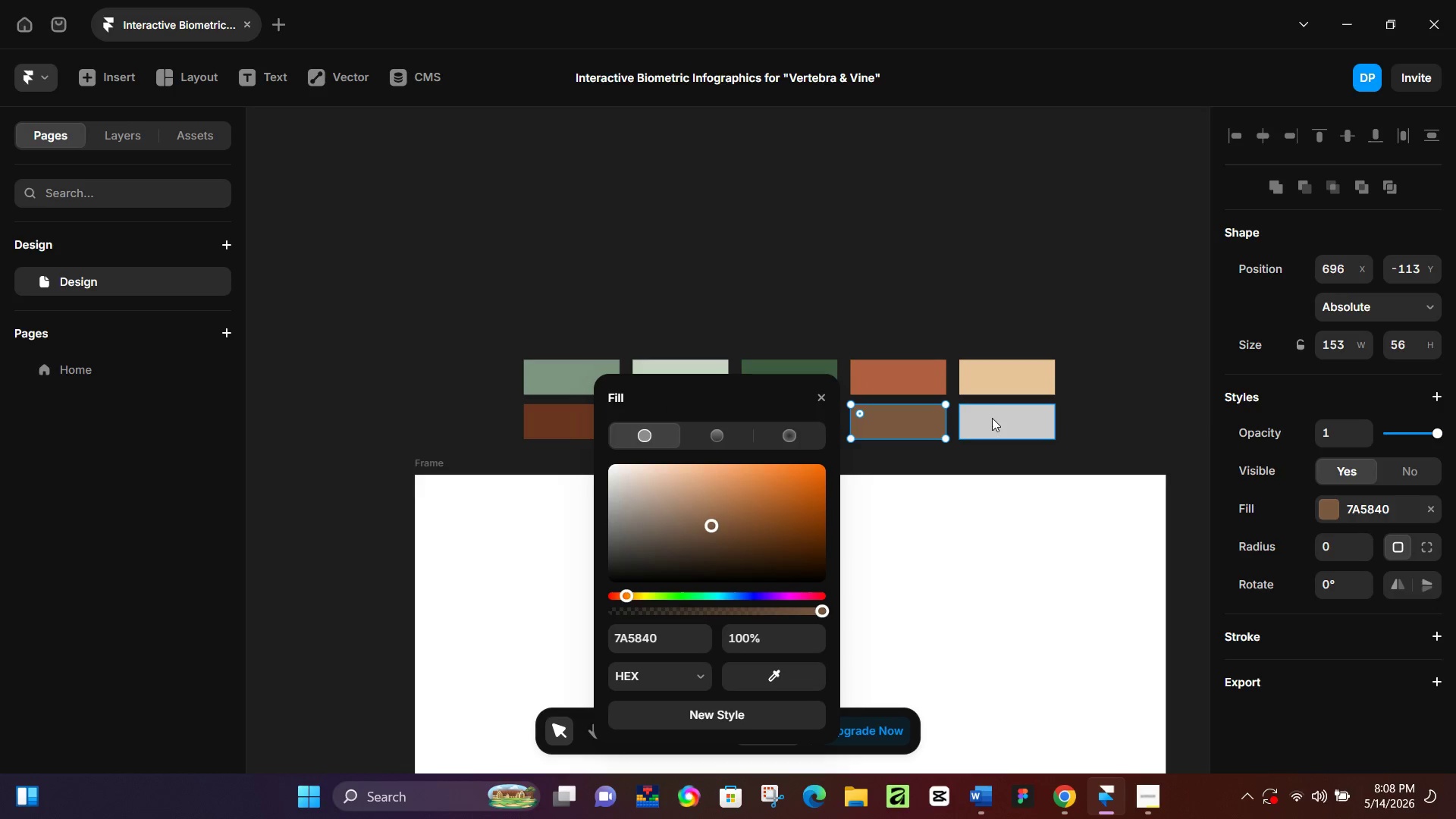 
left_click([997, 421])
 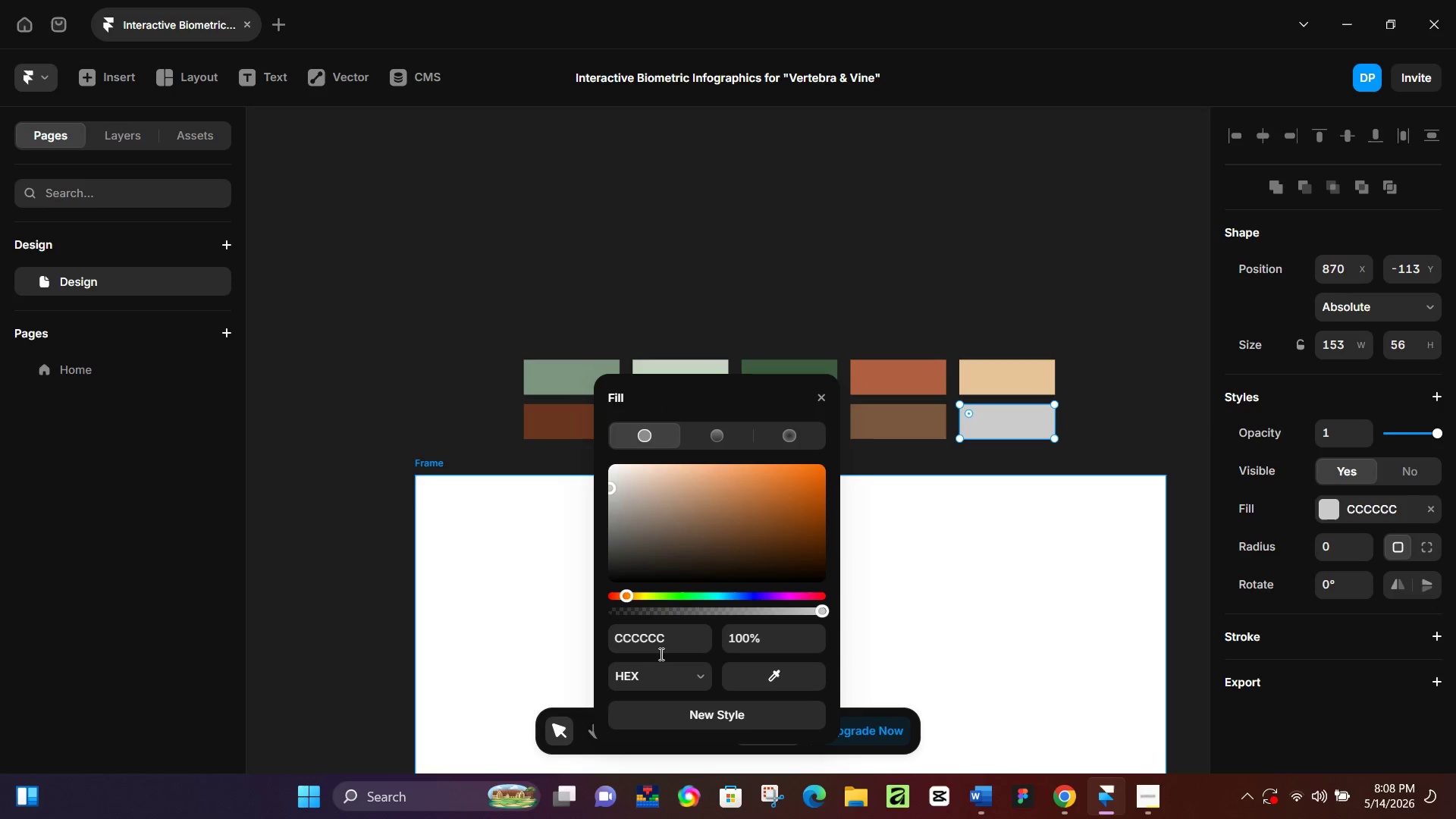 
left_click([661, 646])
 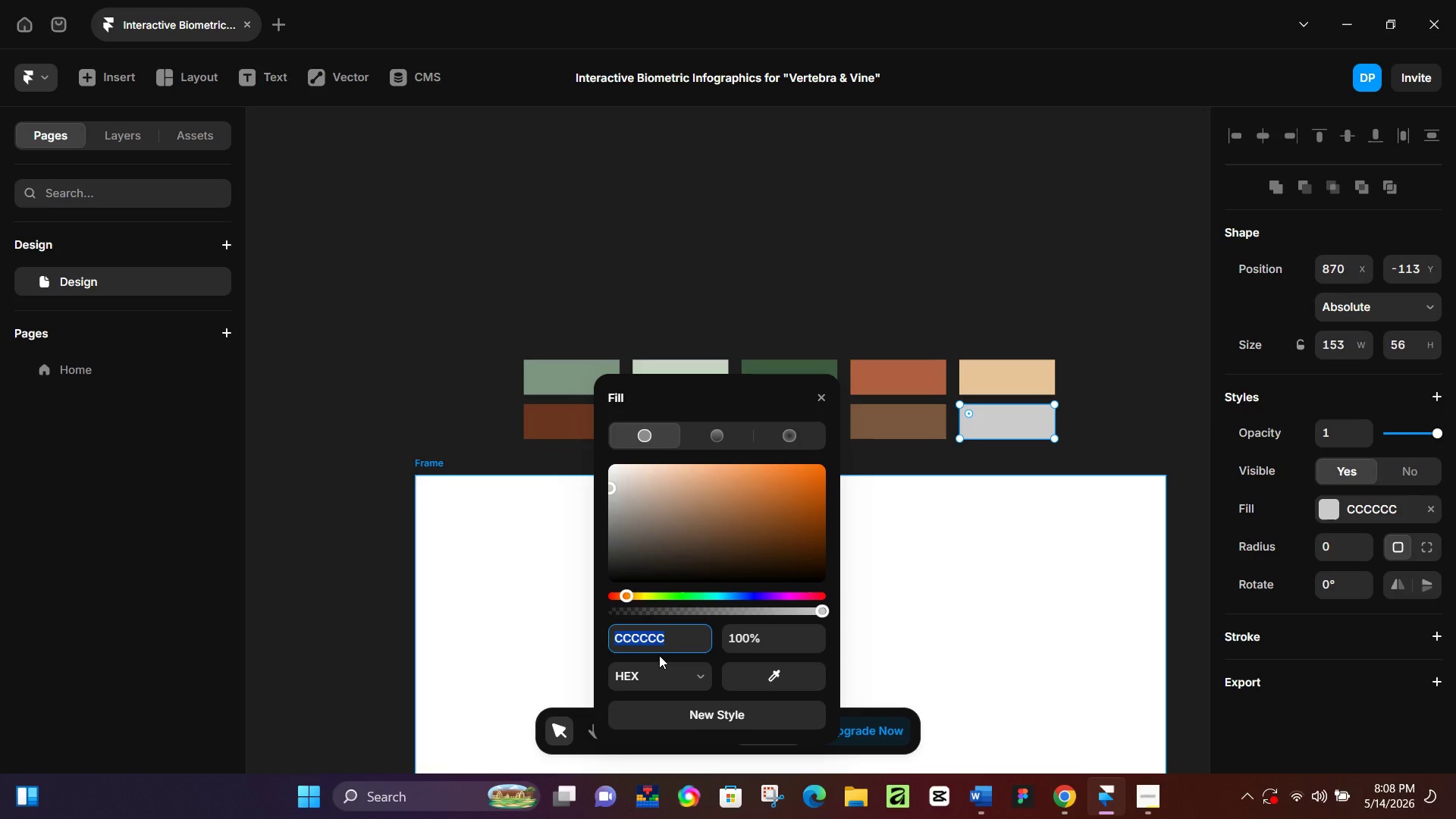 
type(c0ac90)
 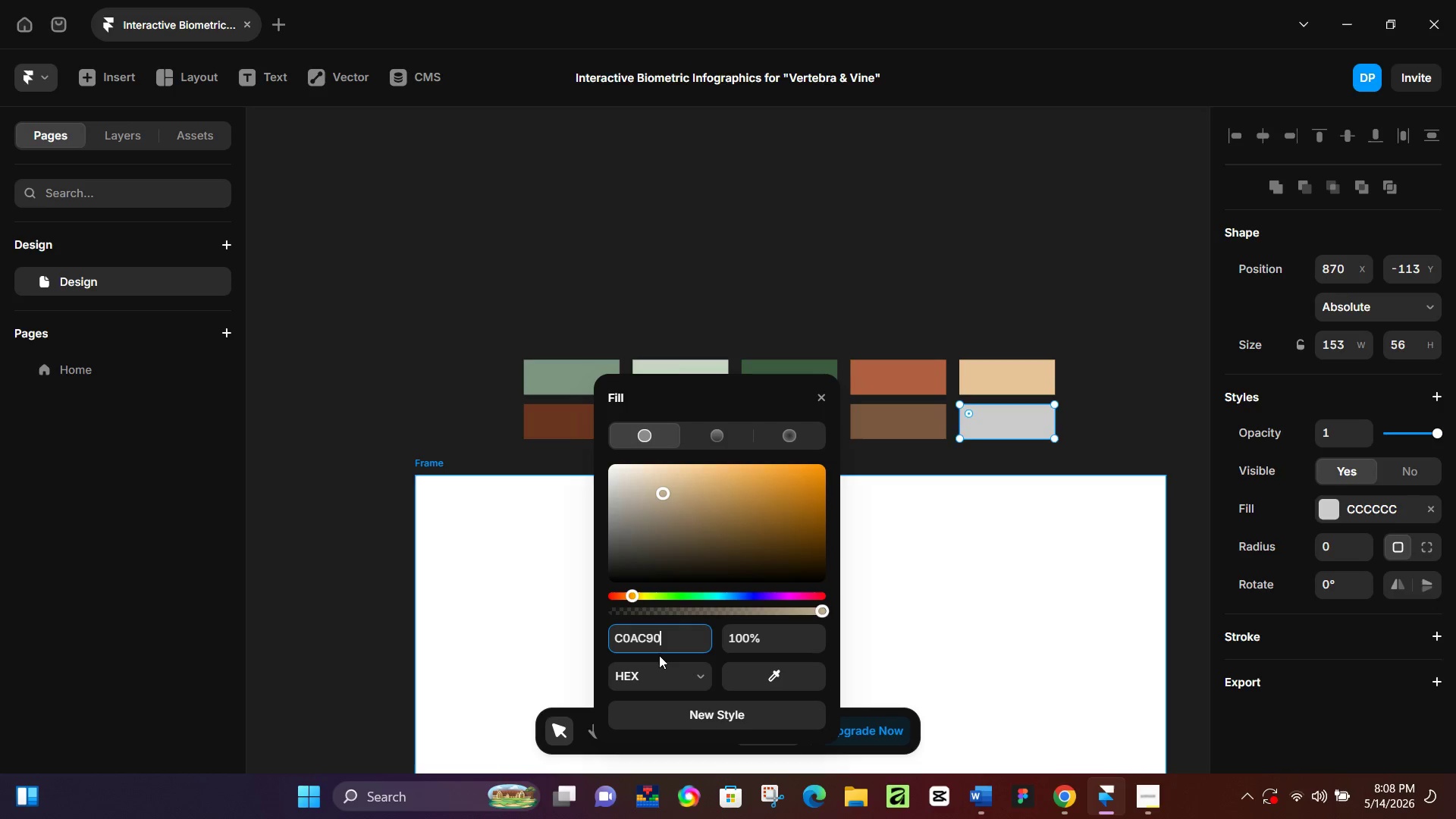 
key(Enter)
 